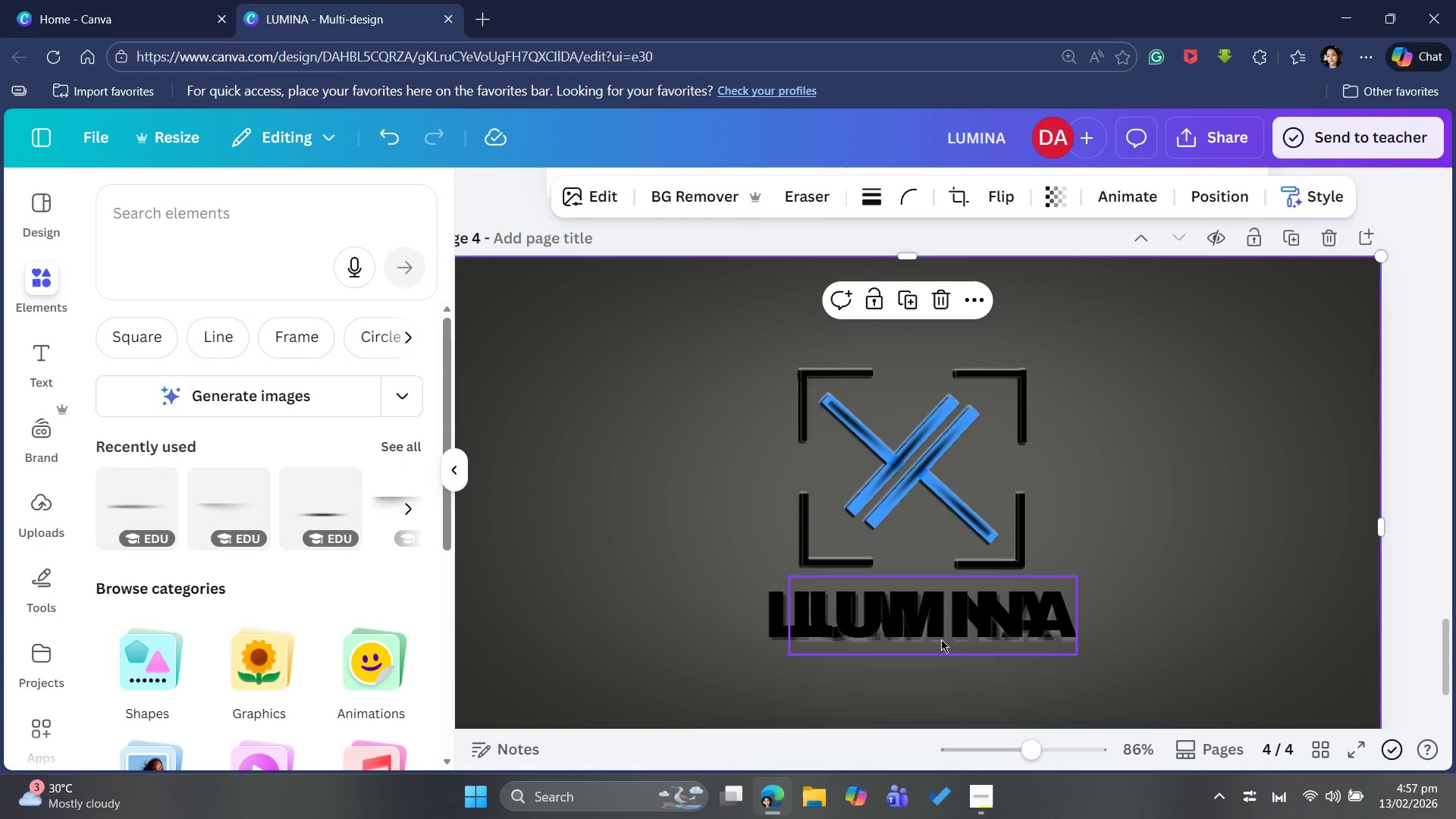 
left_click_drag(start_coordinate=[921, 620], to_coordinate=[1108, 601])
 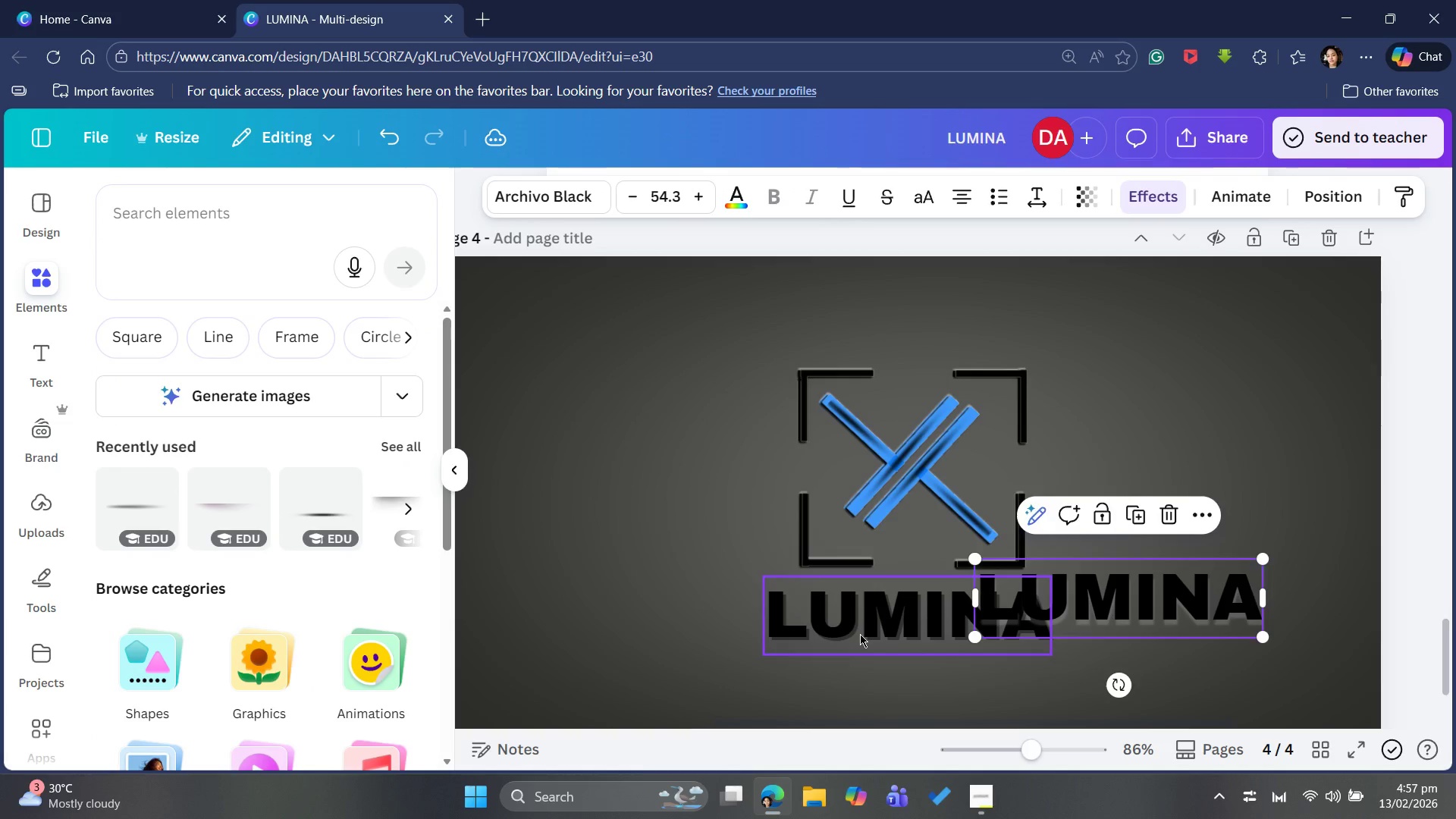 
left_click([860, 634])
 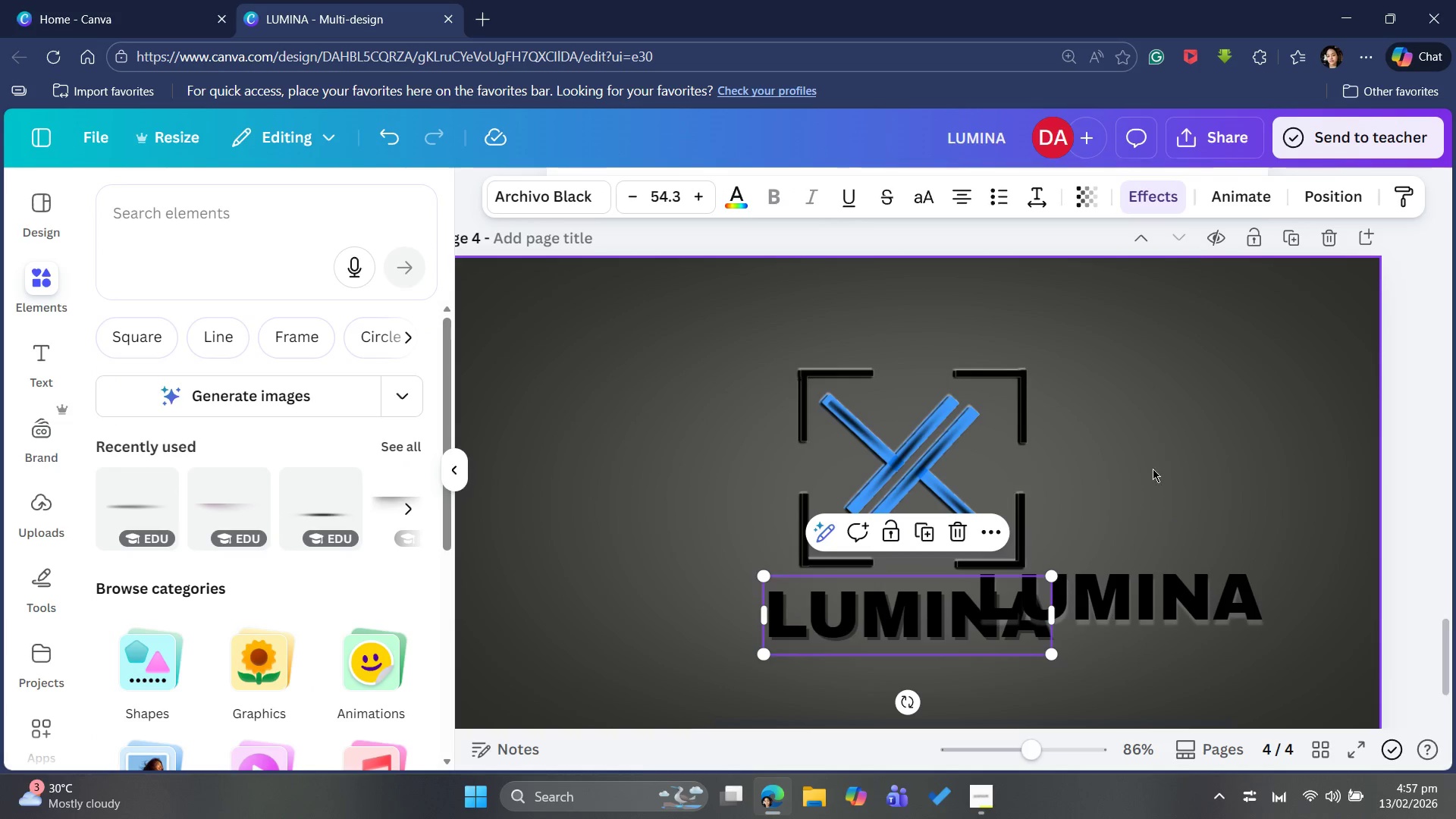 
mouse_move([1103, 594])
 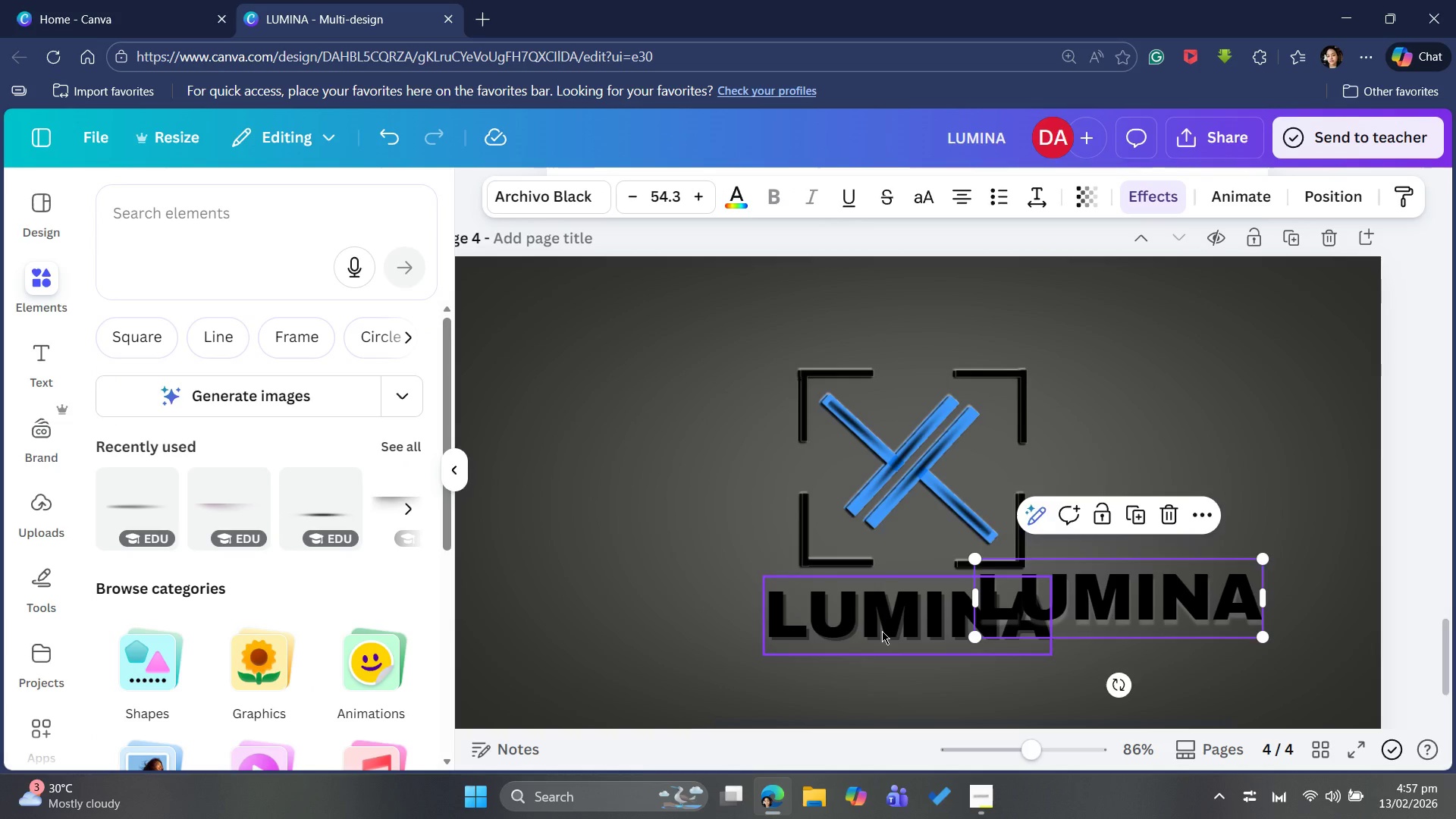 
left_click_drag(start_coordinate=[882, 631], to_coordinate=[949, 693])
 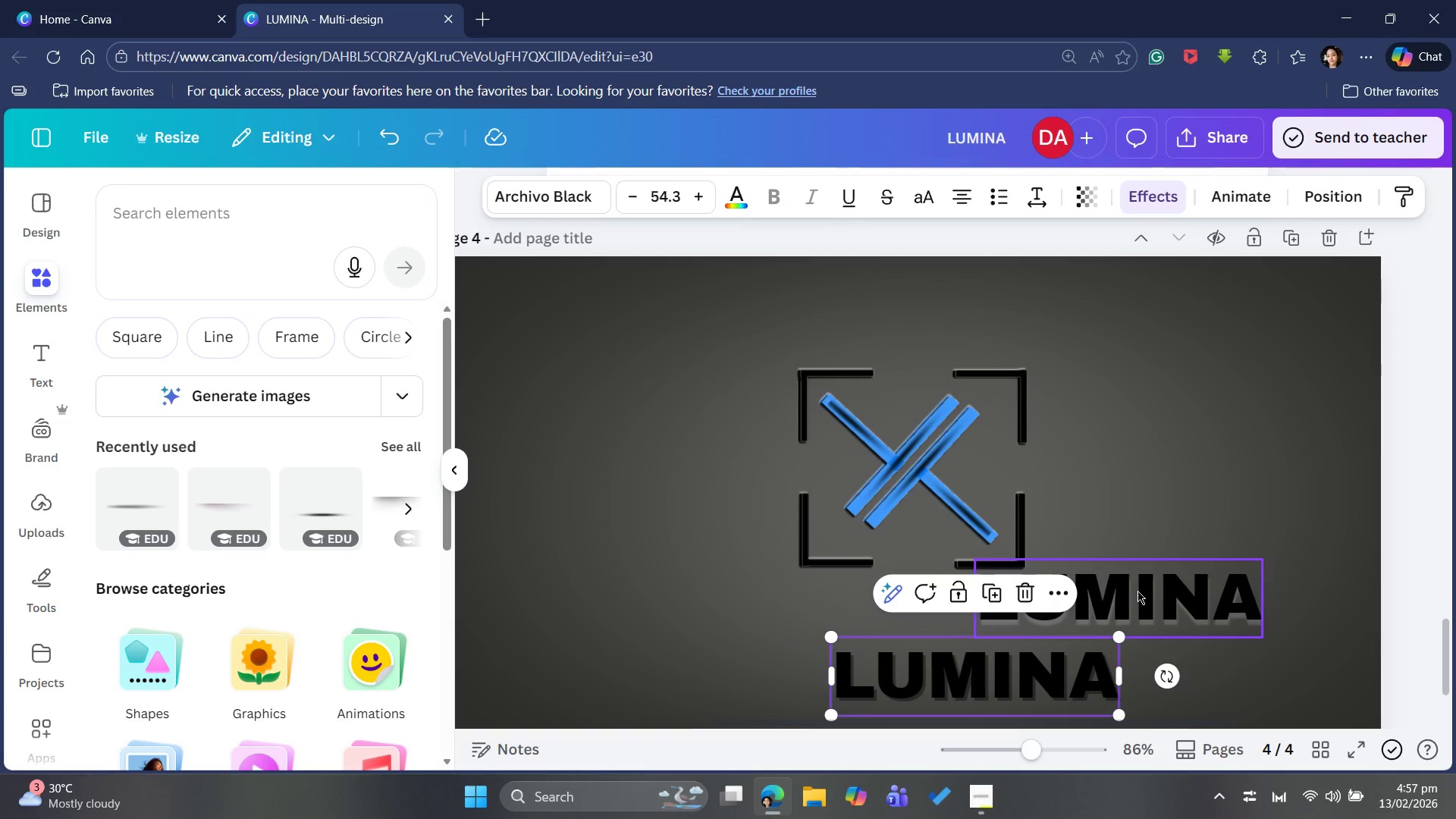 
left_click_drag(start_coordinate=[1140, 592], to_coordinate=[932, 606])
 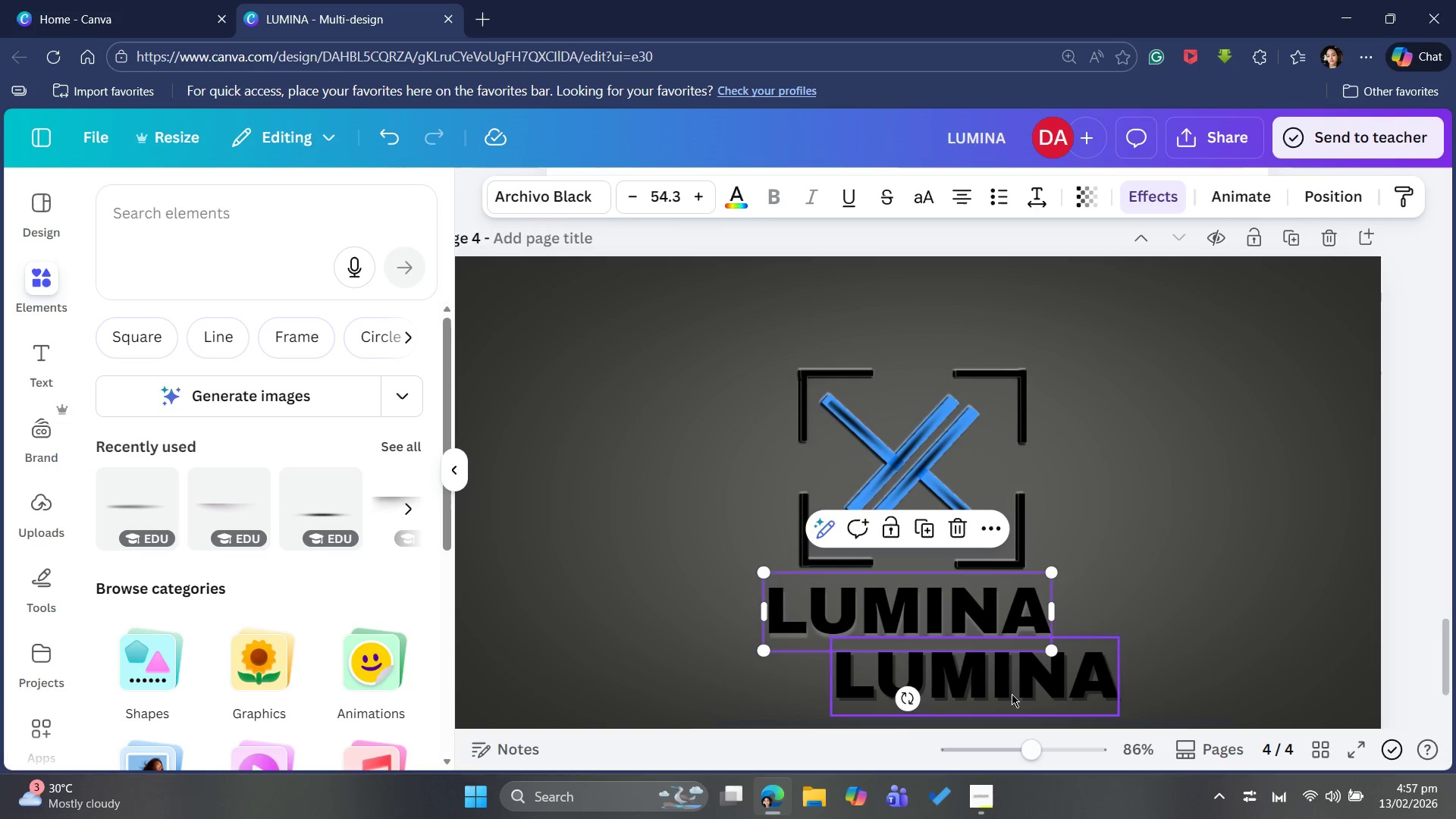 
left_click_drag(start_coordinate=[1012, 692], to_coordinate=[941, 622])
 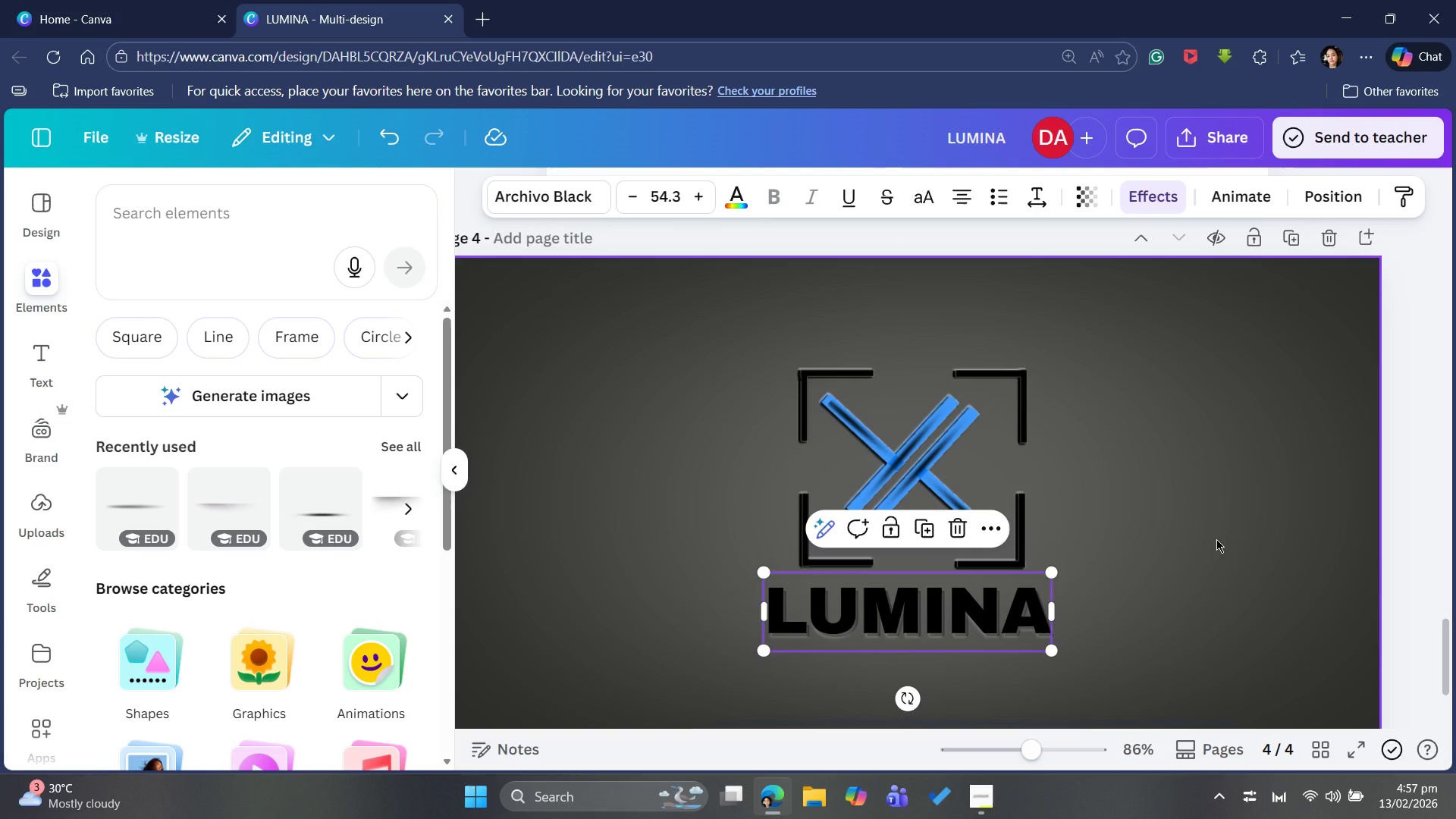 
left_click([1216, 539])
 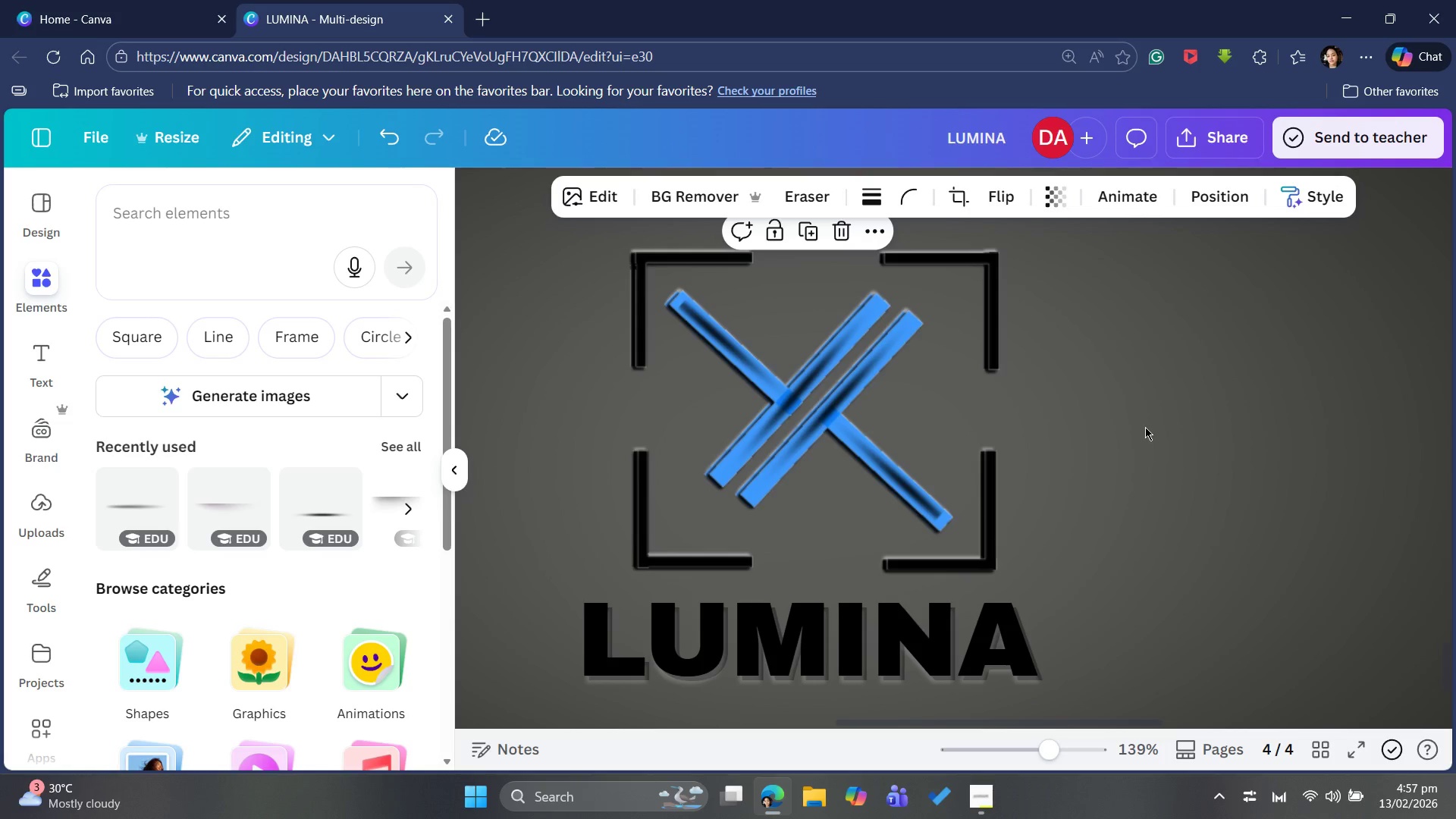 
wait(9.59)
 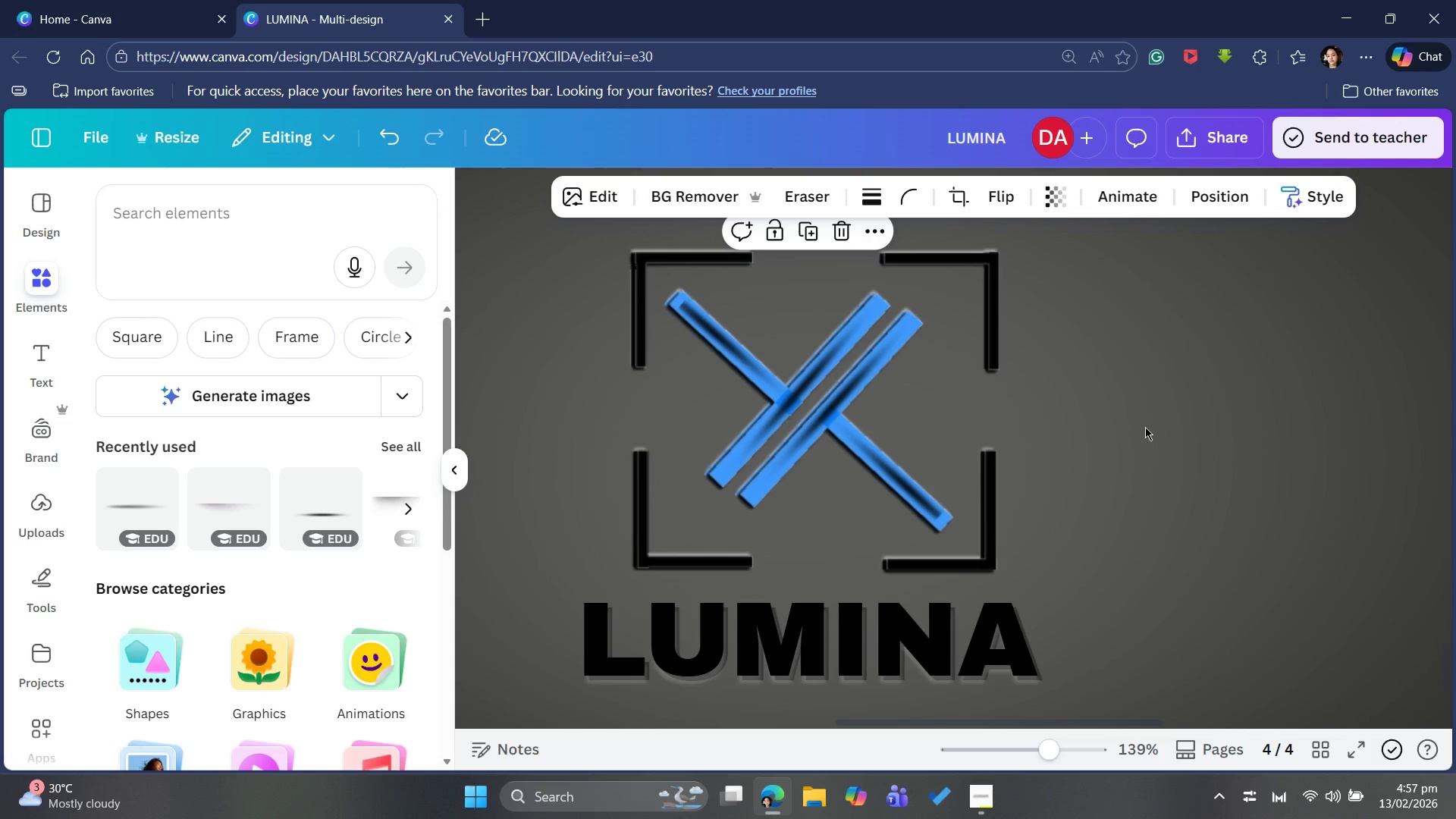 
scroll: coordinate [1055, 466], scroll_direction: up, amount: 15.0
 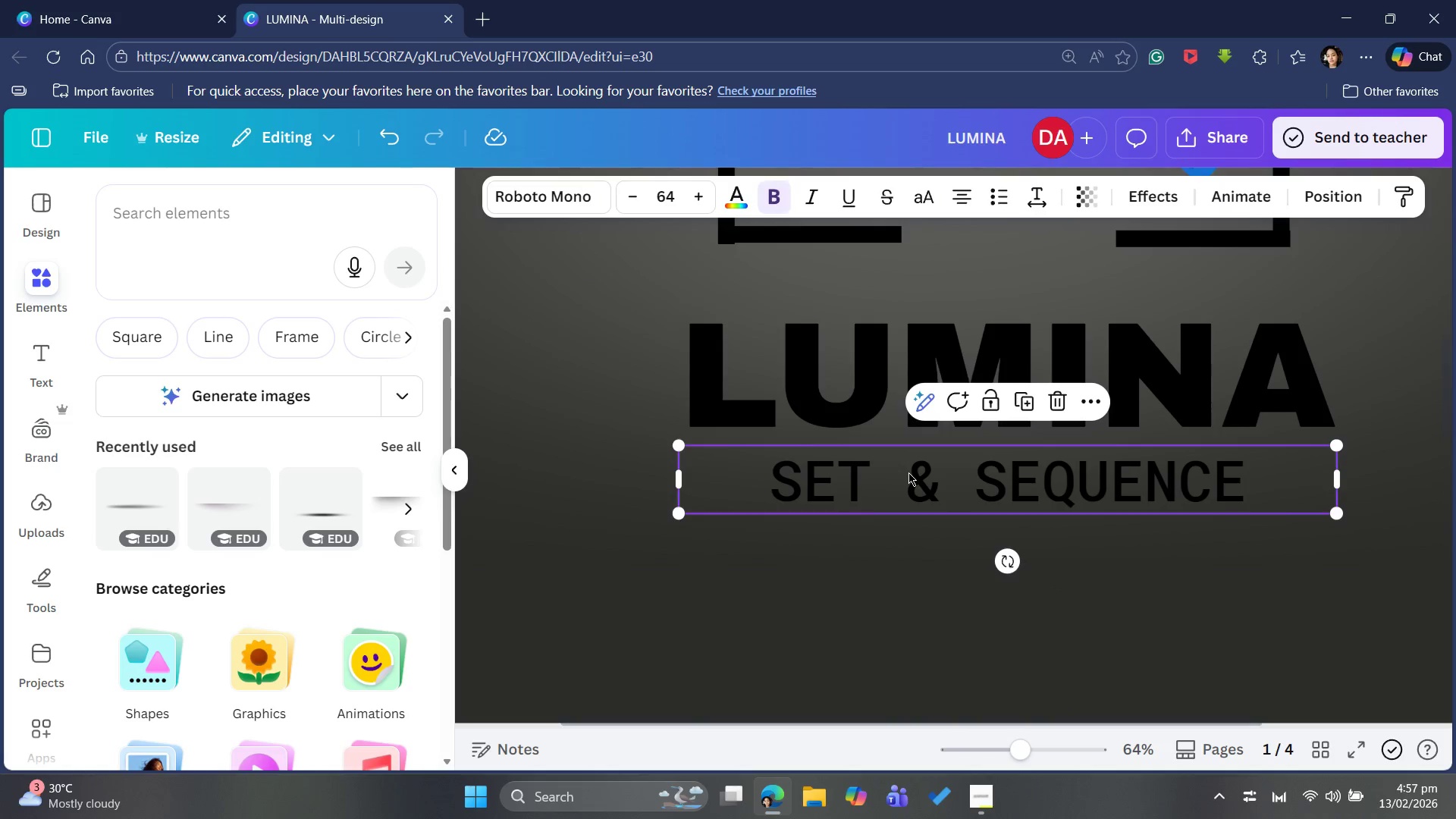 
key(Control+C)
 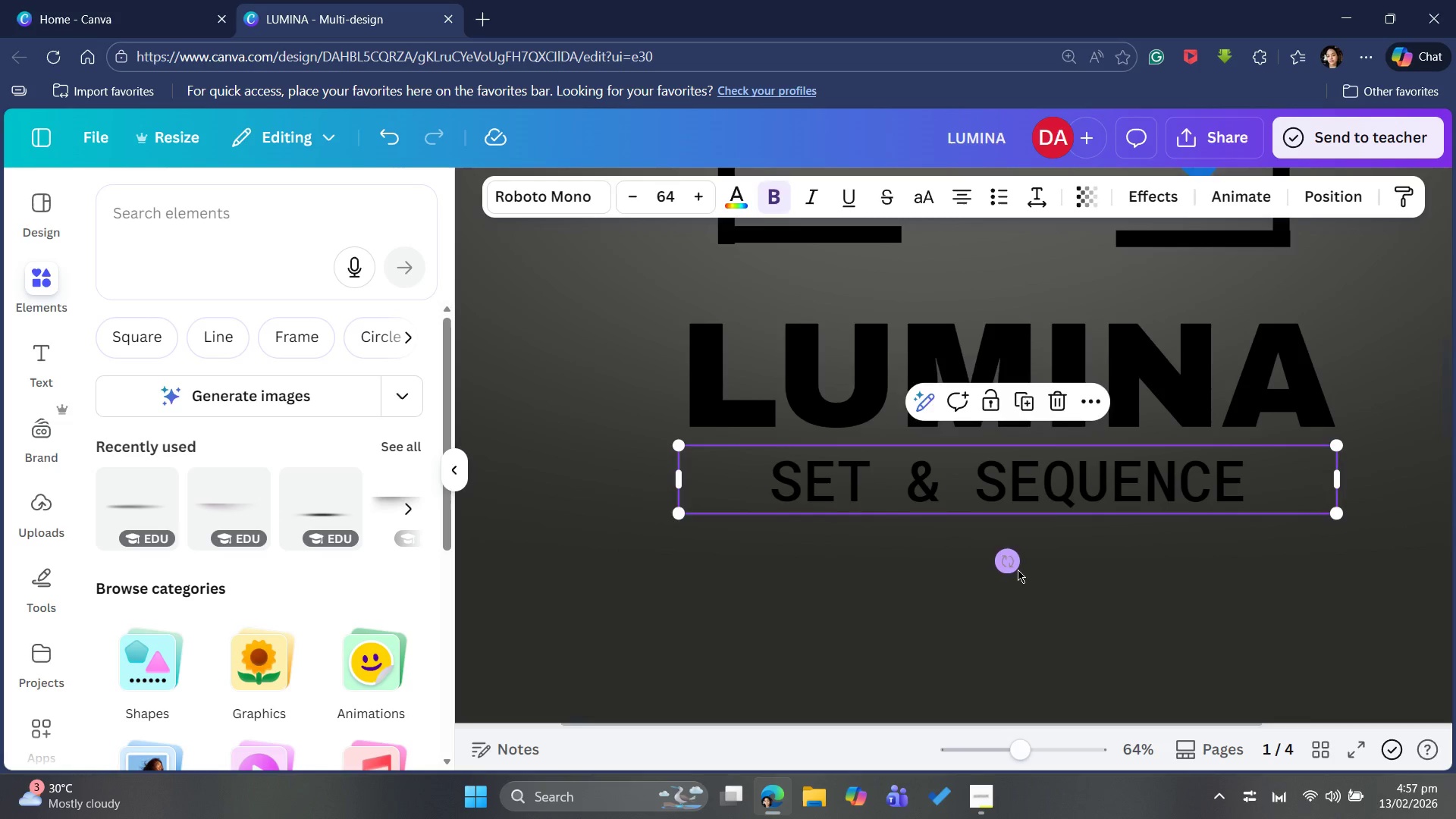 
scroll: coordinate [1021, 571], scroll_direction: down, amount: 18.0
 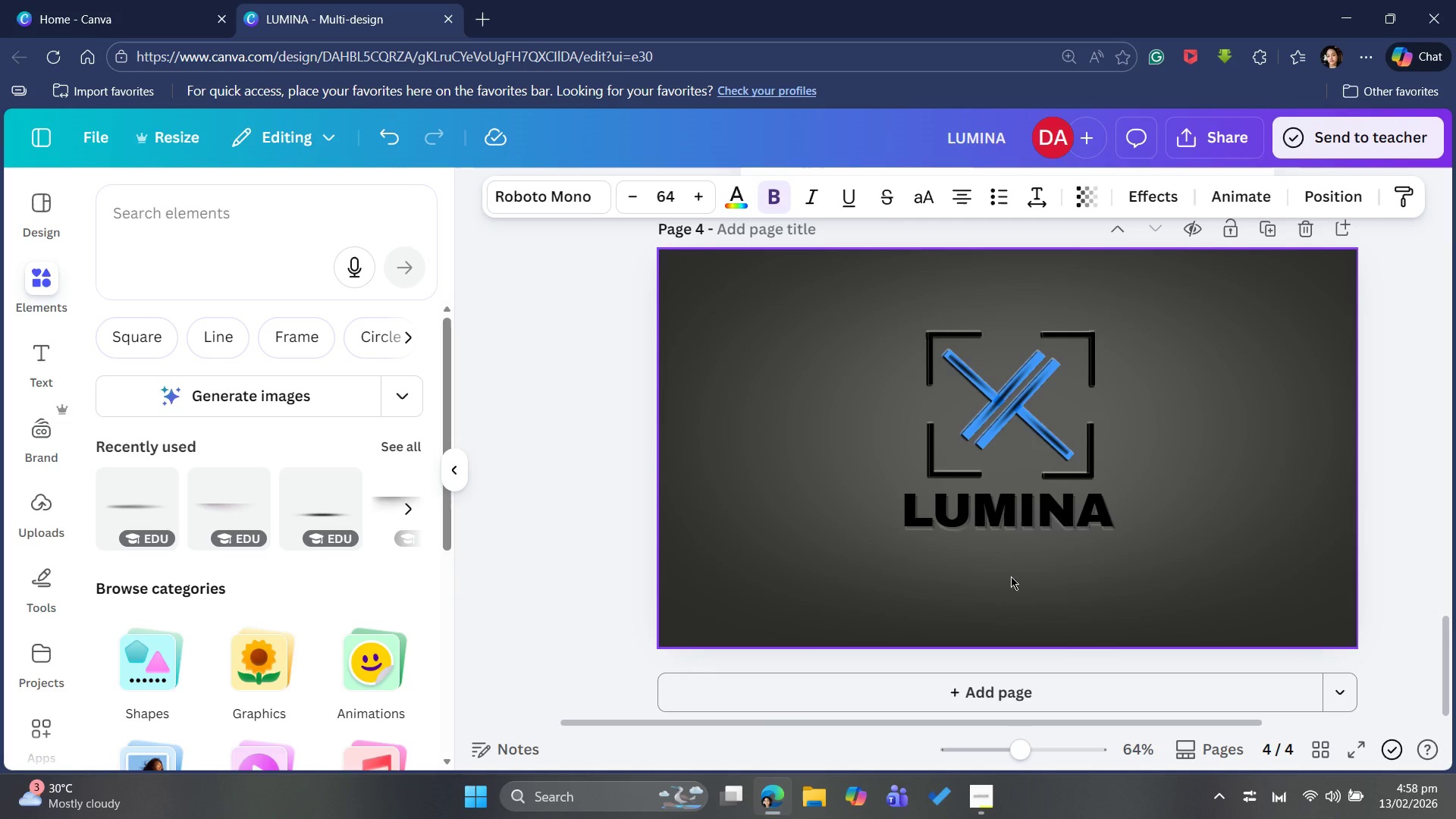 
left_click([1010, 575])
 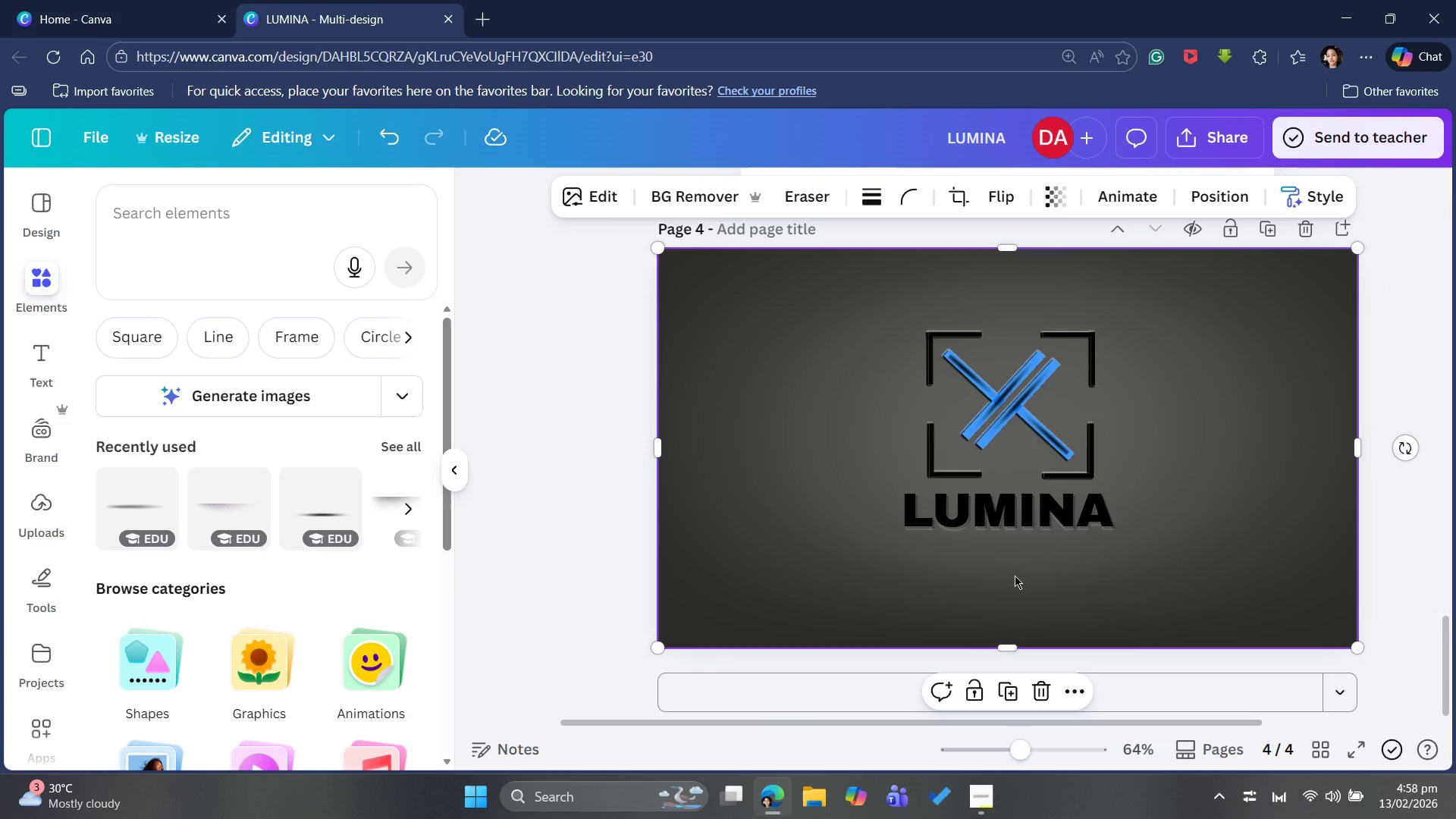 
key(Control+V)
 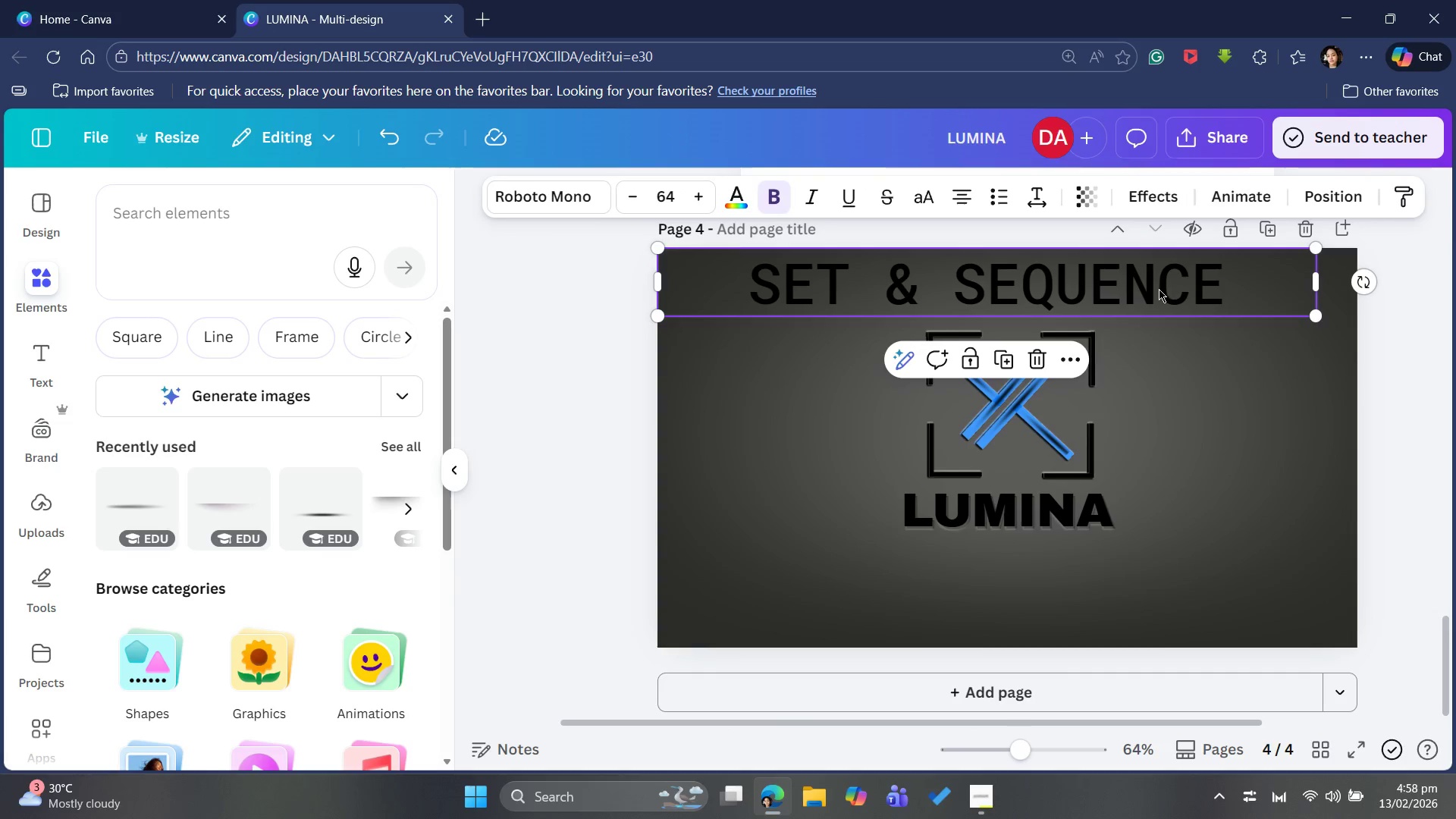 
left_click_drag(start_coordinate=[1156, 289], to_coordinate=[1171, 579])
 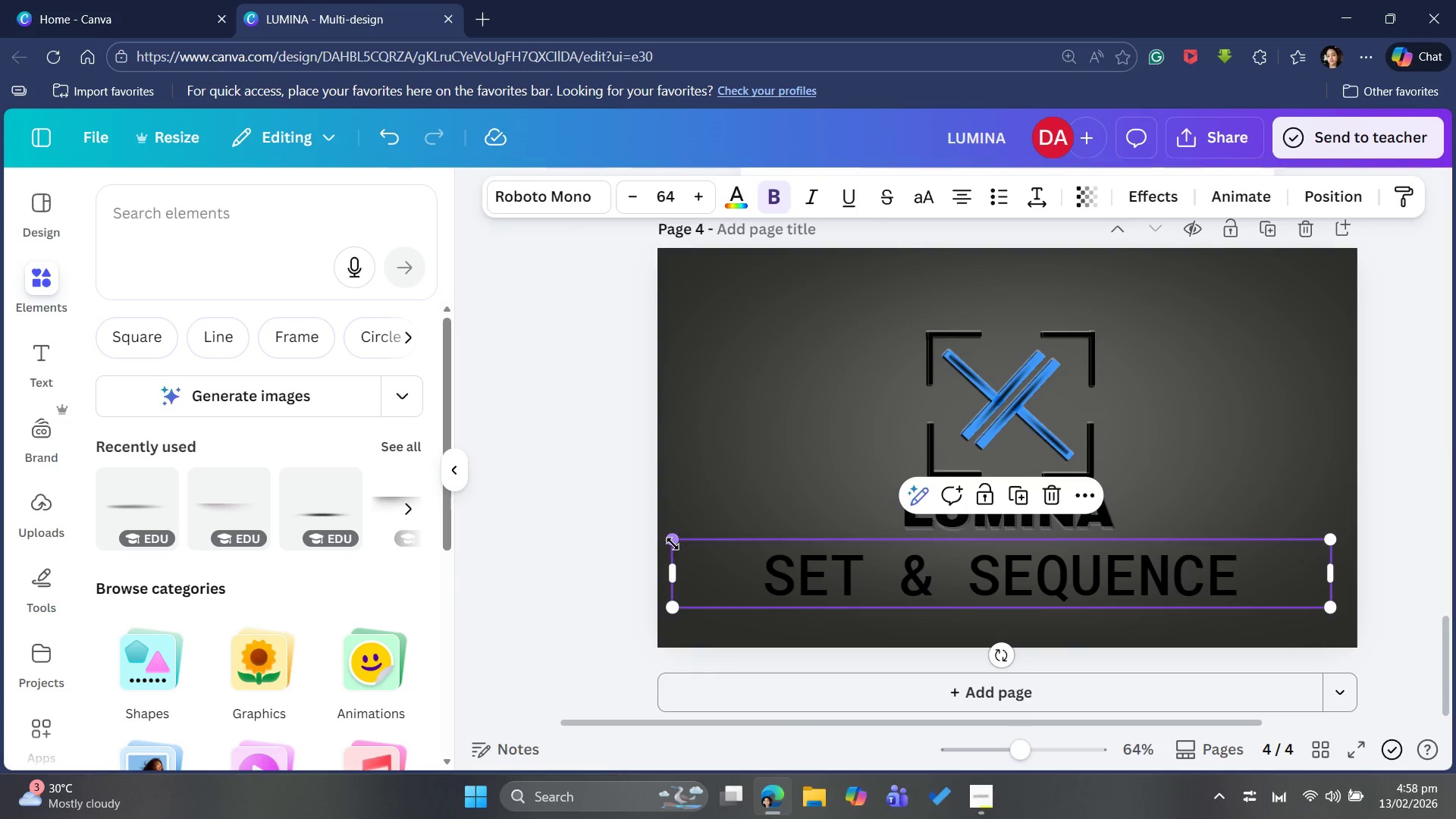 
left_click_drag(start_coordinate=[673, 544], to_coordinate=[1023, 591])
 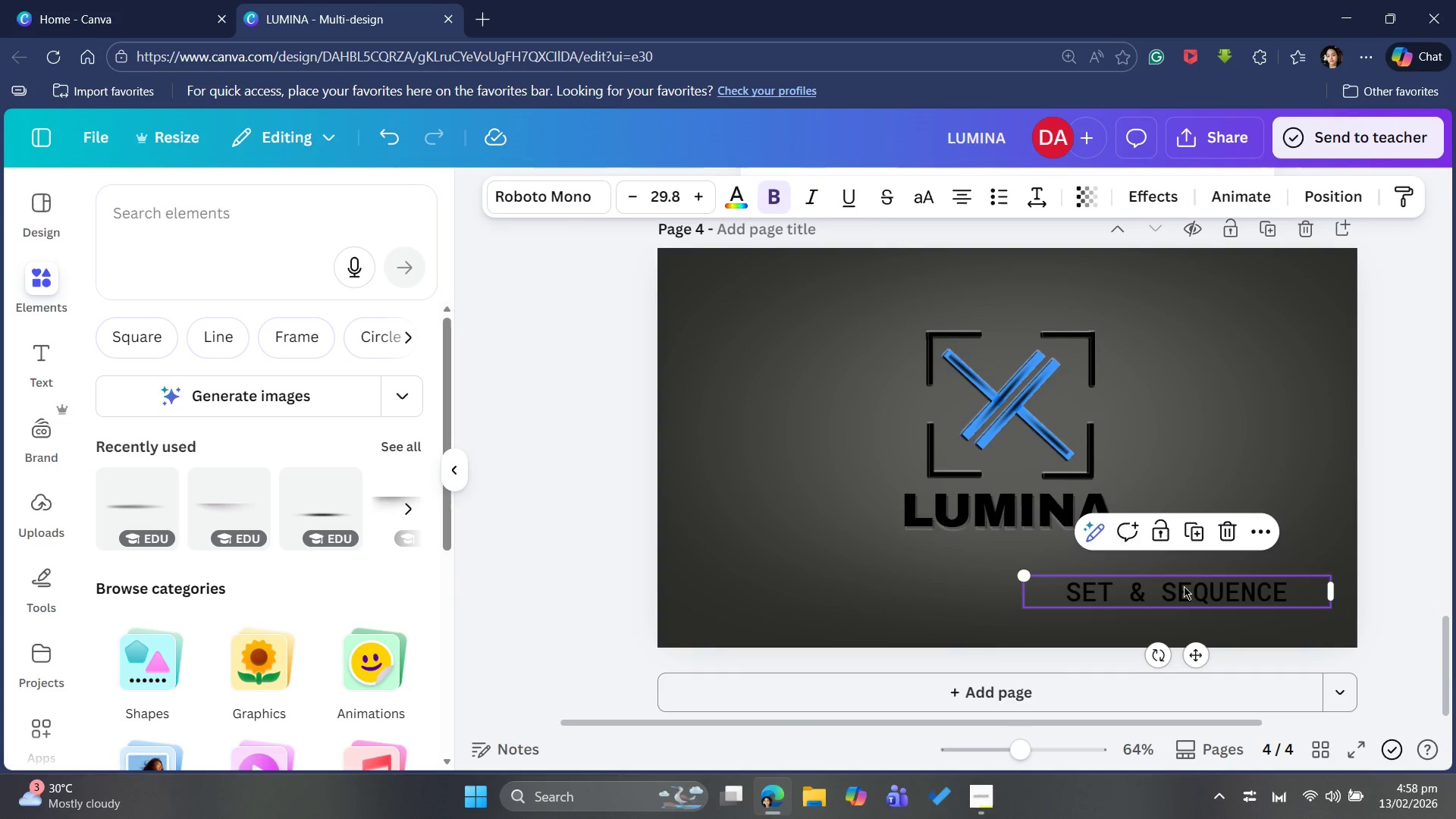 
left_click_drag(start_coordinate=[1184, 586], to_coordinate=[1015, 545])
 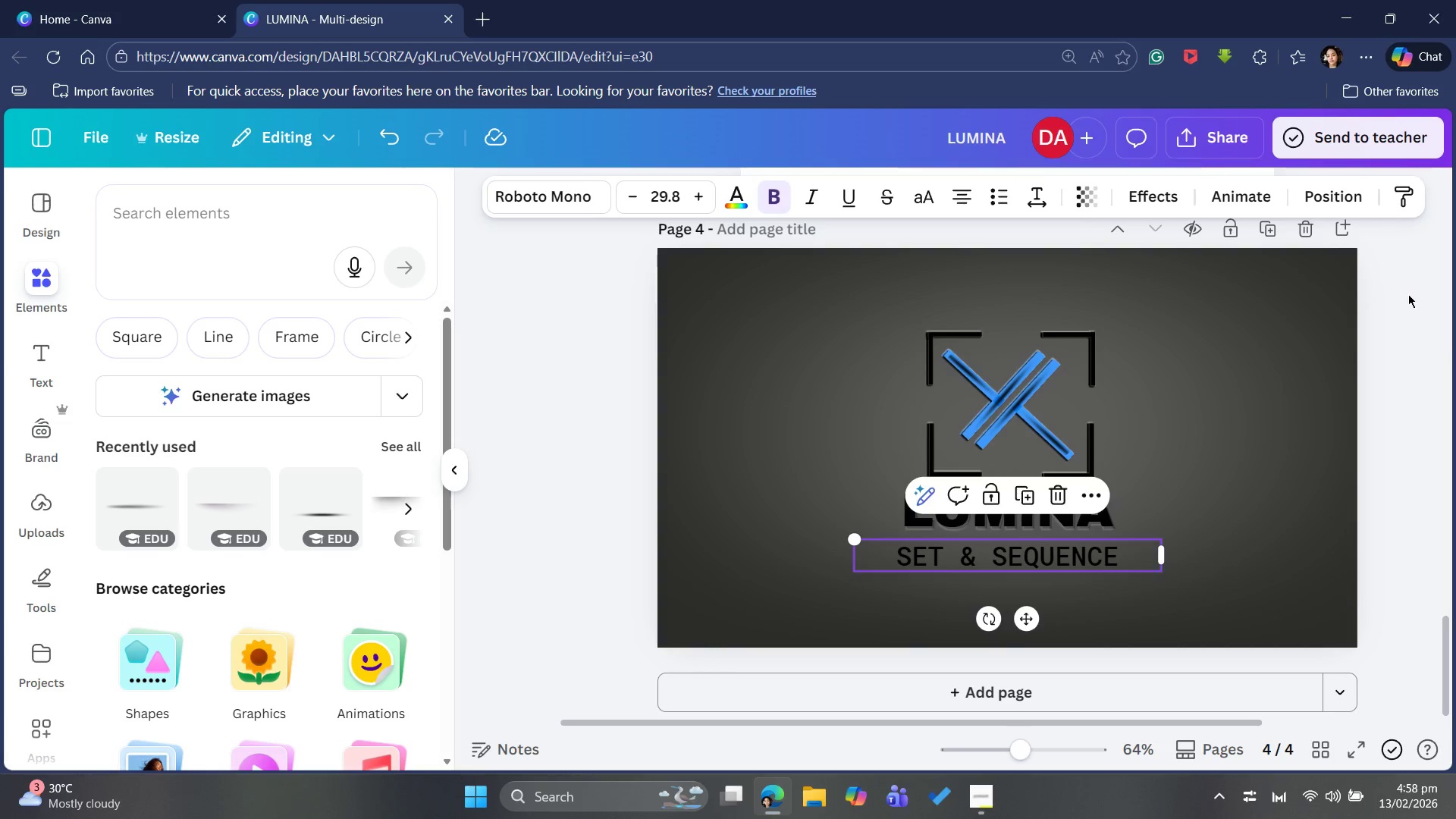 
scroll: coordinate [1404, 323], scroll_direction: up, amount: 21.0
 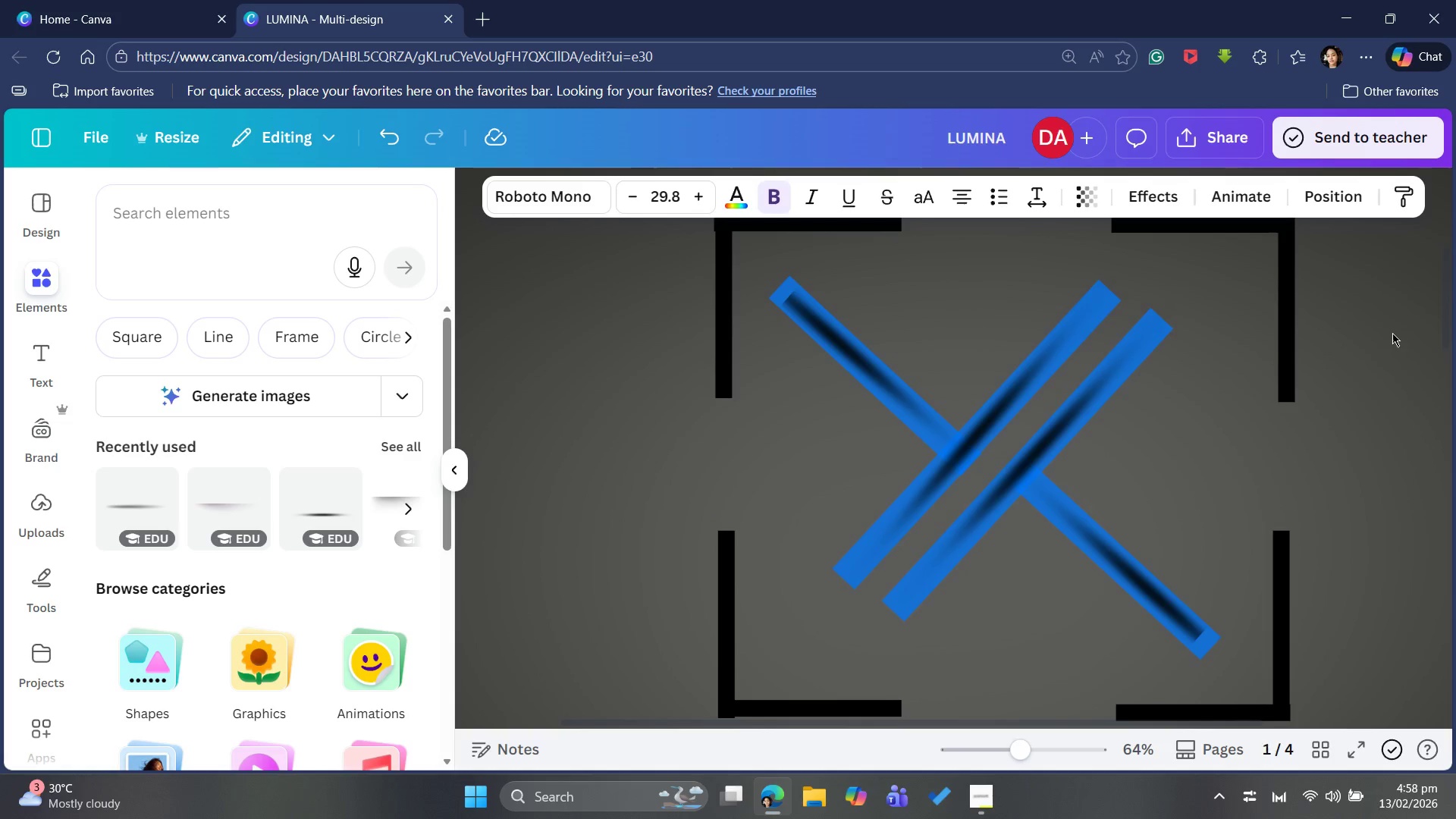 
scroll: coordinate [1336, 343], scroll_direction: down, amount: 26.0
 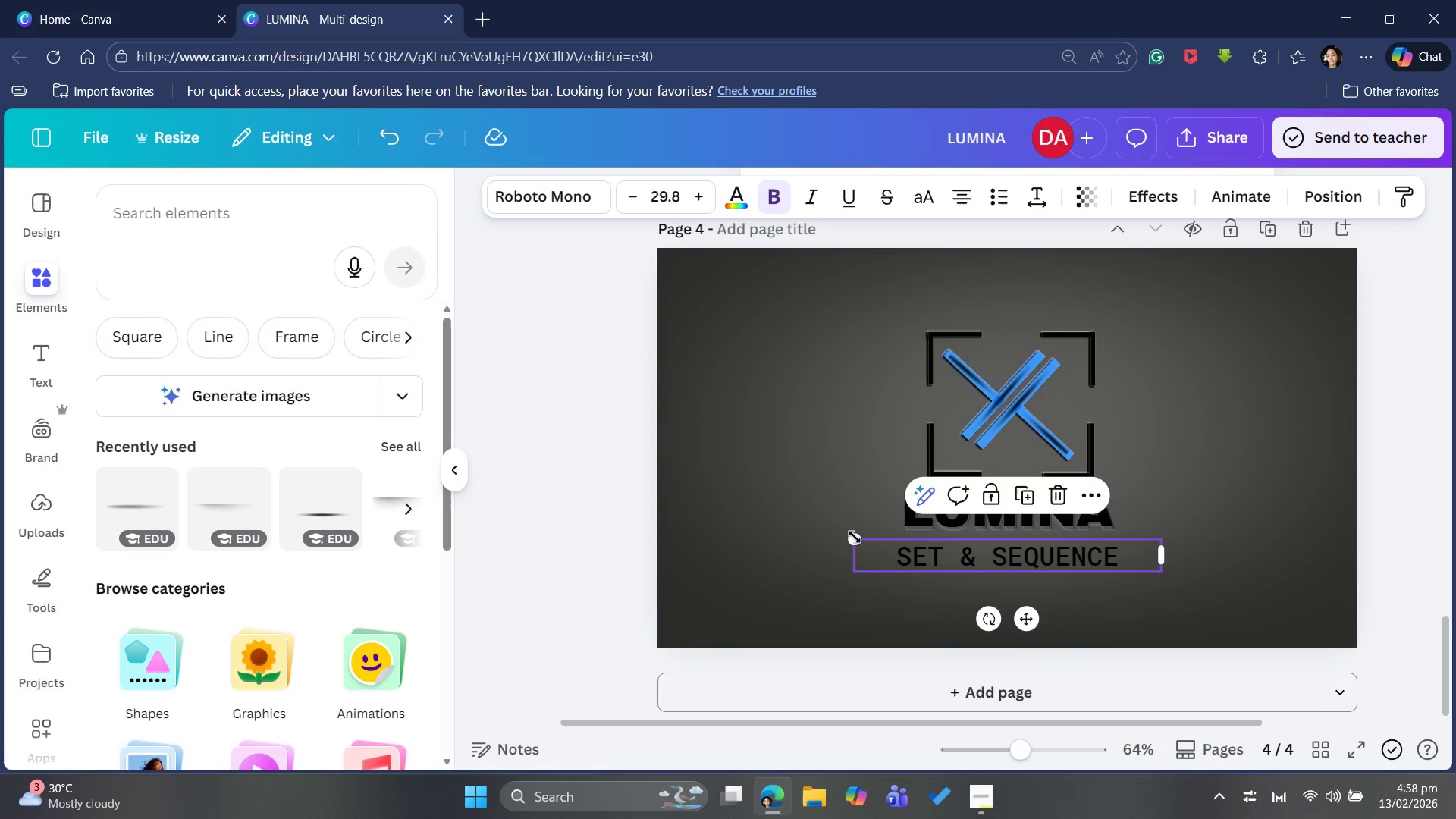 
left_click_drag(start_coordinate=[856, 537], to_coordinate=[924, 541])
 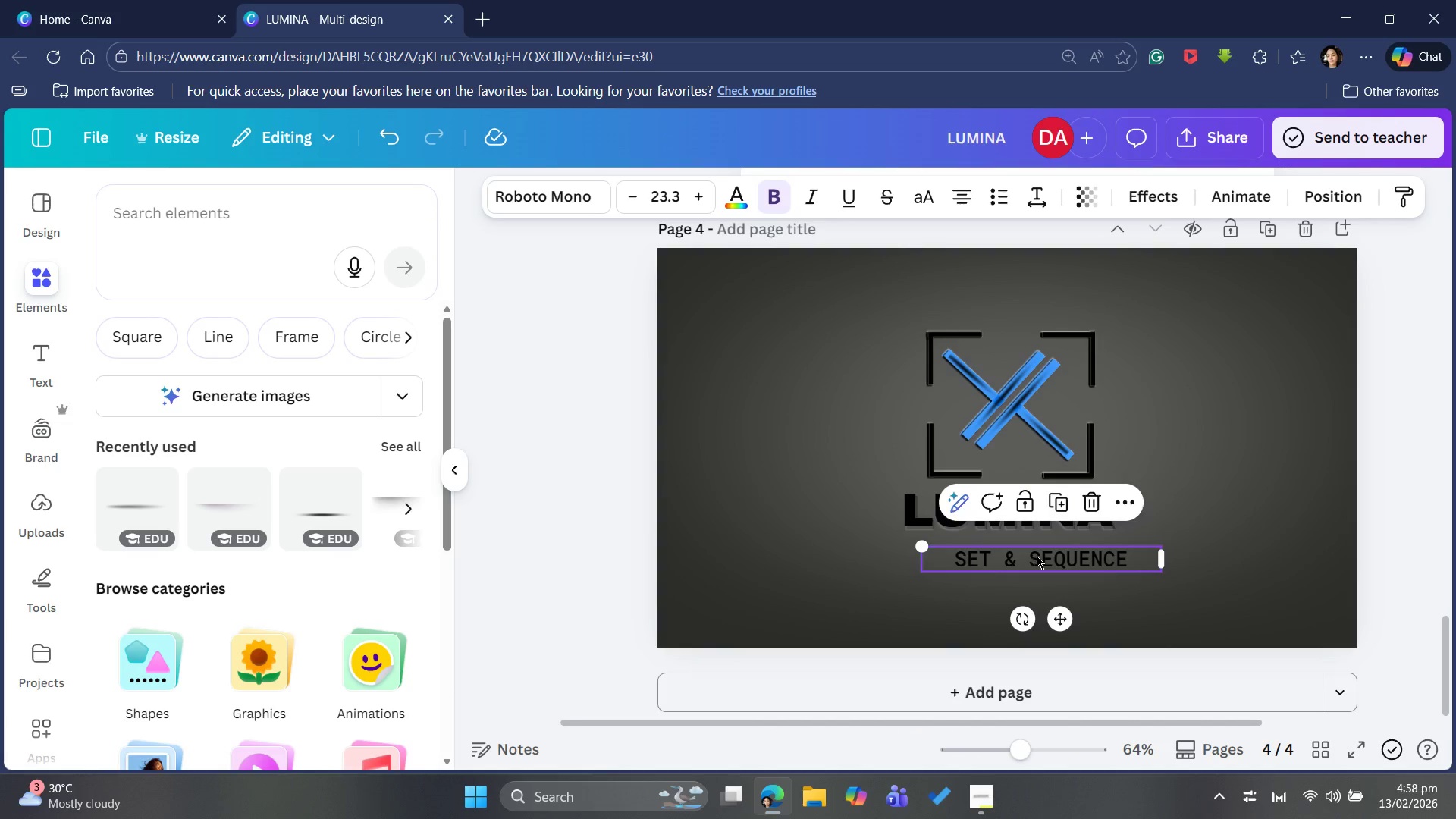 
left_click_drag(start_coordinate=[1039, 556], to_coordinate=[1006, 544])
 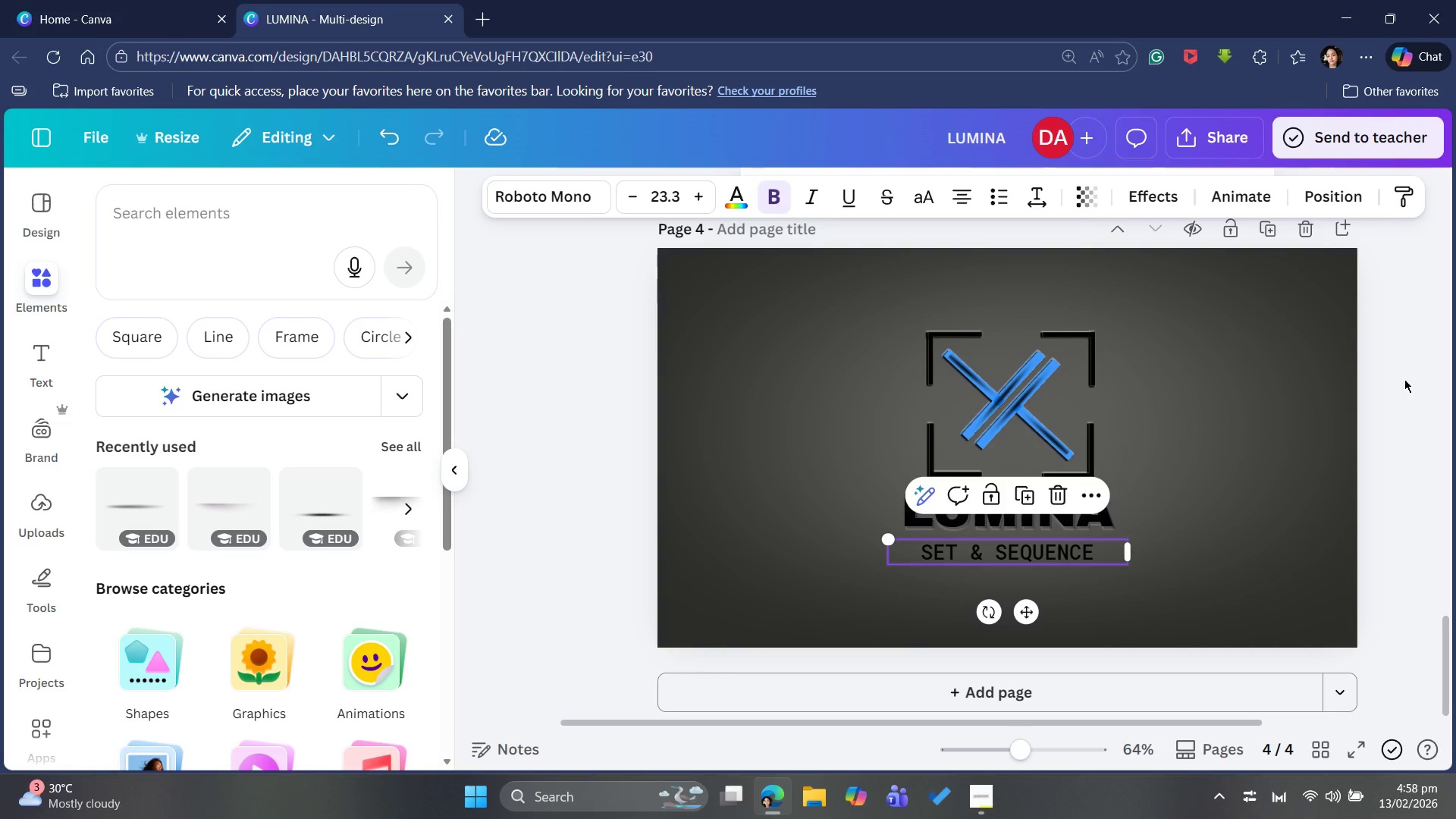 
left_click([1404, 369])
 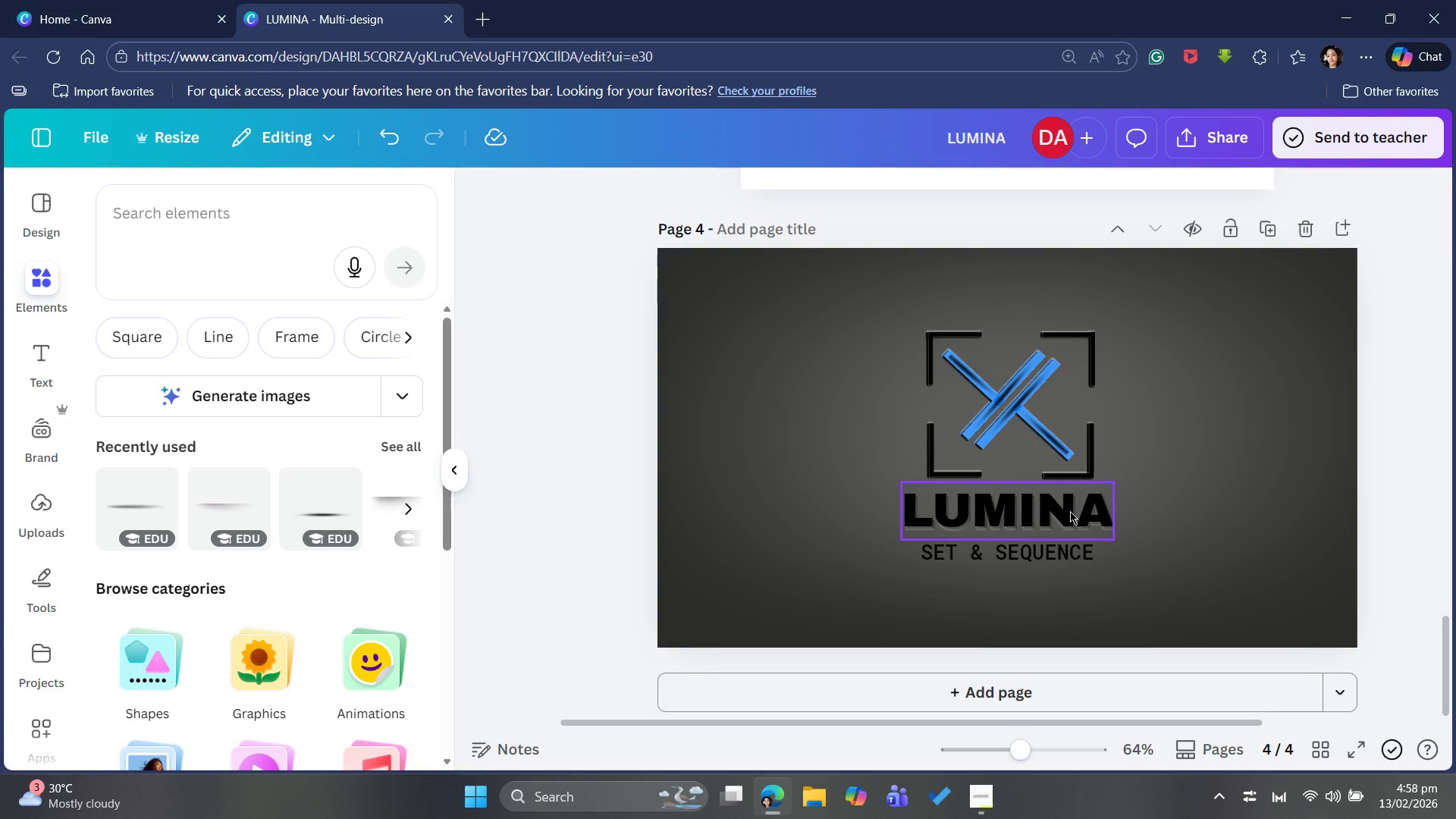 
left_click([1070, 510])
 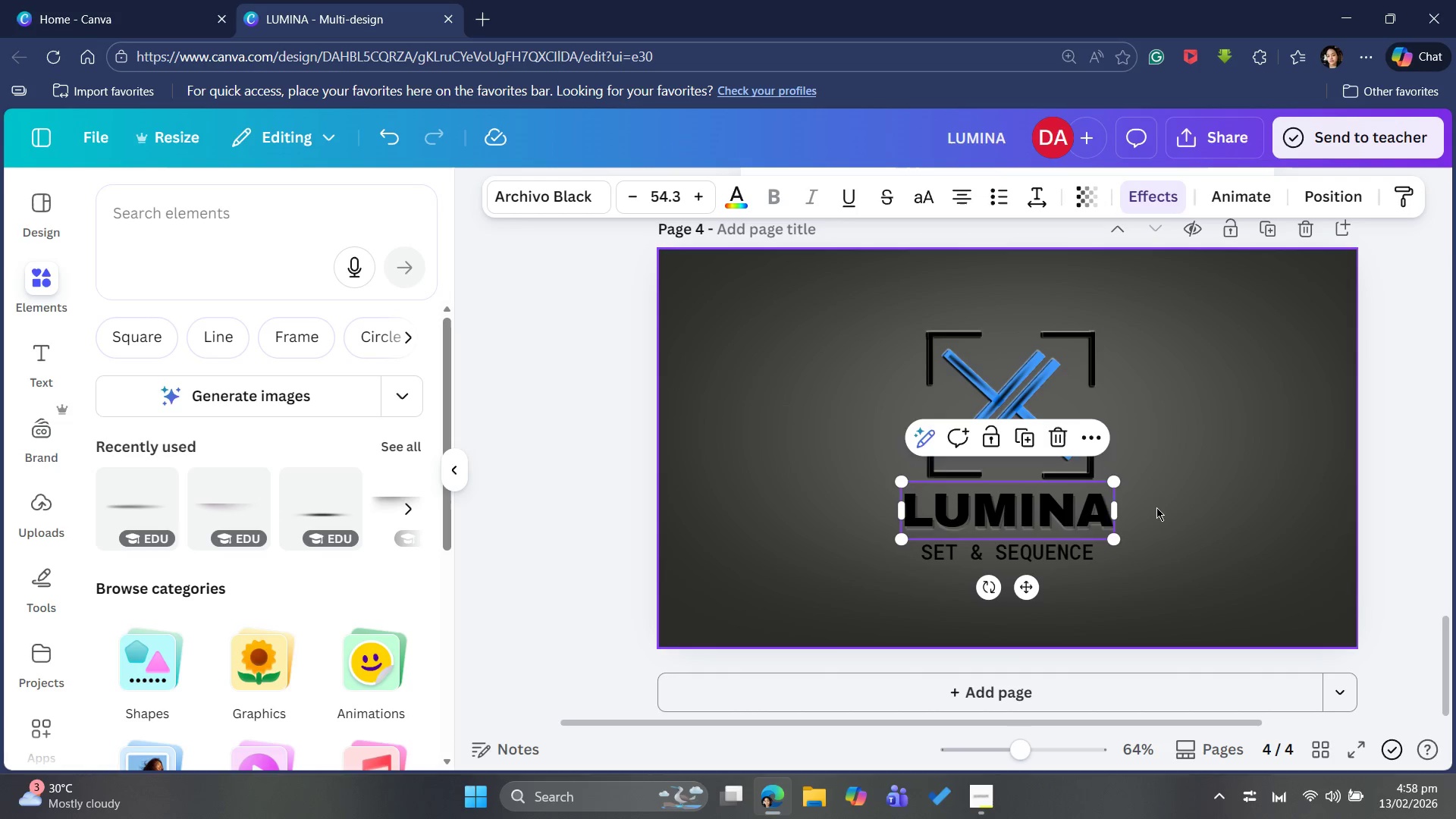 
left_click_drag(start_coordinate=[1156, 494], to_coordinate=[1074, 520])
 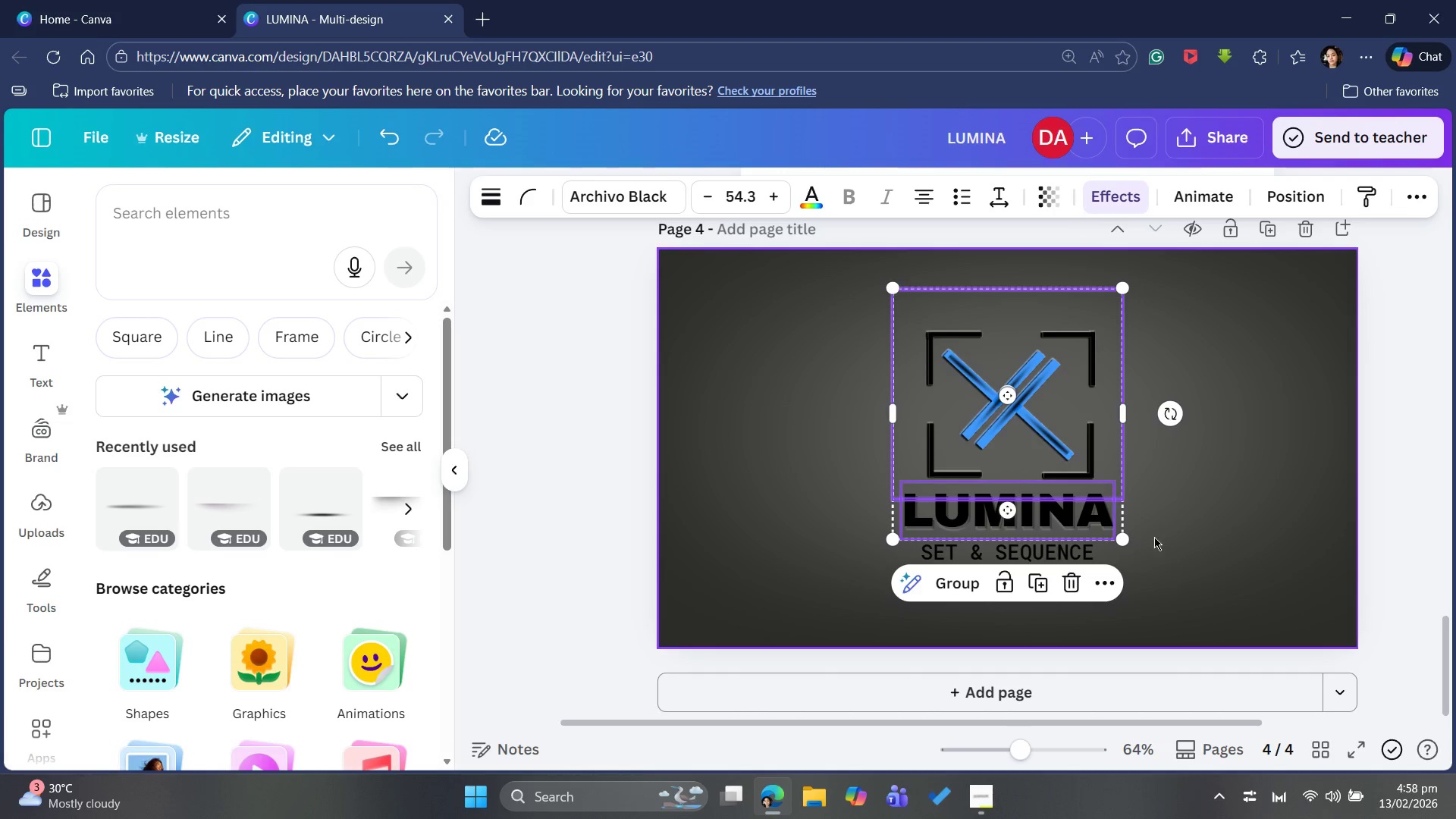 
left_click([1166, 526])
 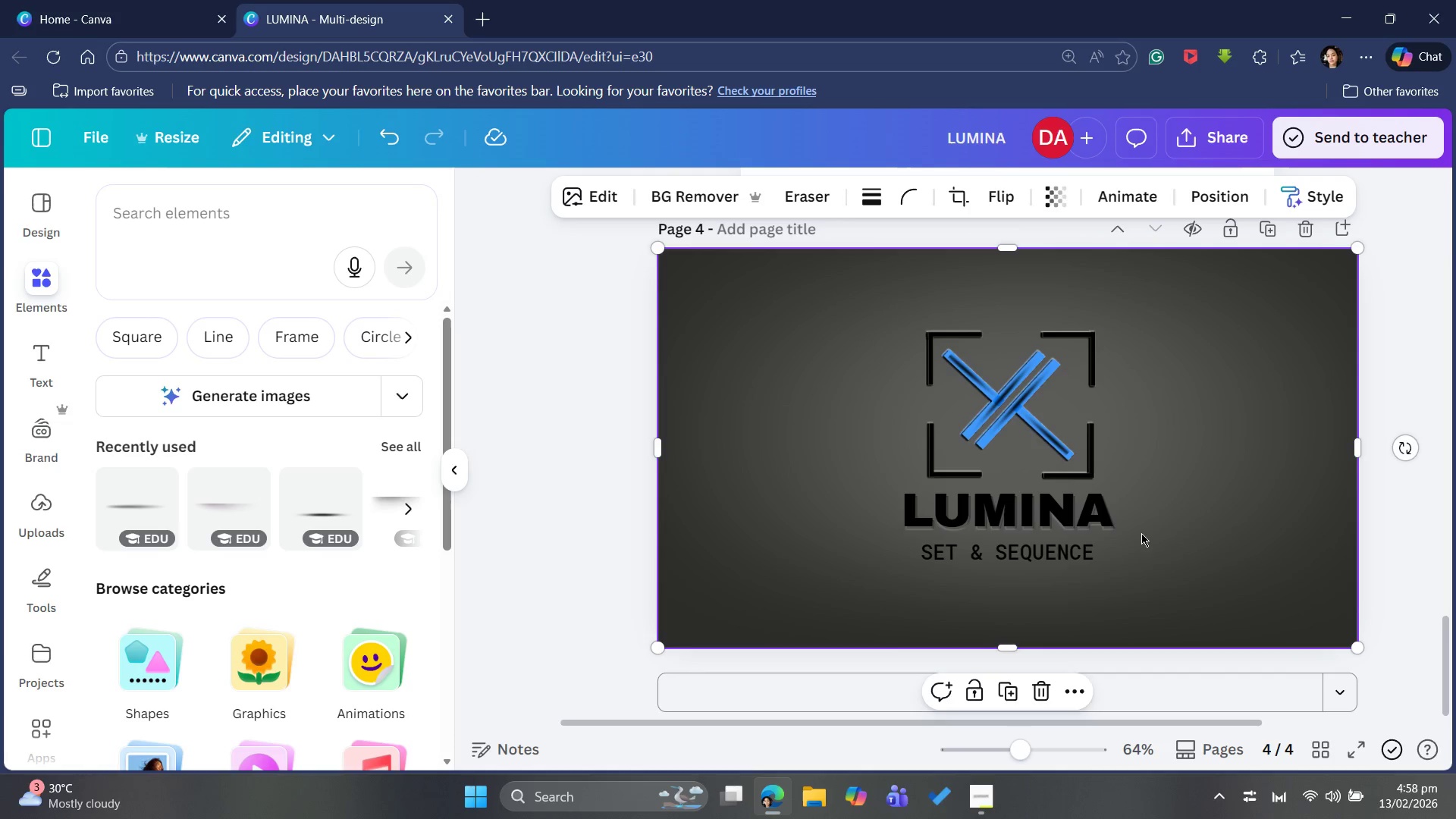 
left_click_drag(start_coordinate=[1141, 533], to_coordinate=[1104, 519])
 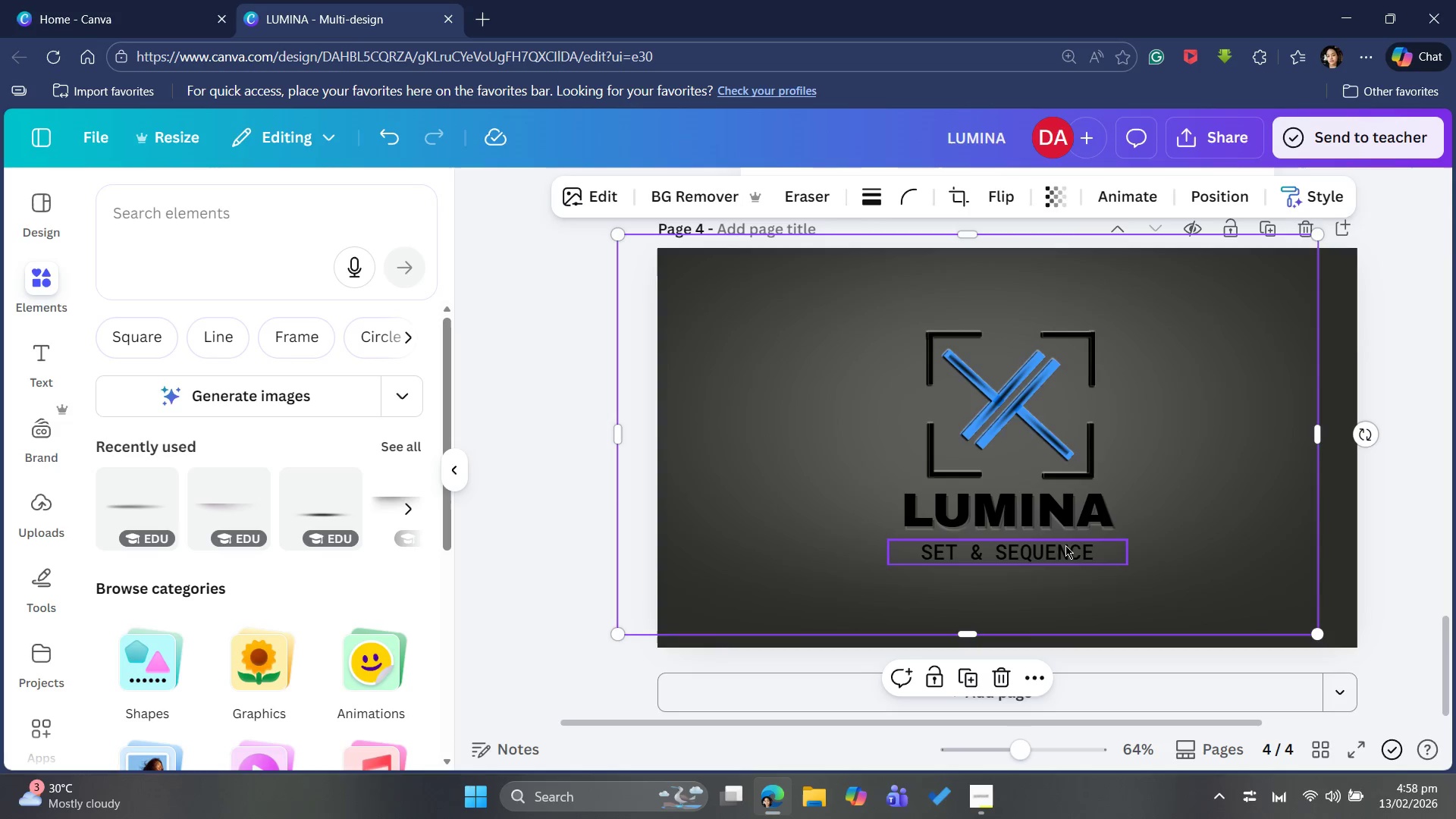 
key(Control+Z)
 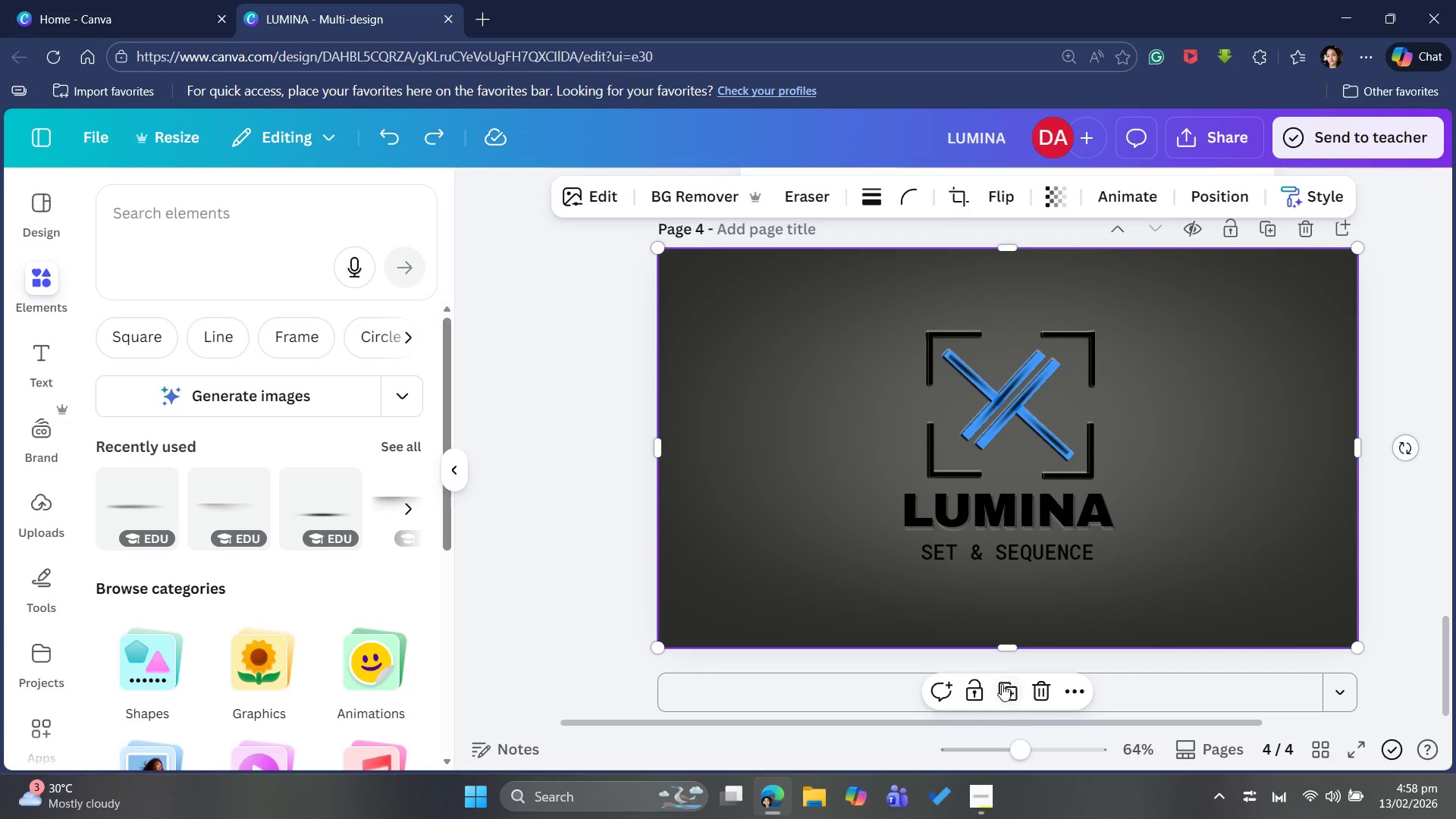 
left_click_drag(start_coordinate=[965, 692], to_coordinate=[968, 691])
 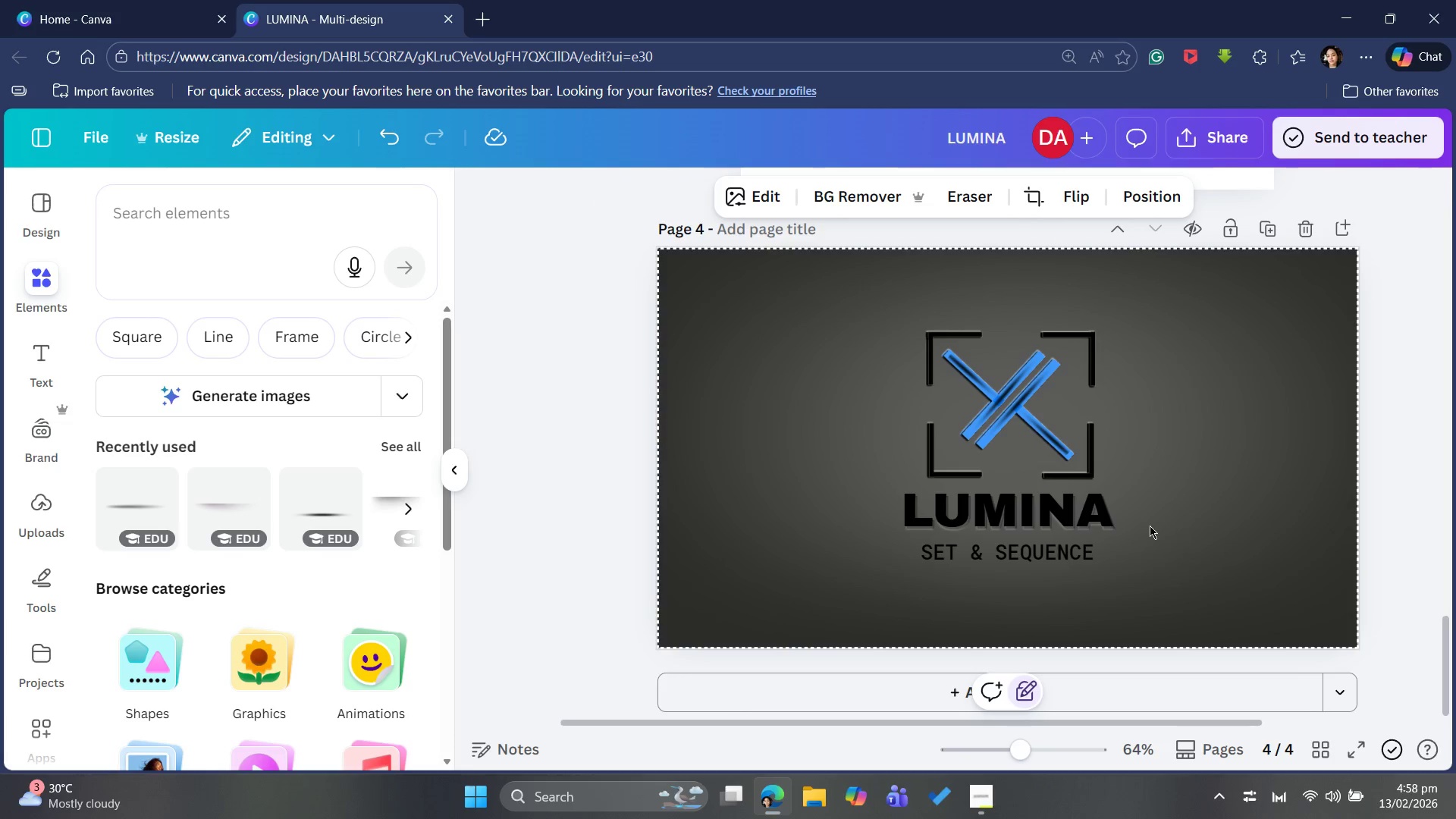 
left_click_drag(start_coordinate=[1137, 526], to_coordinate=[1085, 513])
 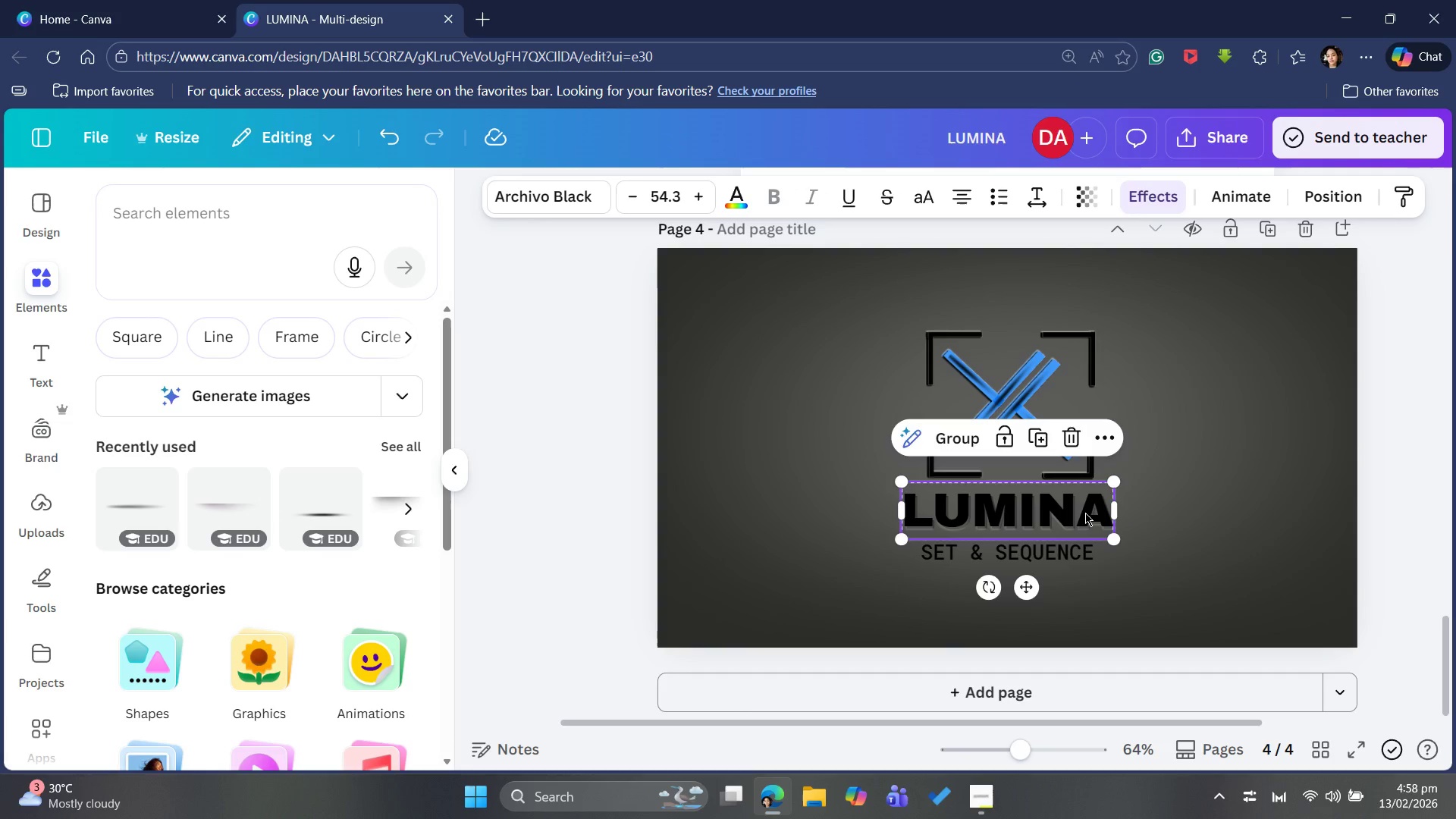 
left_click([1085, 513])
 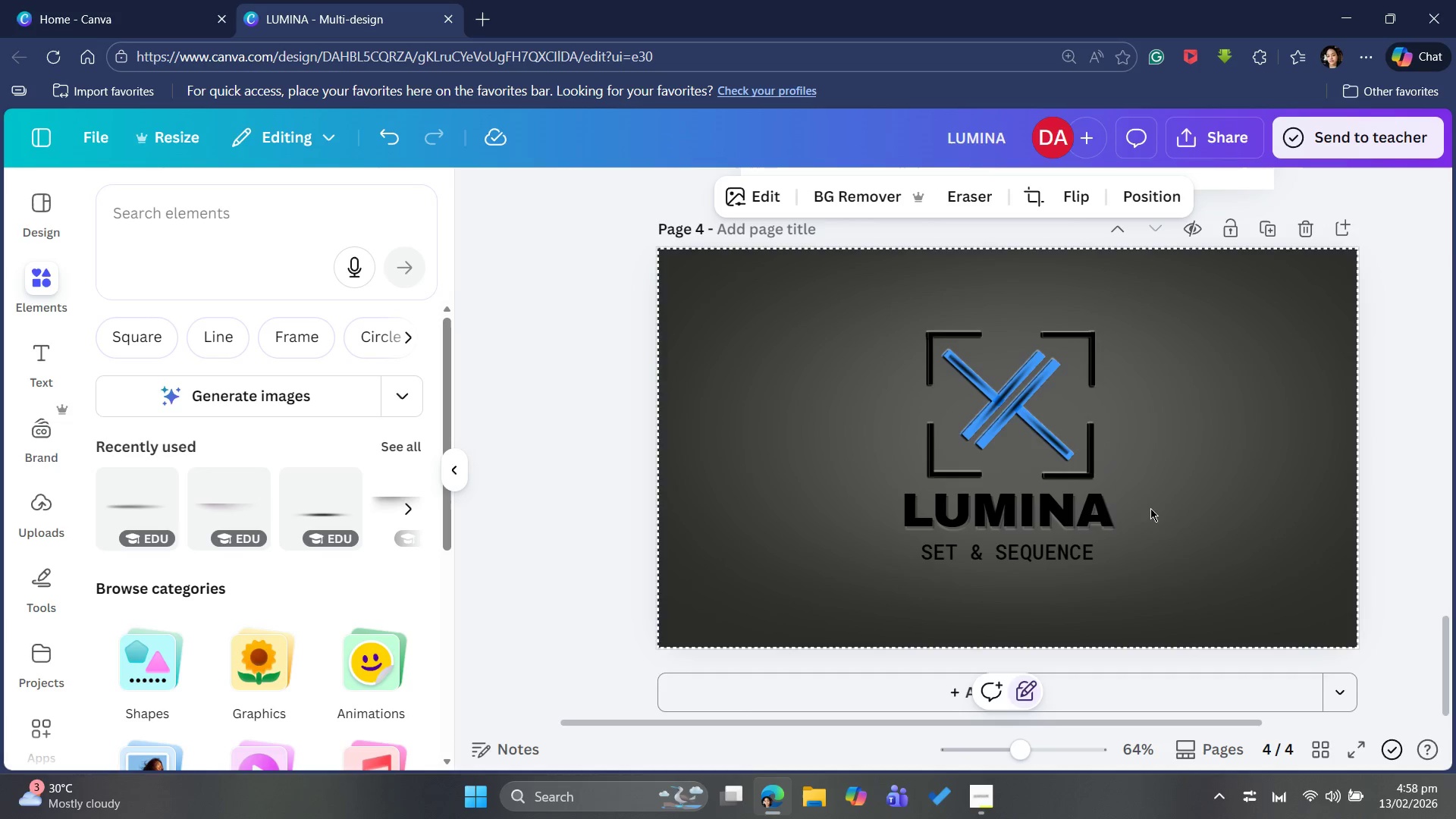 
left_click_drag(start_coordinate=[1131, 515], to_coordinate=[892, 534])
 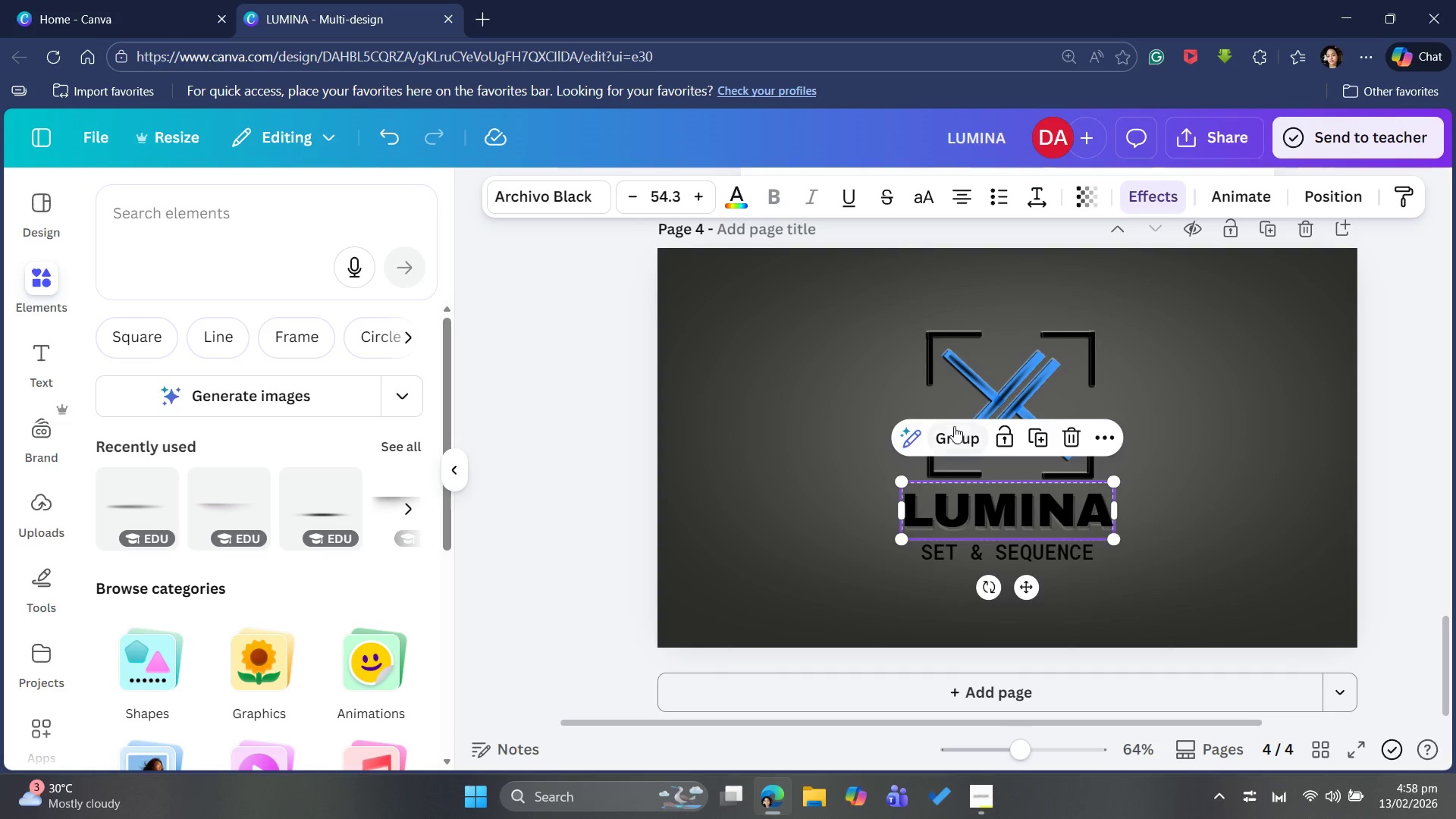 
left_click([948, 446])
 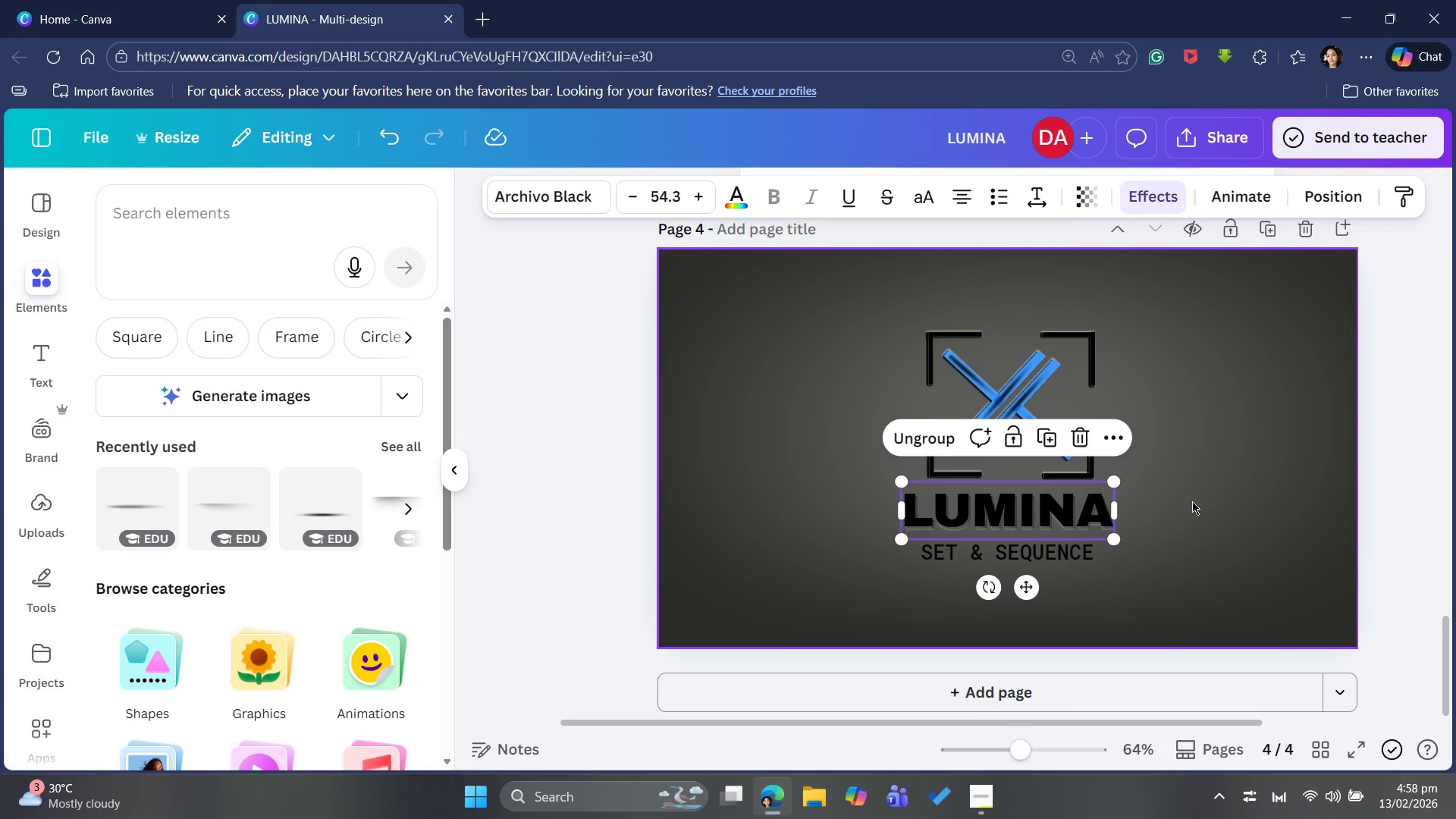 
left_click([1203, 497])
 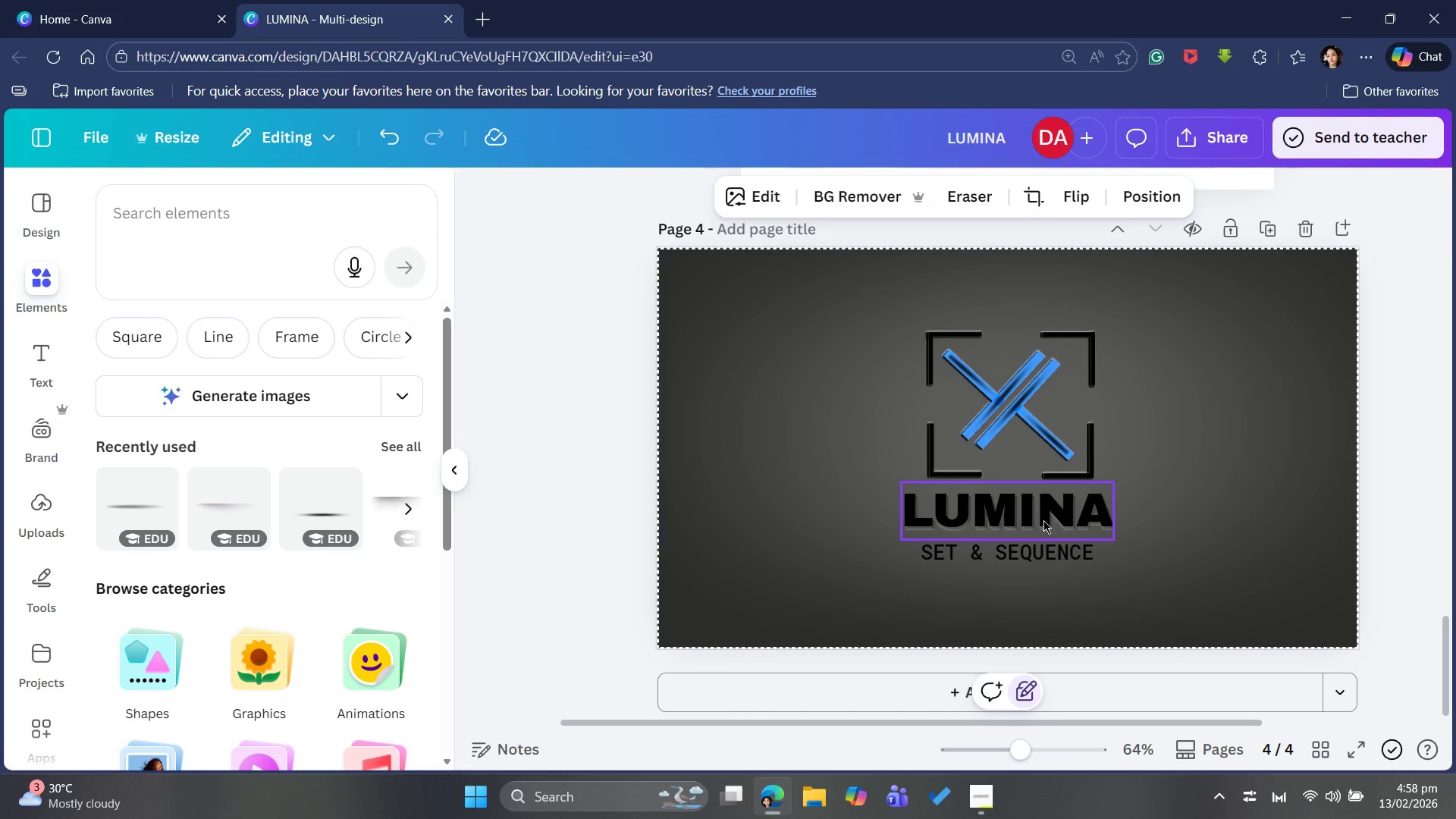 
left_click([1046, 520])
 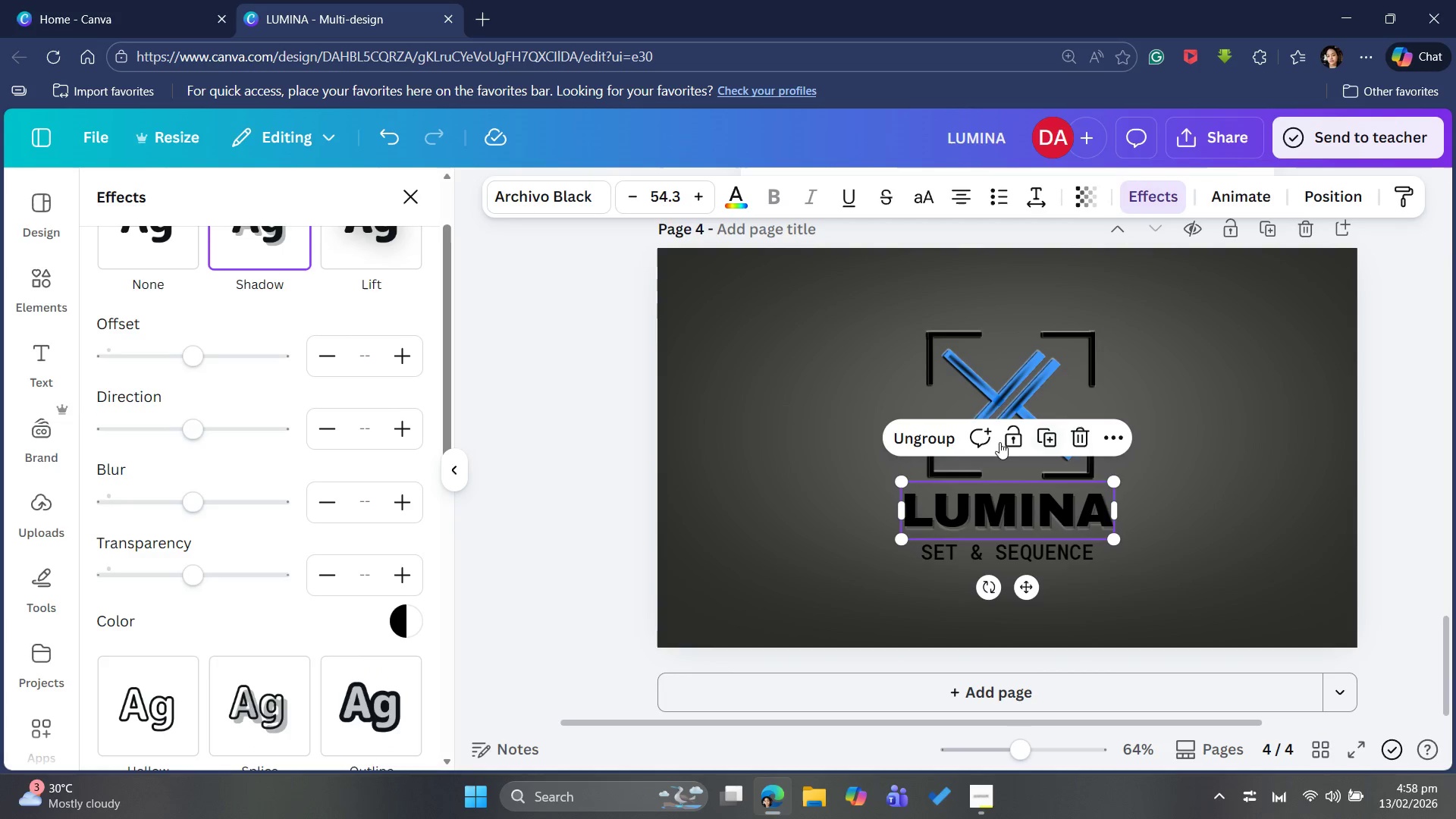 
left_click([982, 550])
 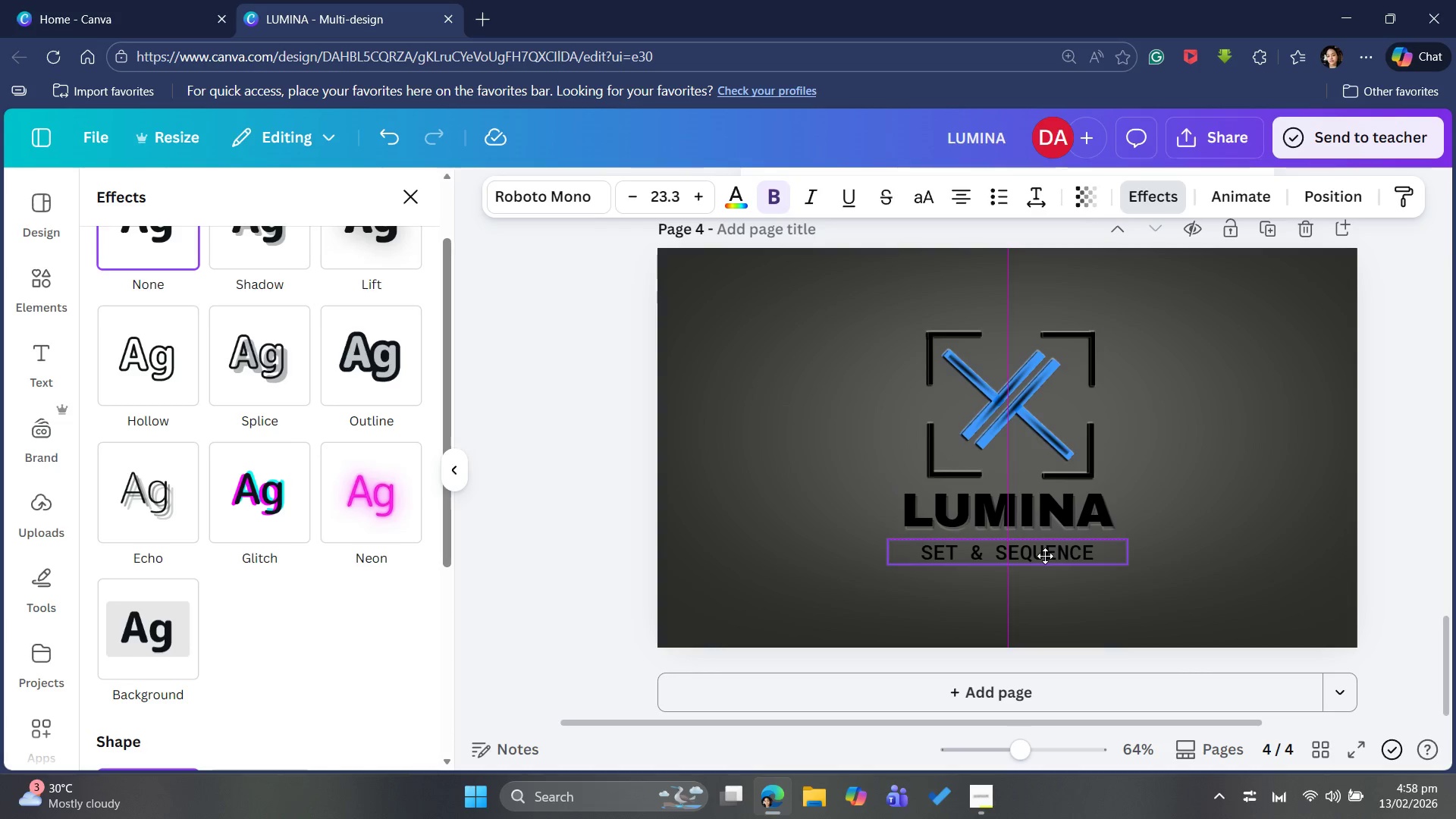 
scroll: coordinate [1279, 413], scroll_direction: down, amount: 2.0
 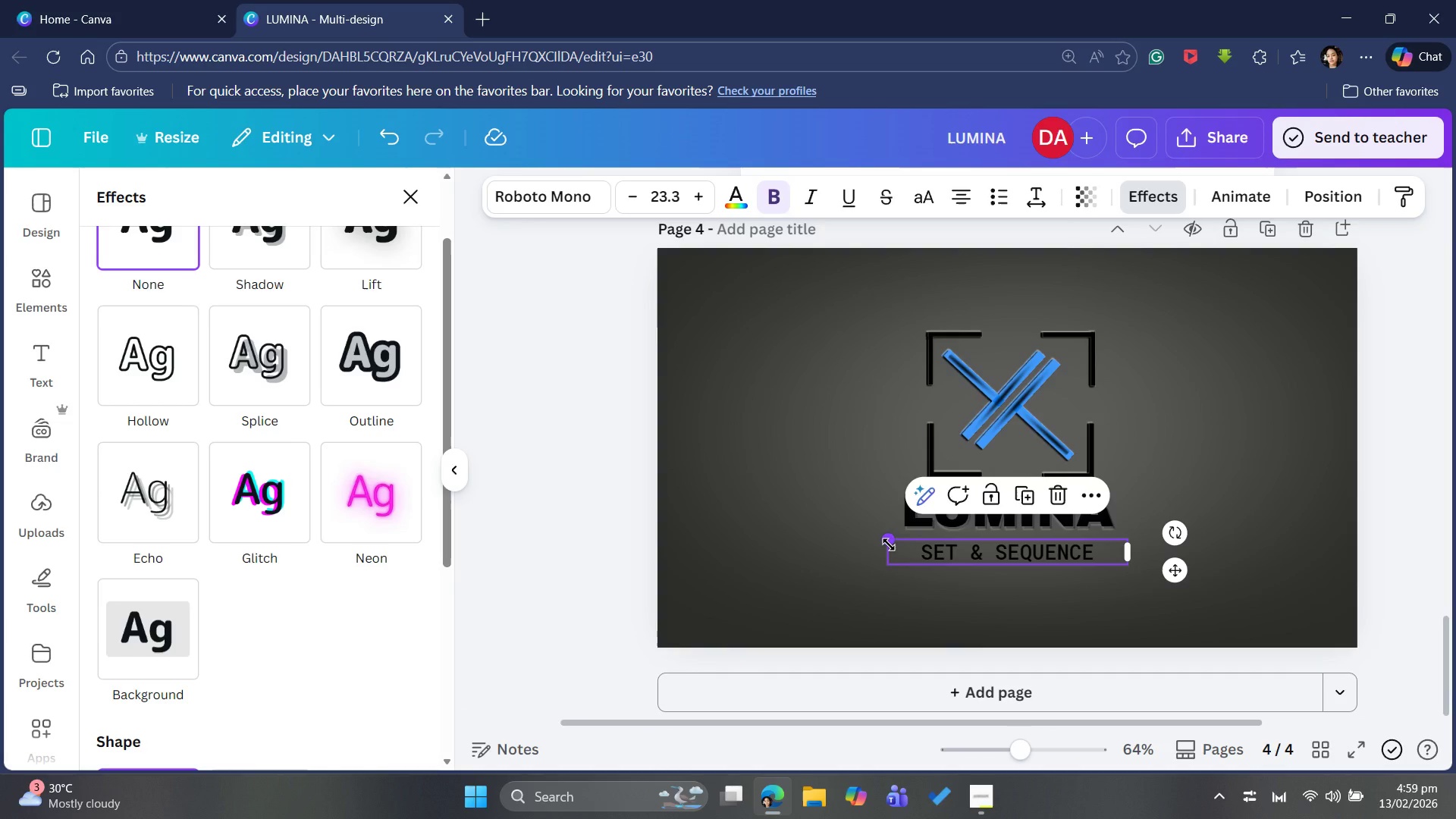 
wait(11.03)
 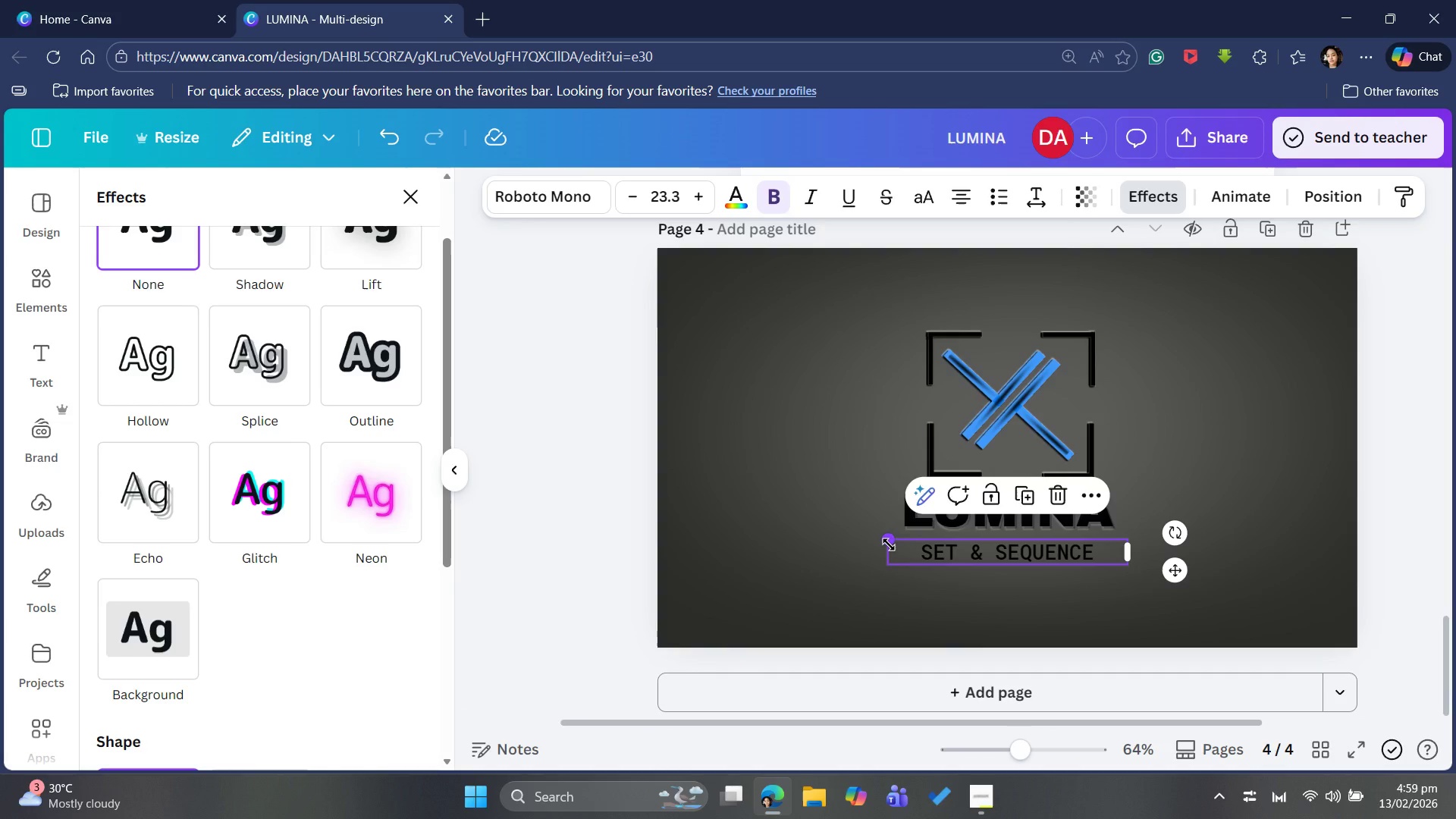 
left_click_drag(start_coordinate=[993, 552], to_coordinate=[990, 557])
 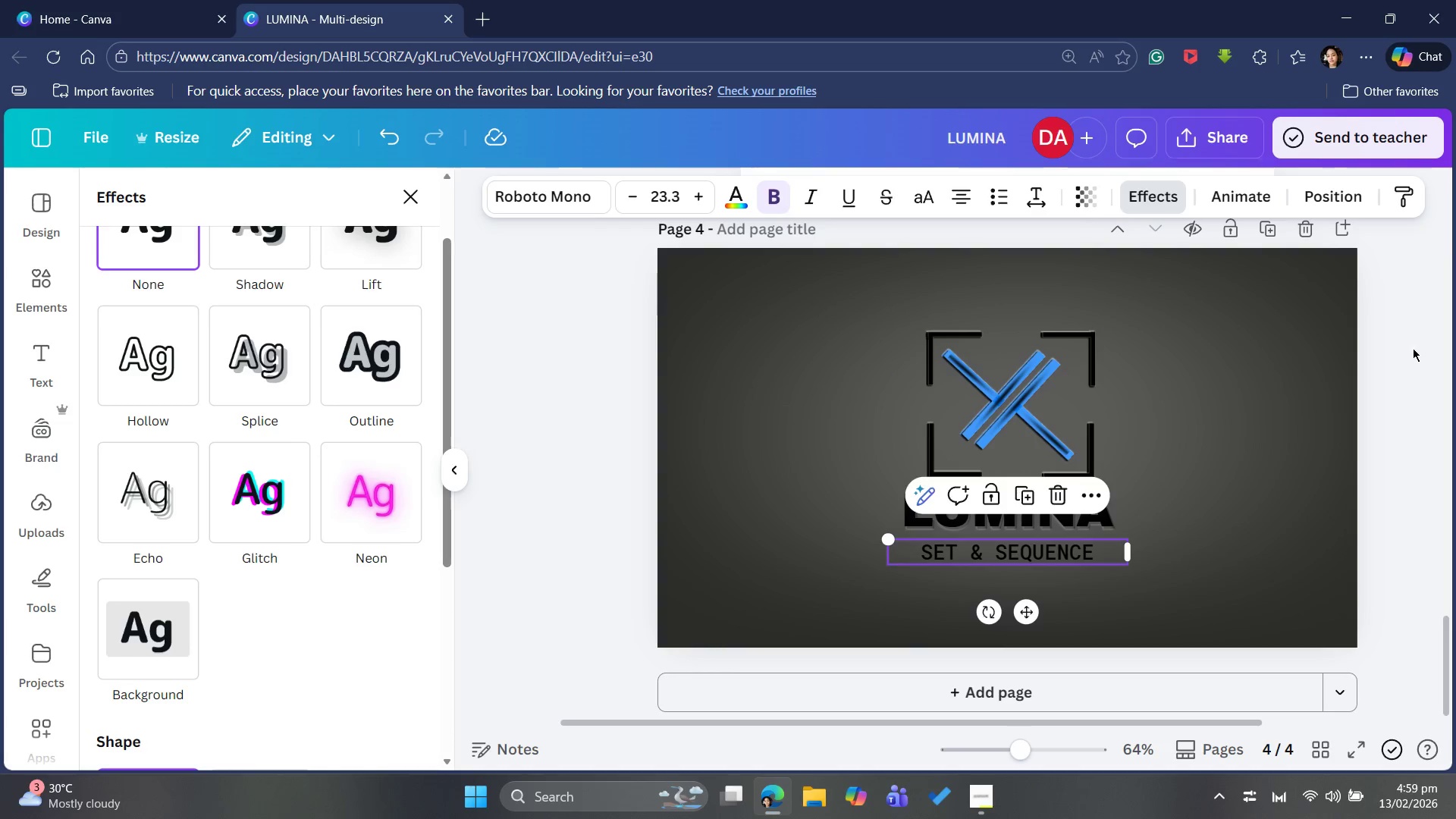 
left_click([1414, 347])
 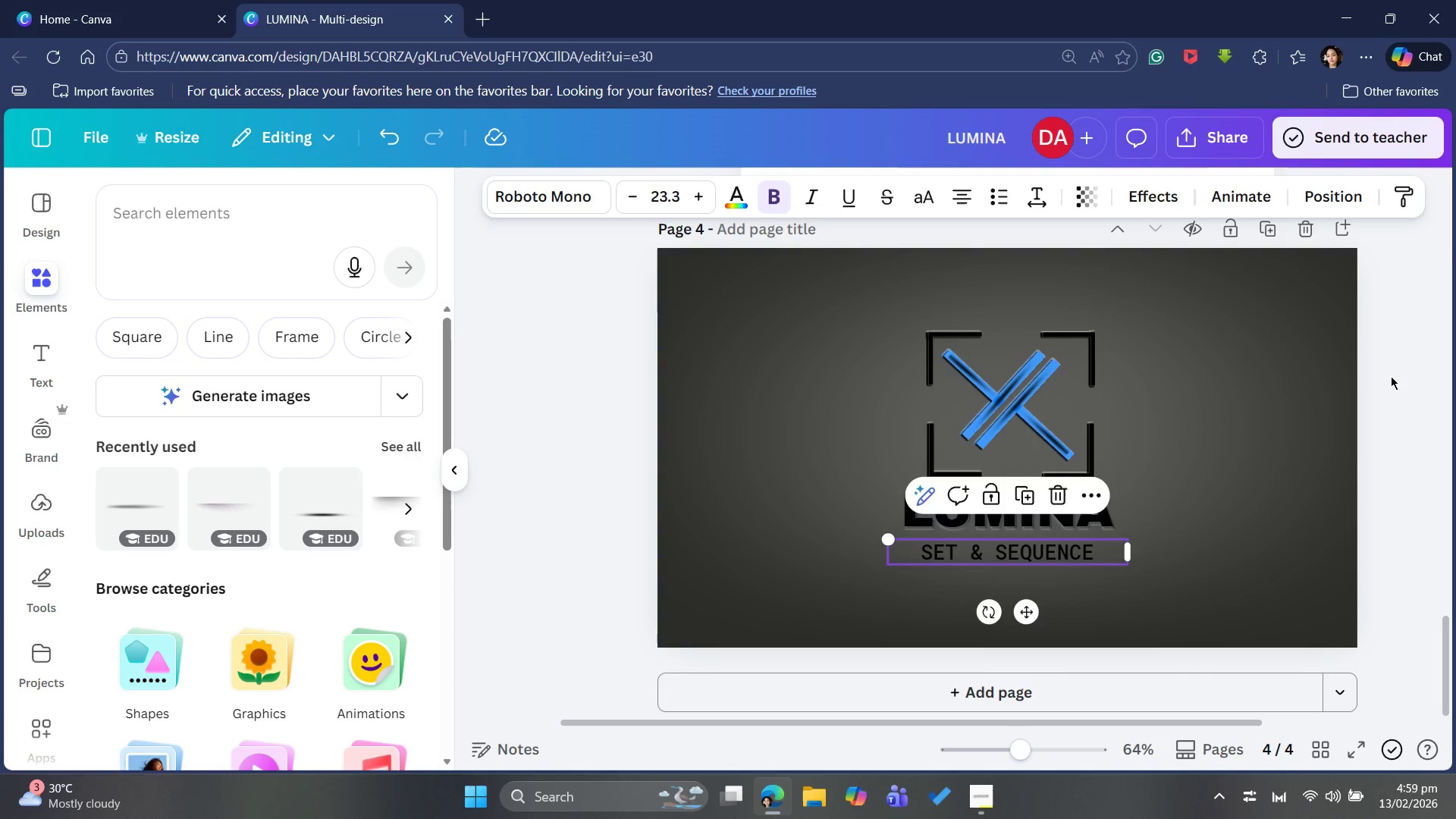 
left_click([1395, 376])
 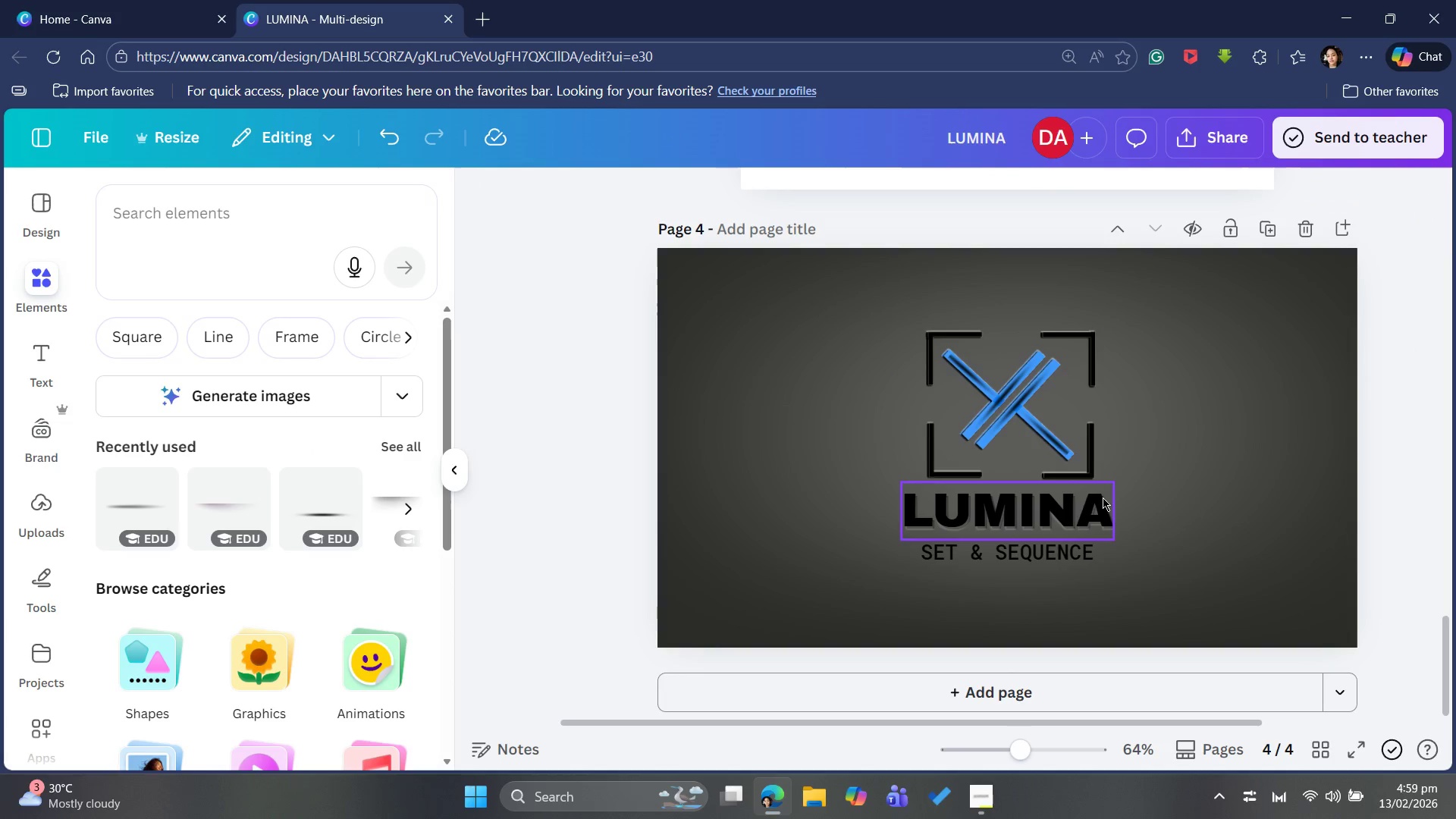 
left_click([1072, 506])
 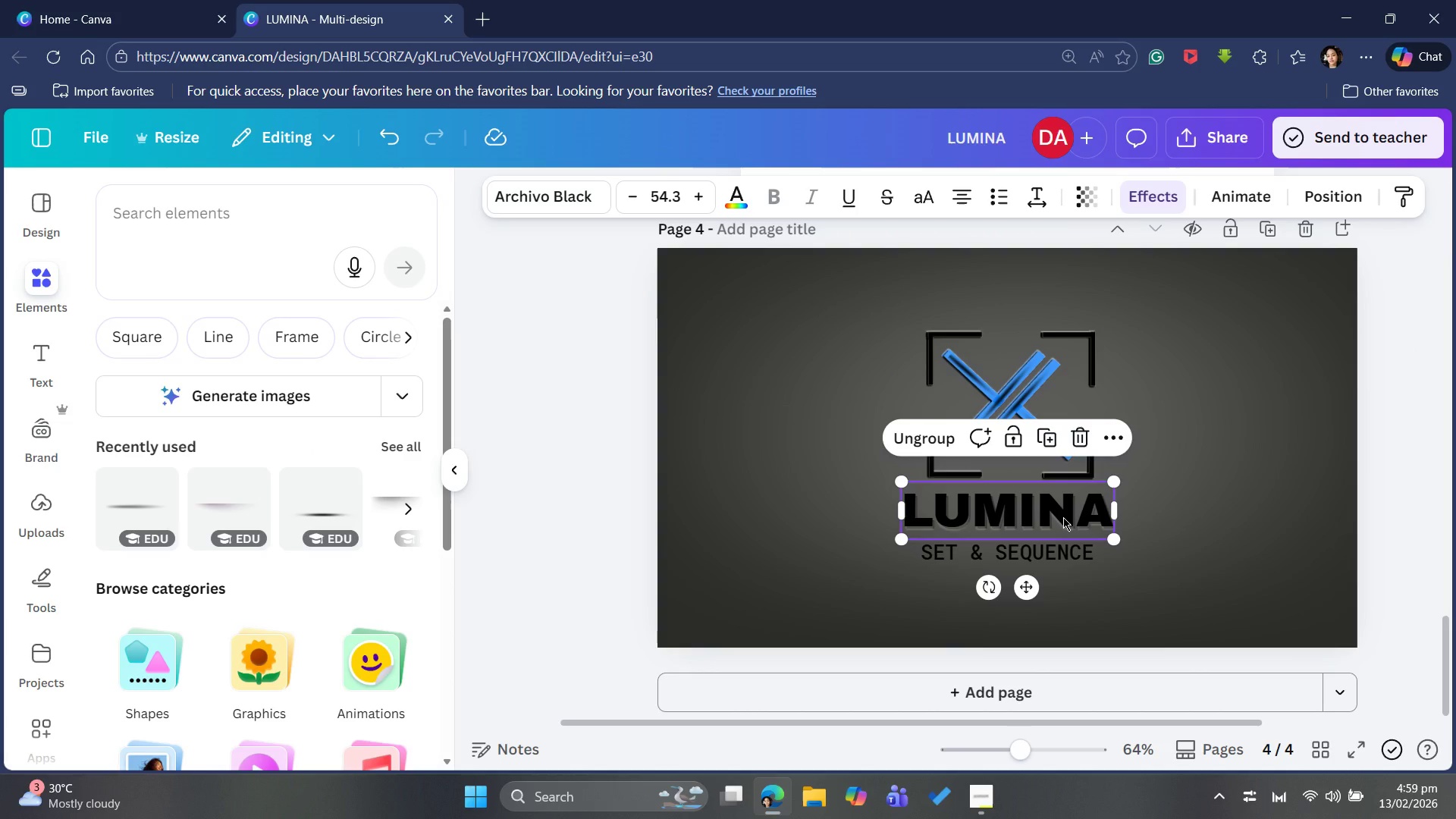 
key(ArrowDown)
 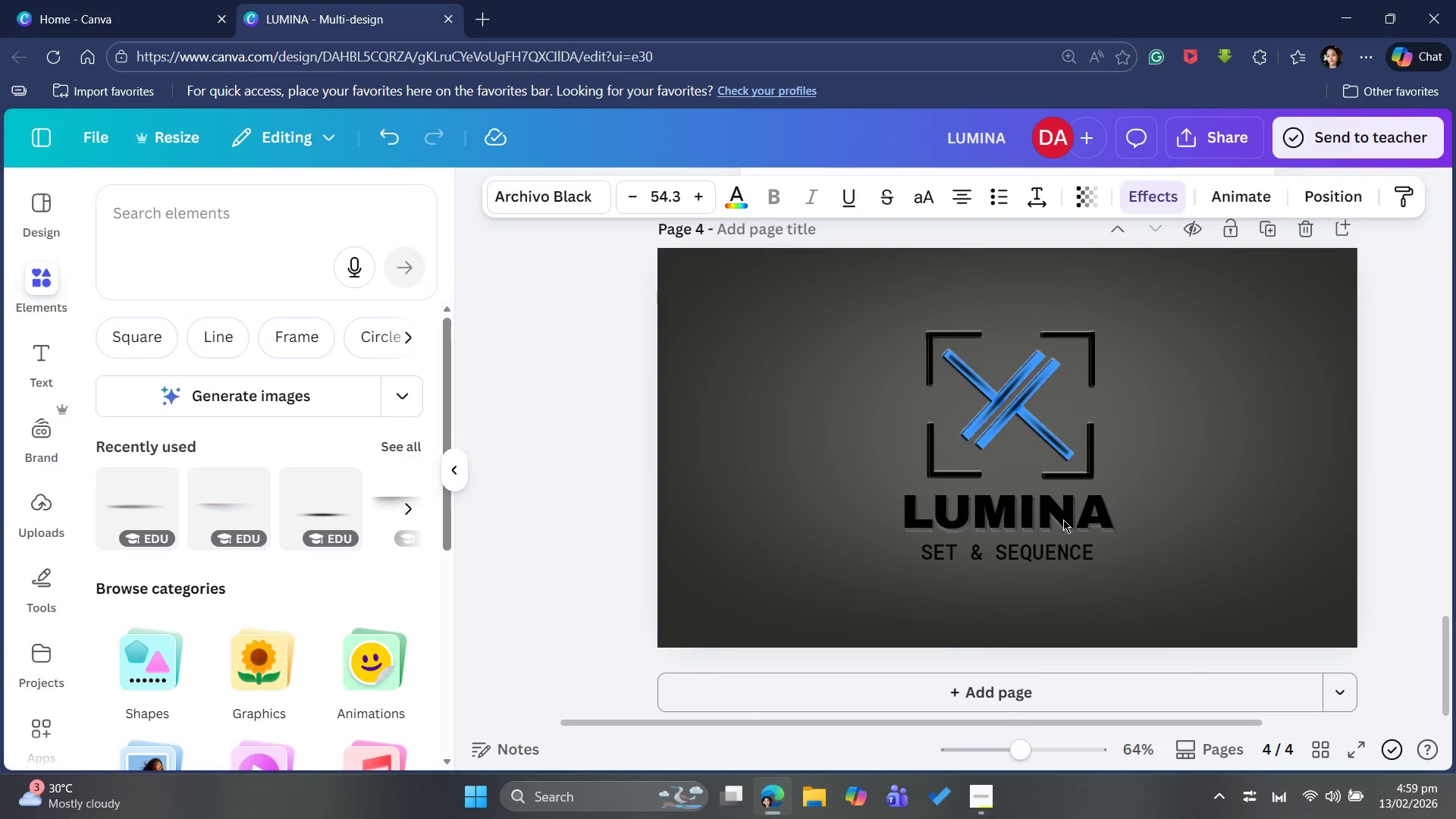 
key(ArrowDown)
 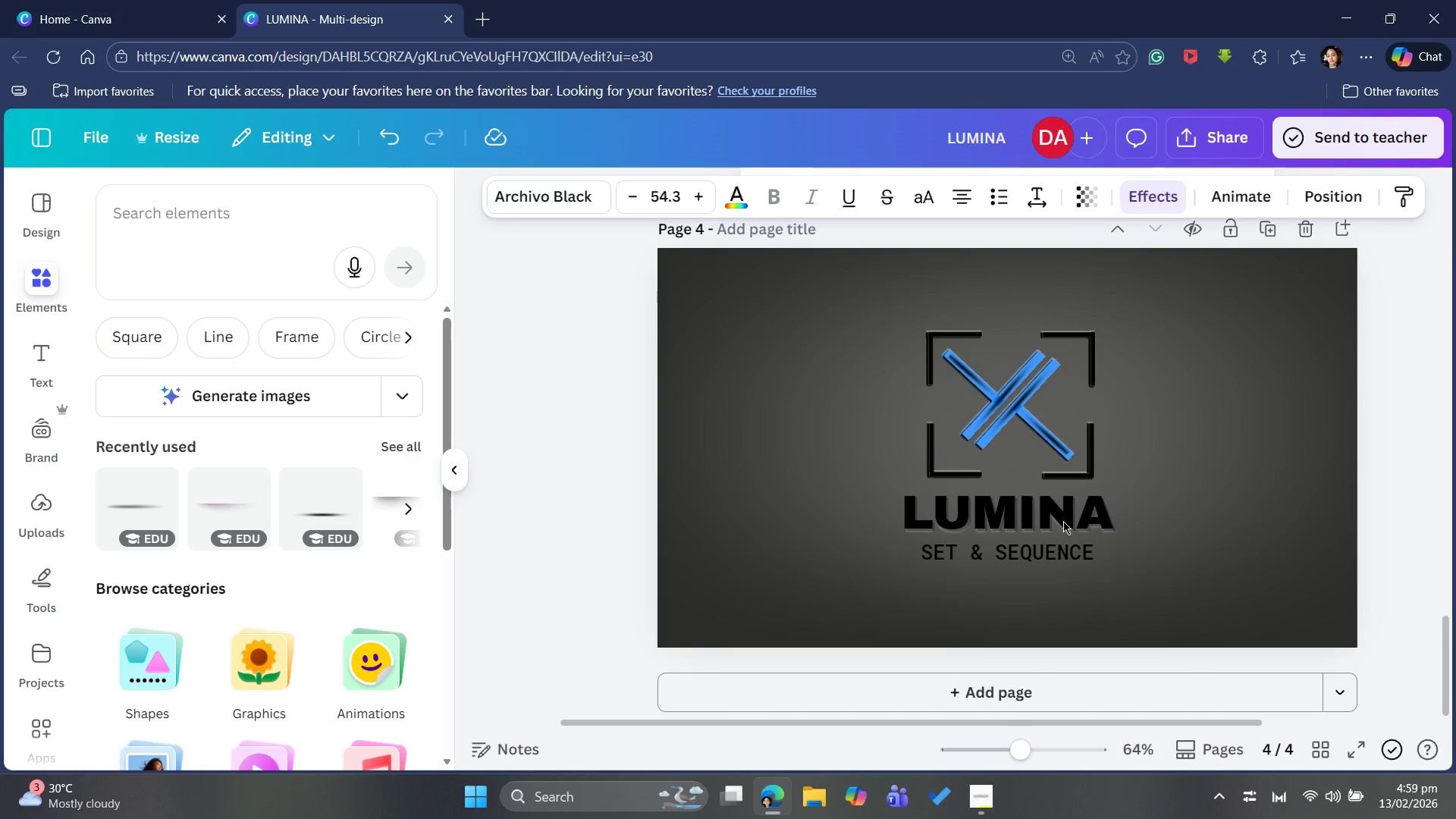 
key(ArrowDown)
 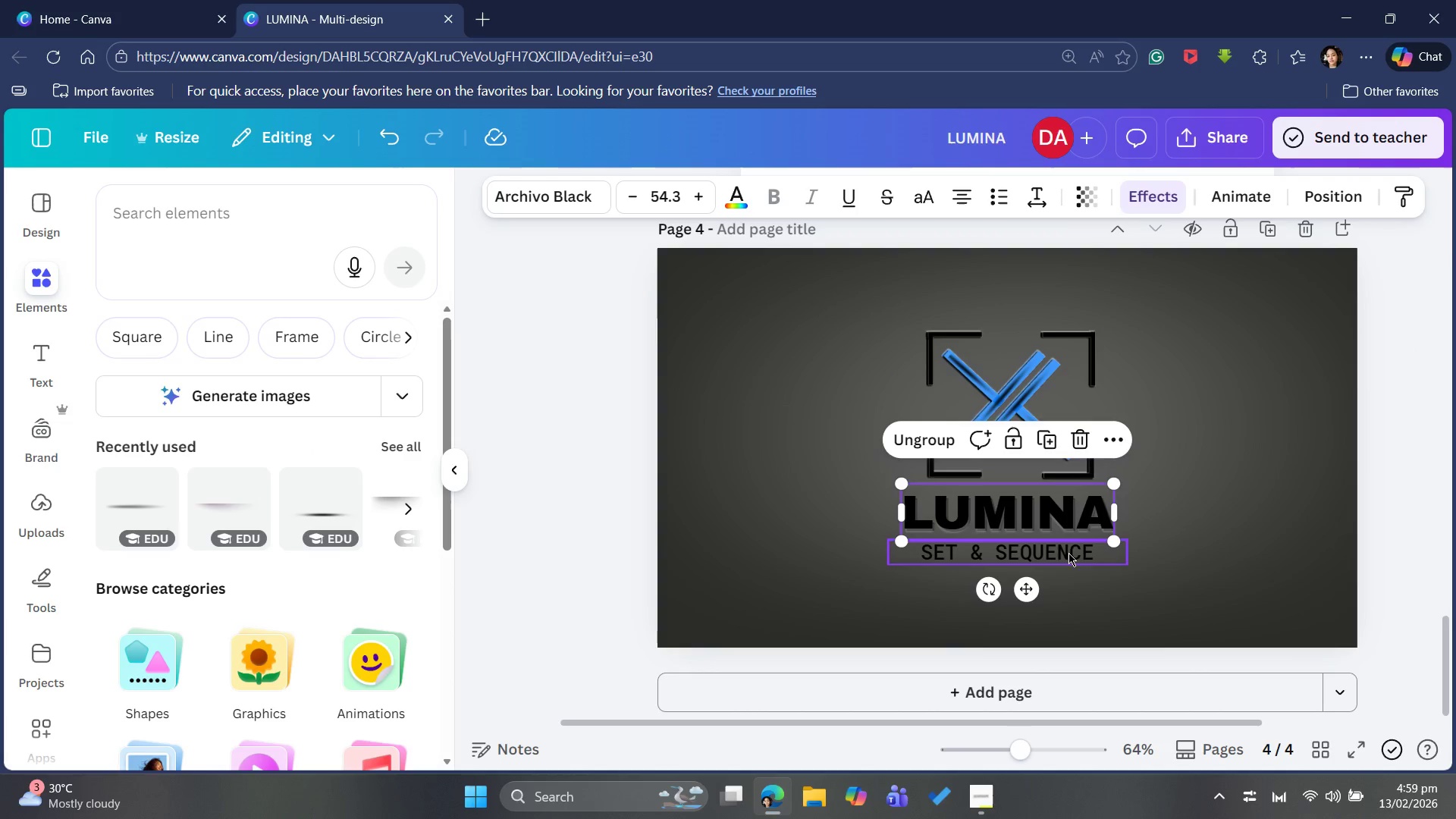 
left_click([1068, 551])
 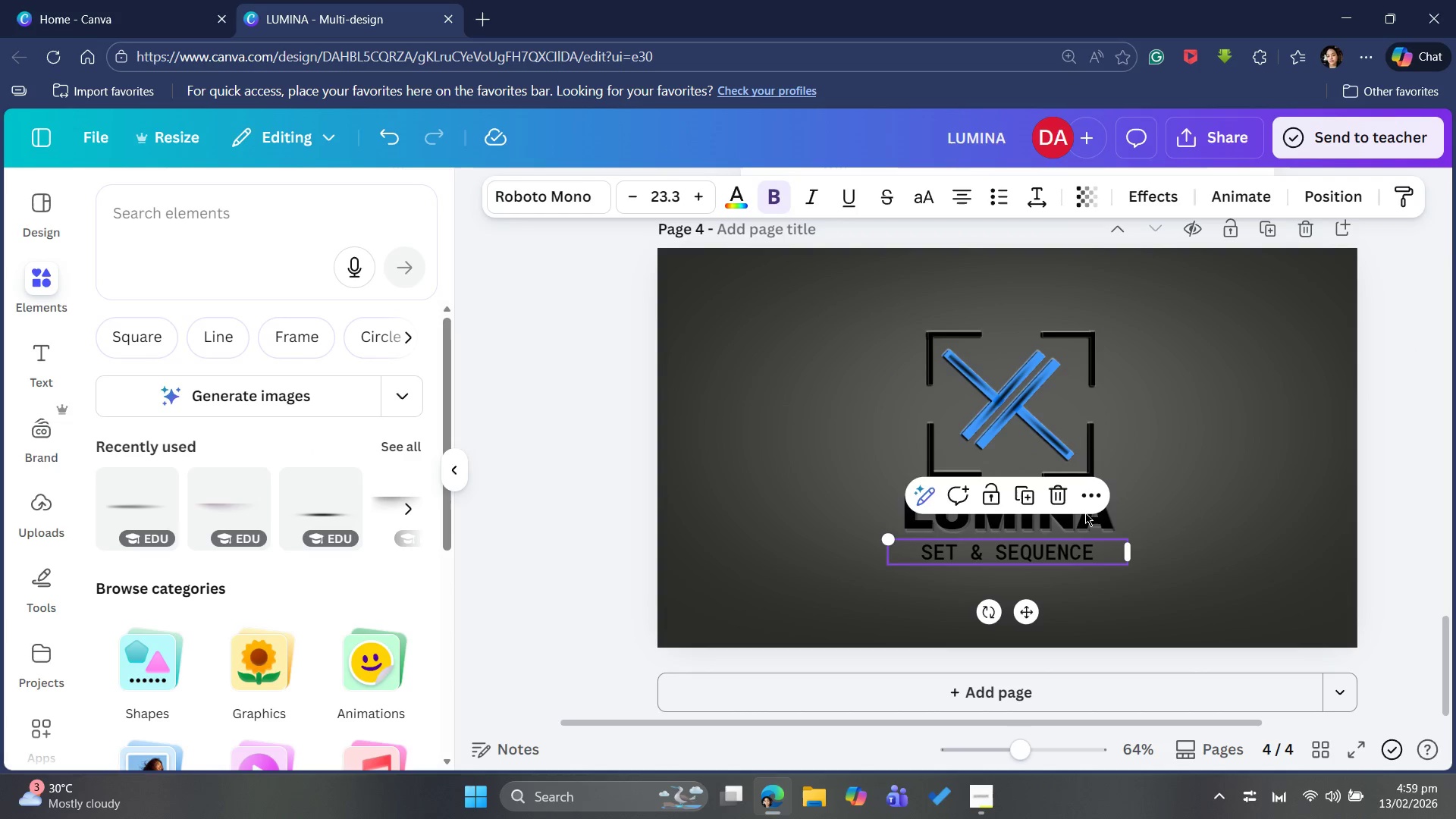 
left_click([1088, 514])
 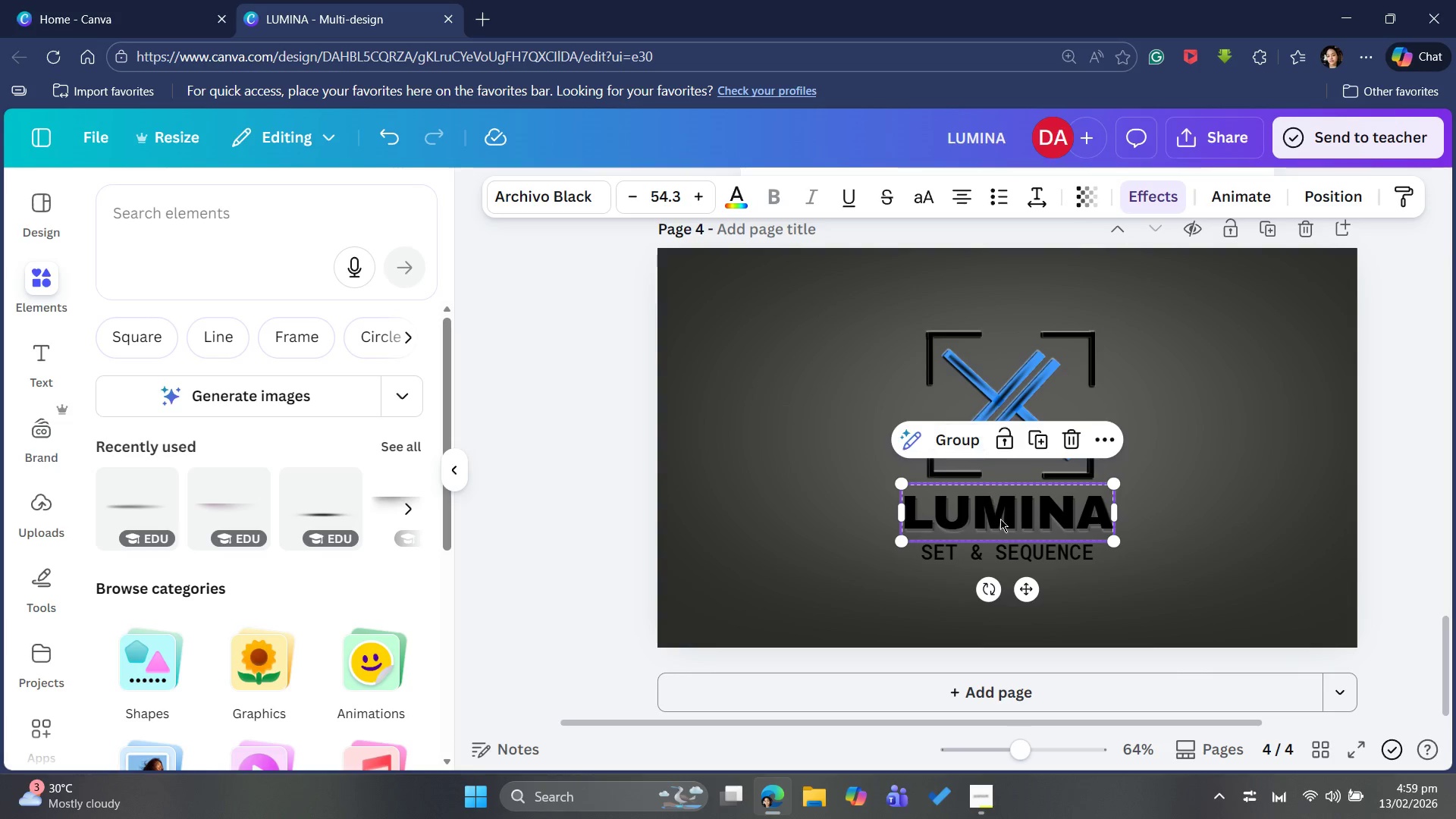 
left_click([1006, 516])
 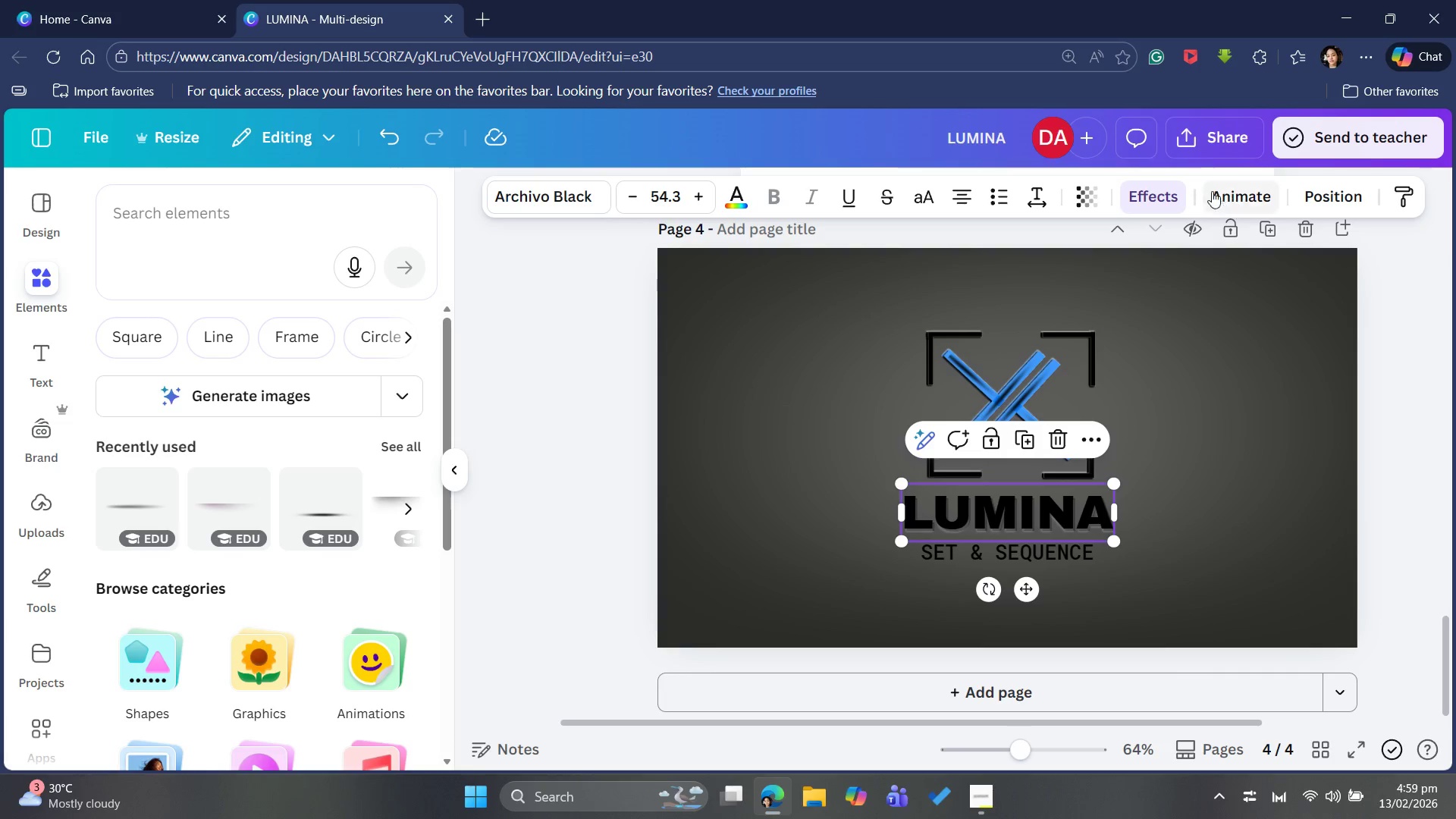 
left_click([1150, 183])
 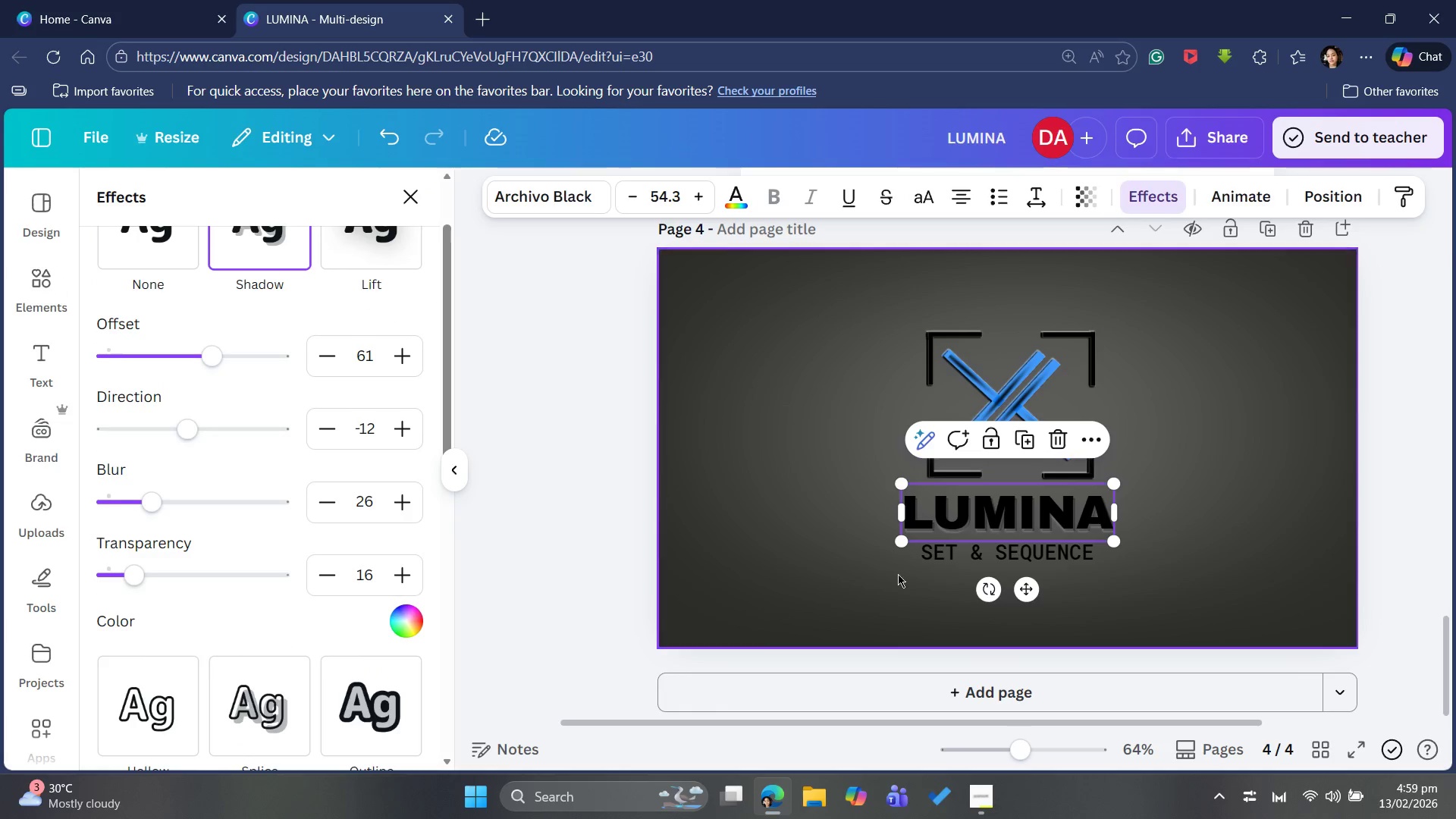 
left_click_drag(start_coordinate=[1006, 519], to_coordinate=[1172, 518])
 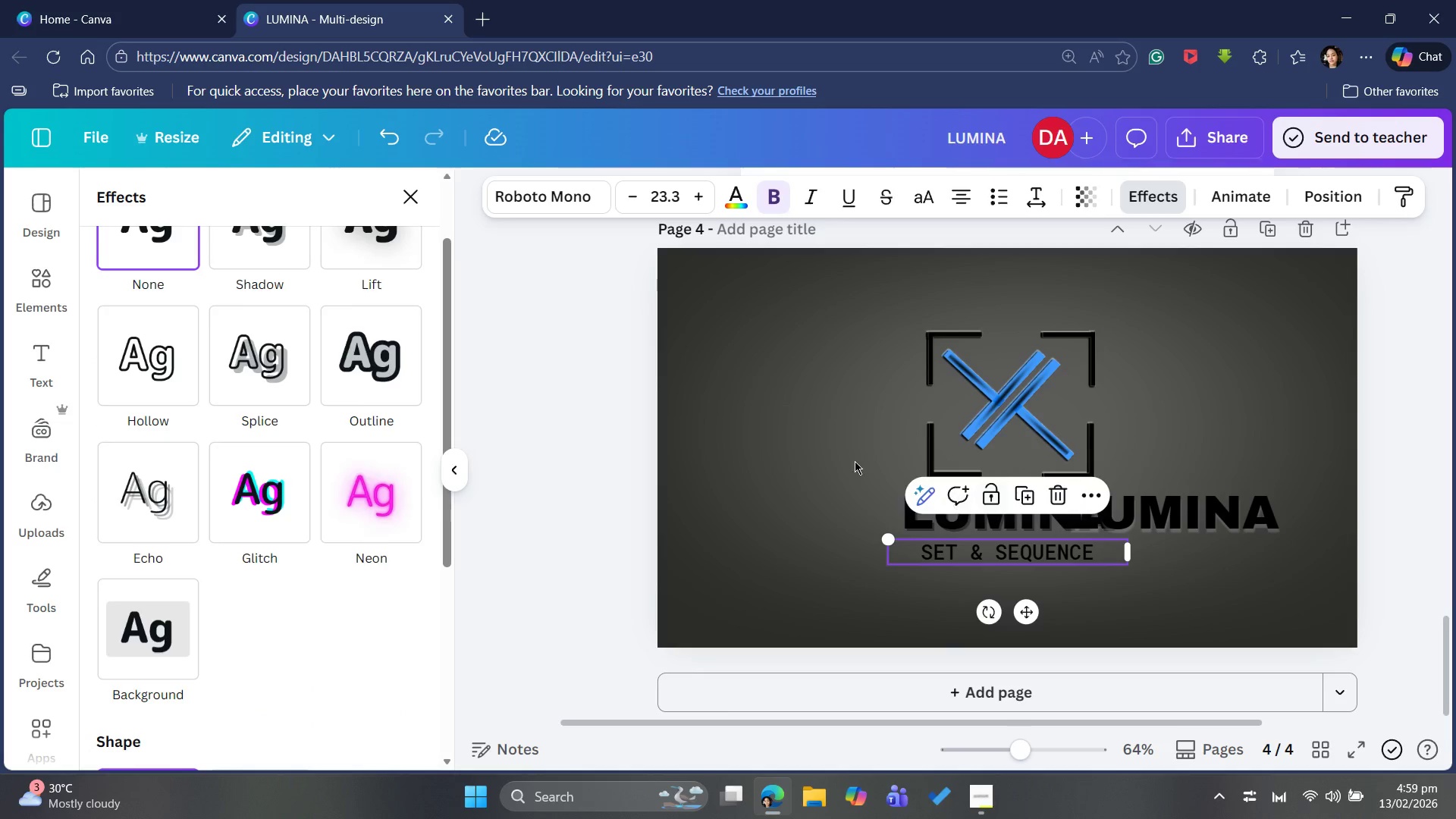 
left_click([270, 253])
 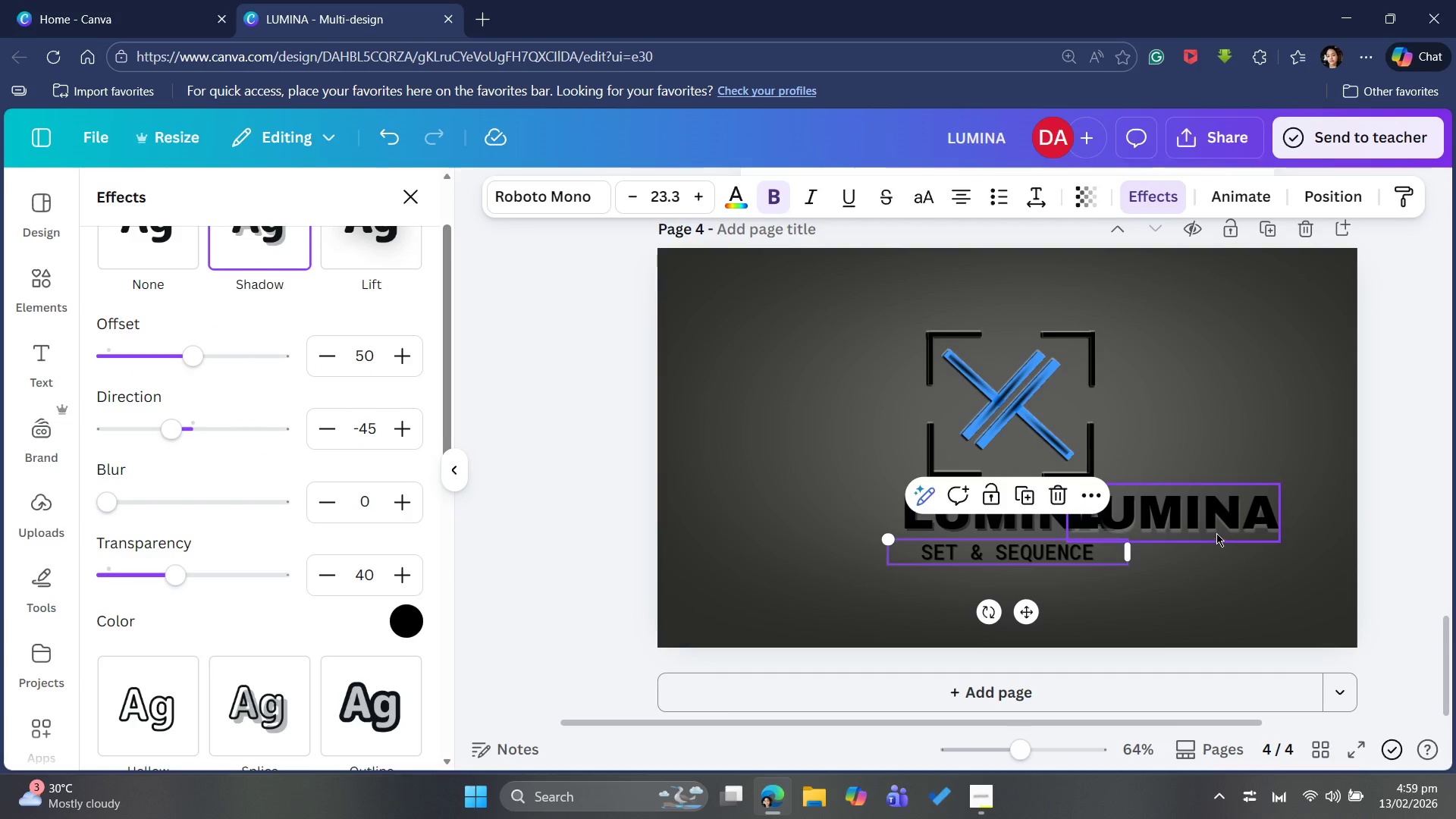 
left_click_drag(start_coordinate=[1216, 532], to_coordinate=[1220, 529])
 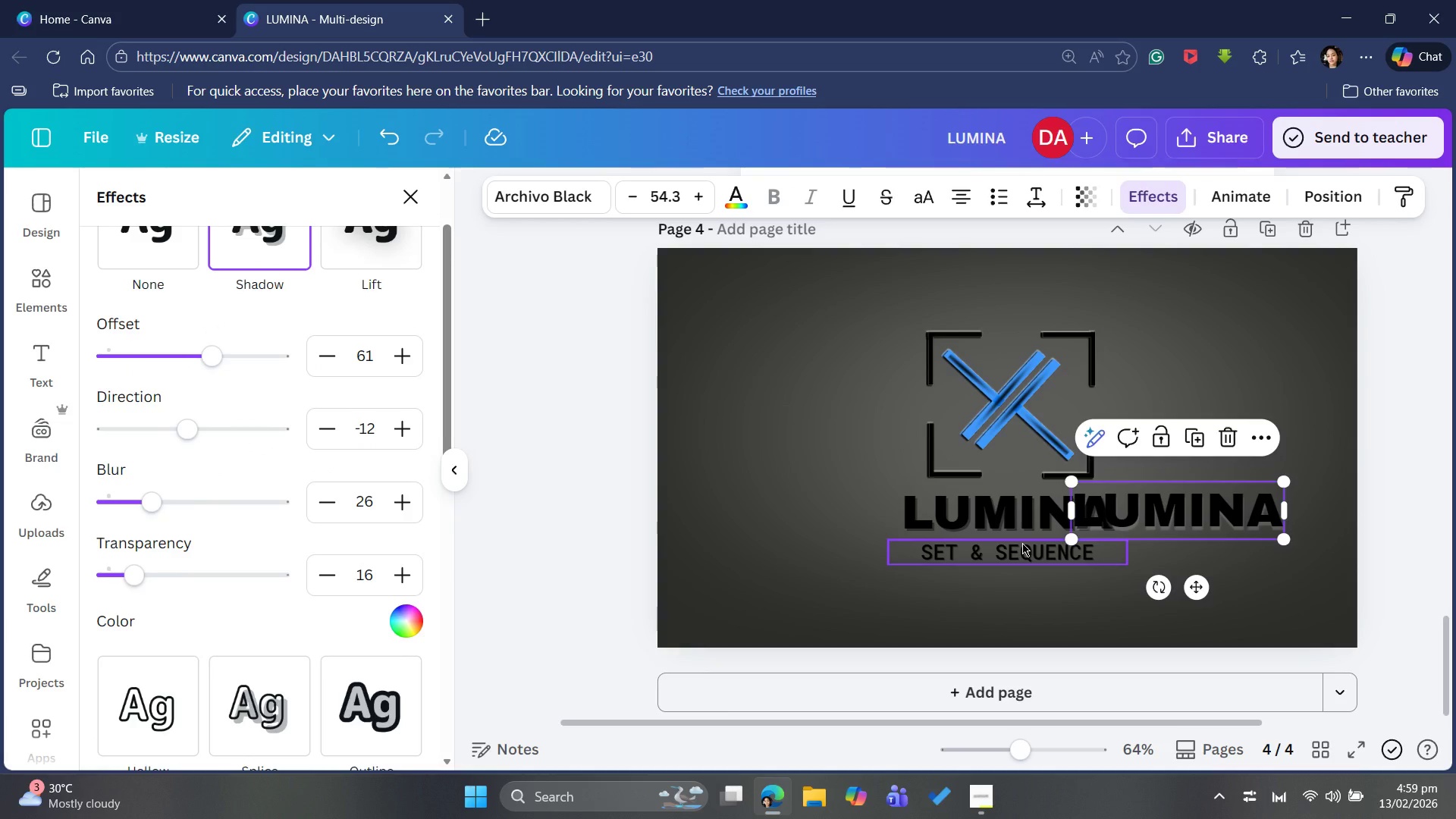 
left_click([1022, 543])
 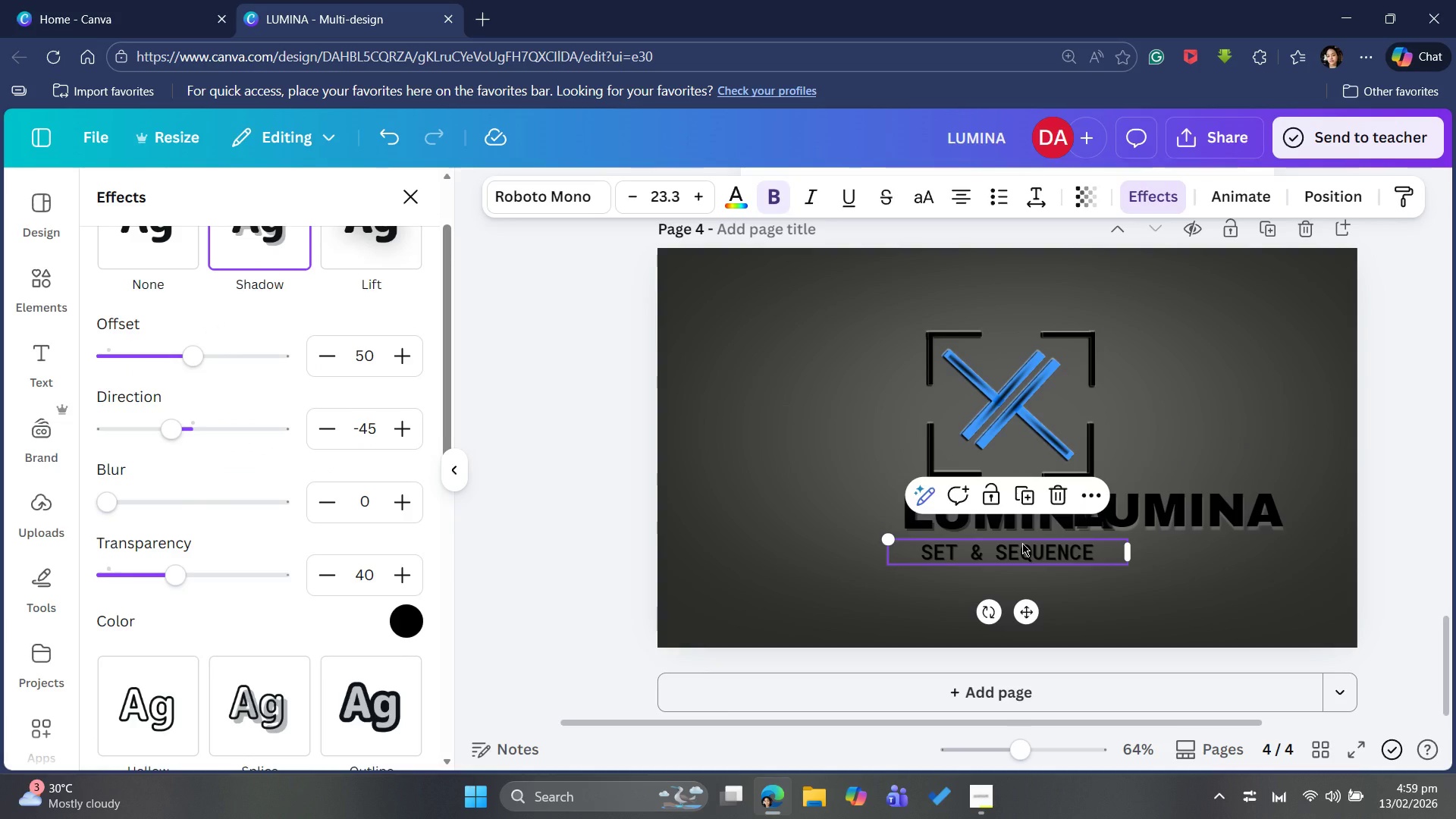 
key(Control+C)
 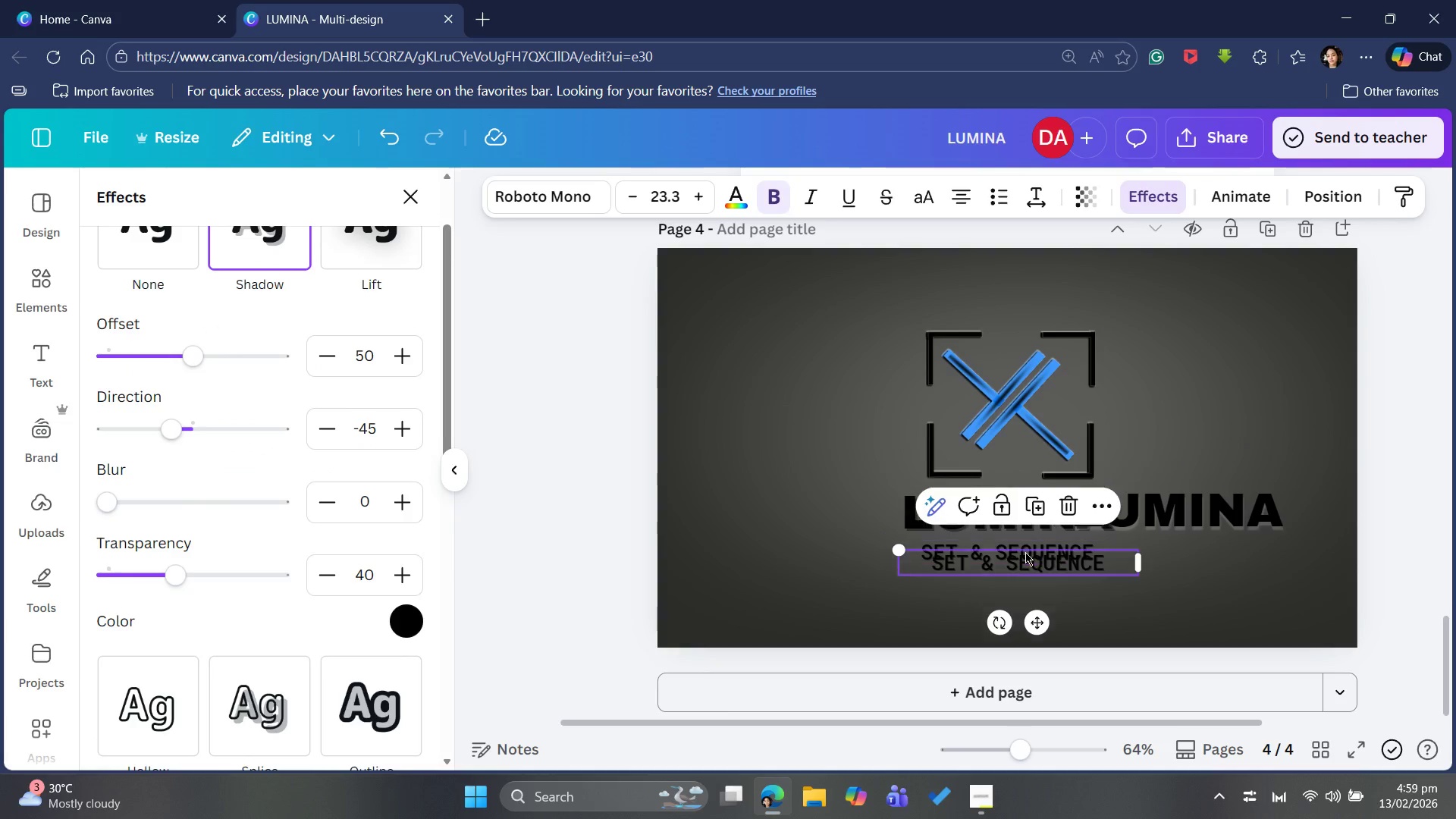 
key(Control+V)
 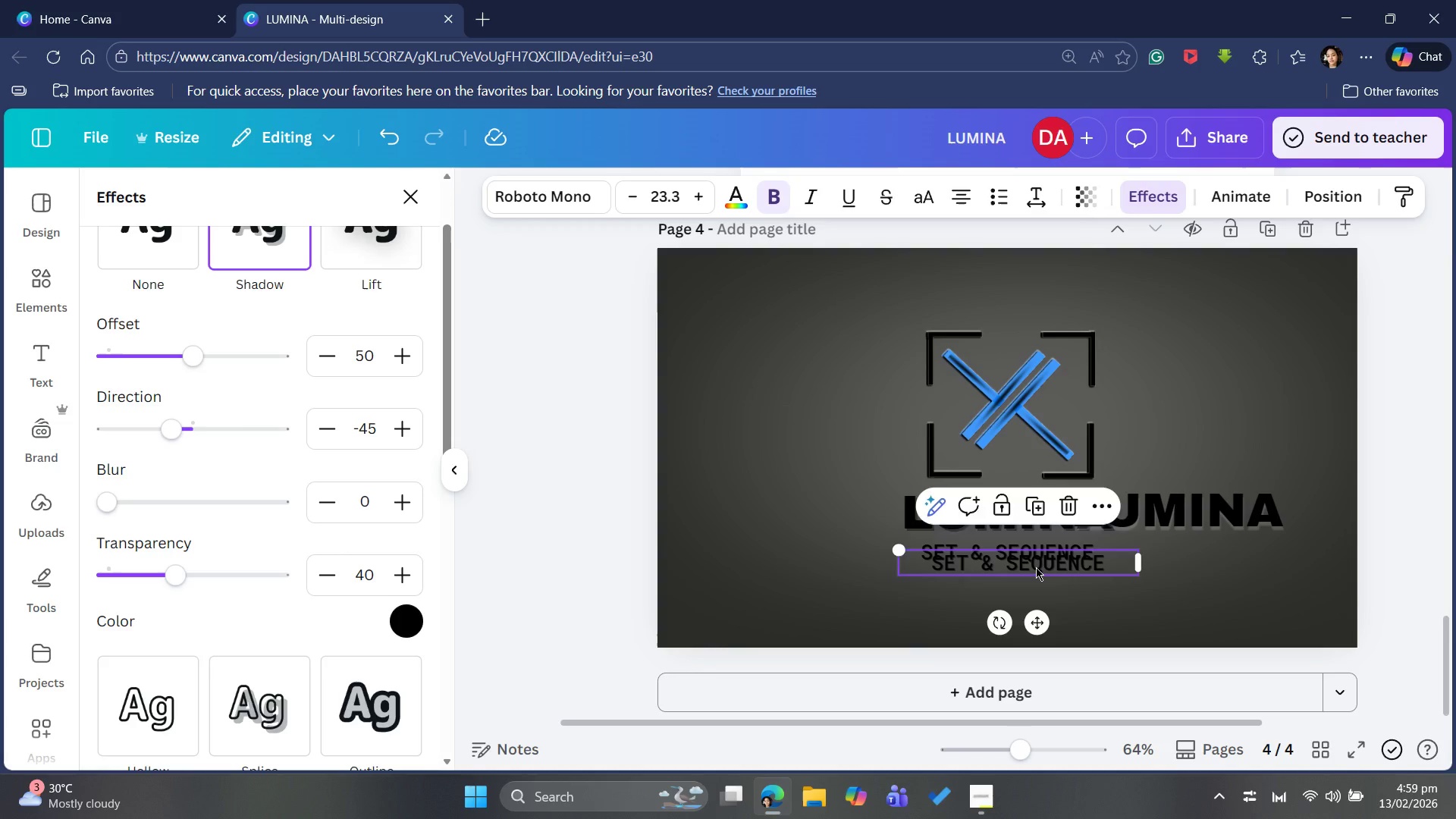 
left_click_drag(start_coordinate=[1032, 560], to_coordinate=[1058, 595])
 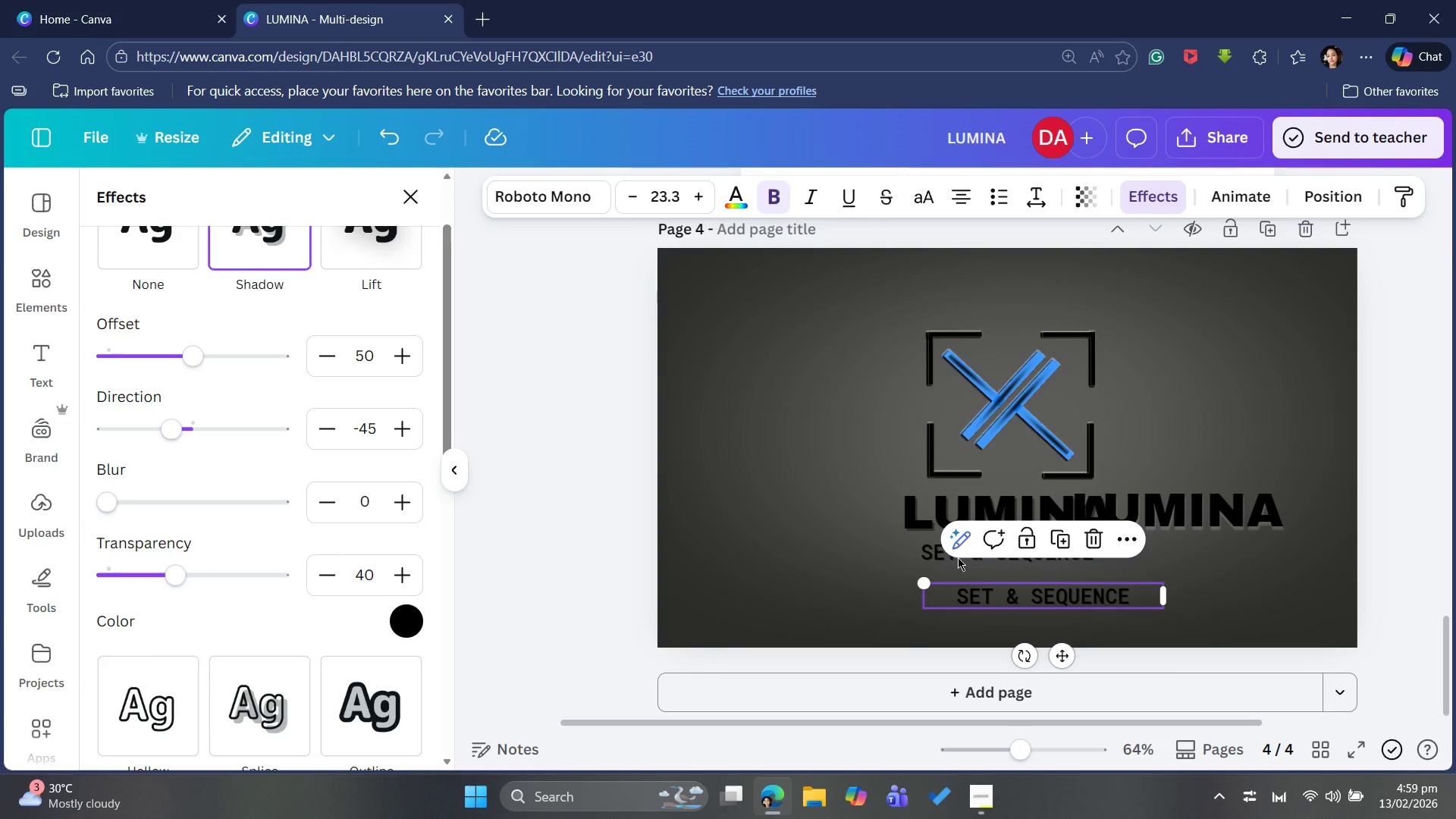 
left_click([949, 552])
 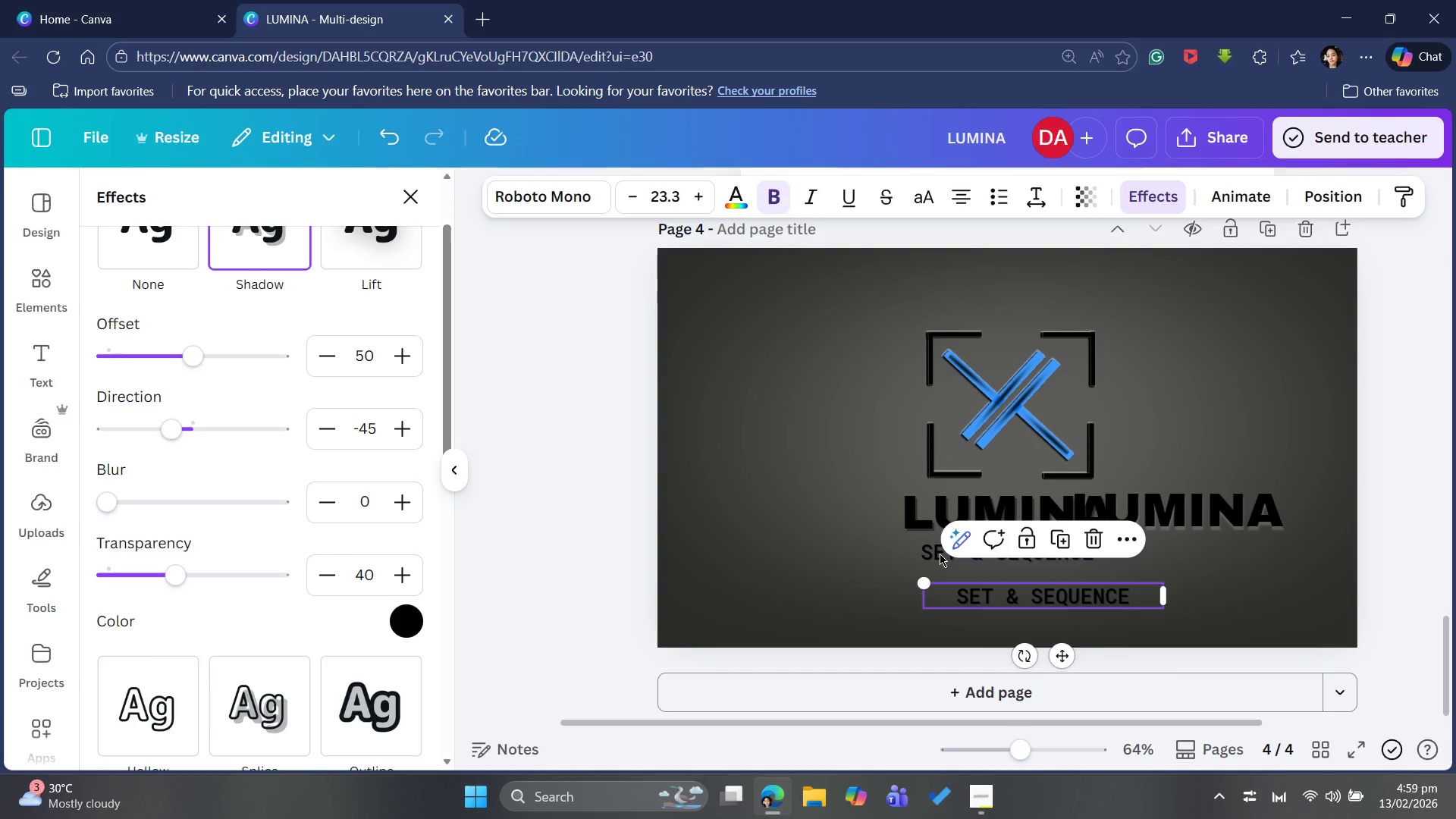 
left_click([940, 554])
 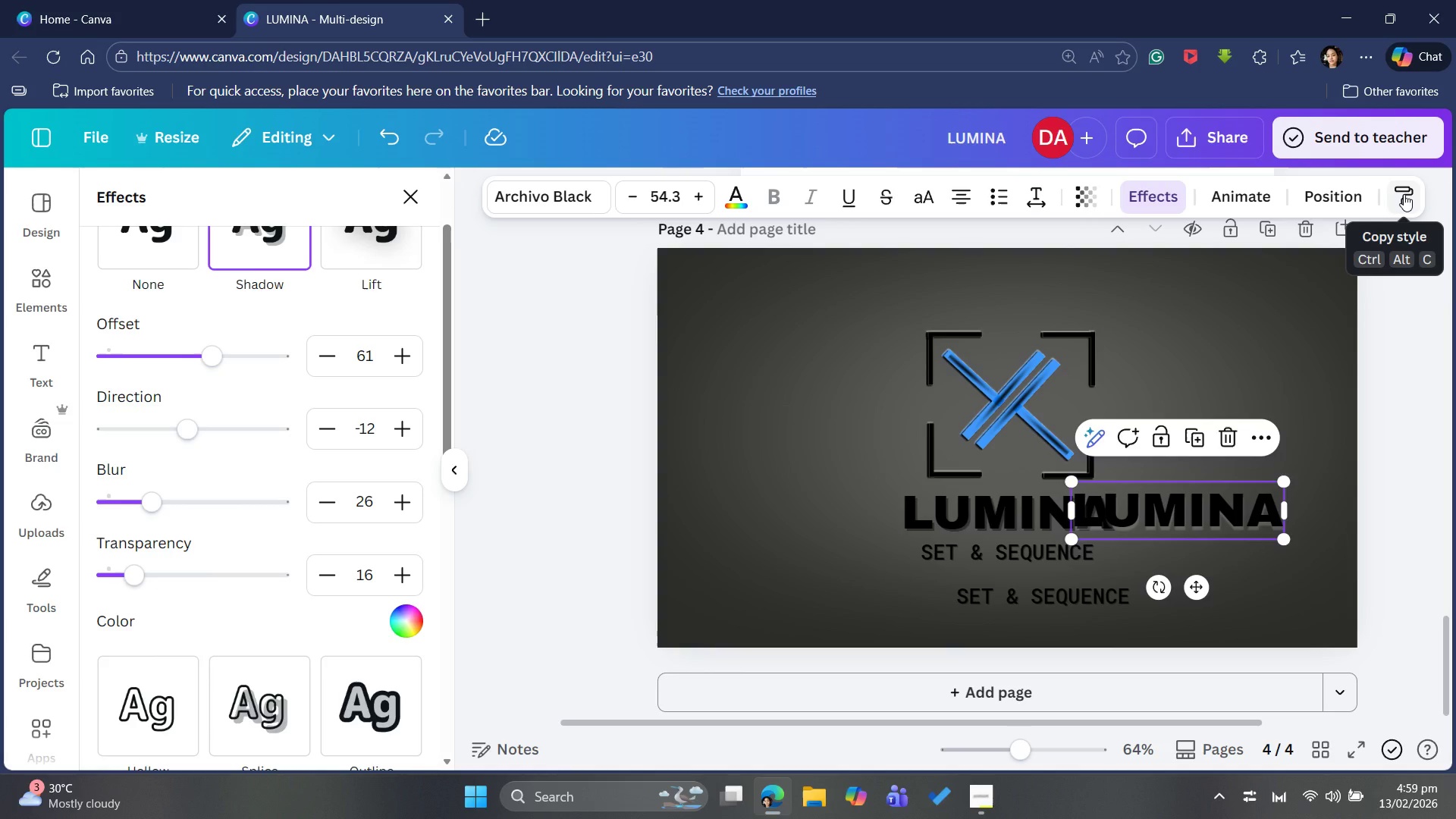 
left_click([1404, 194])
 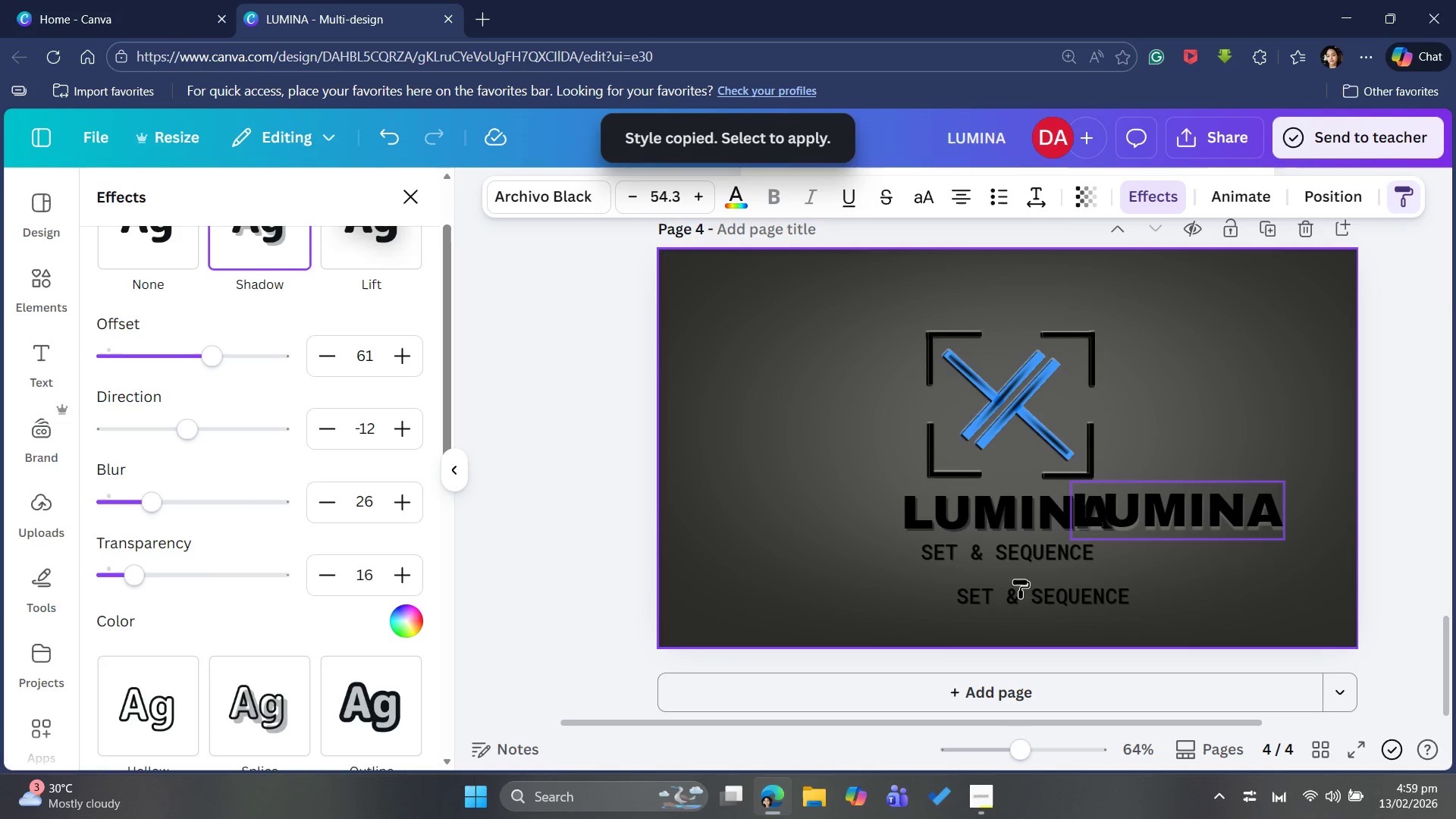 
mouse_move([1048, 573])
 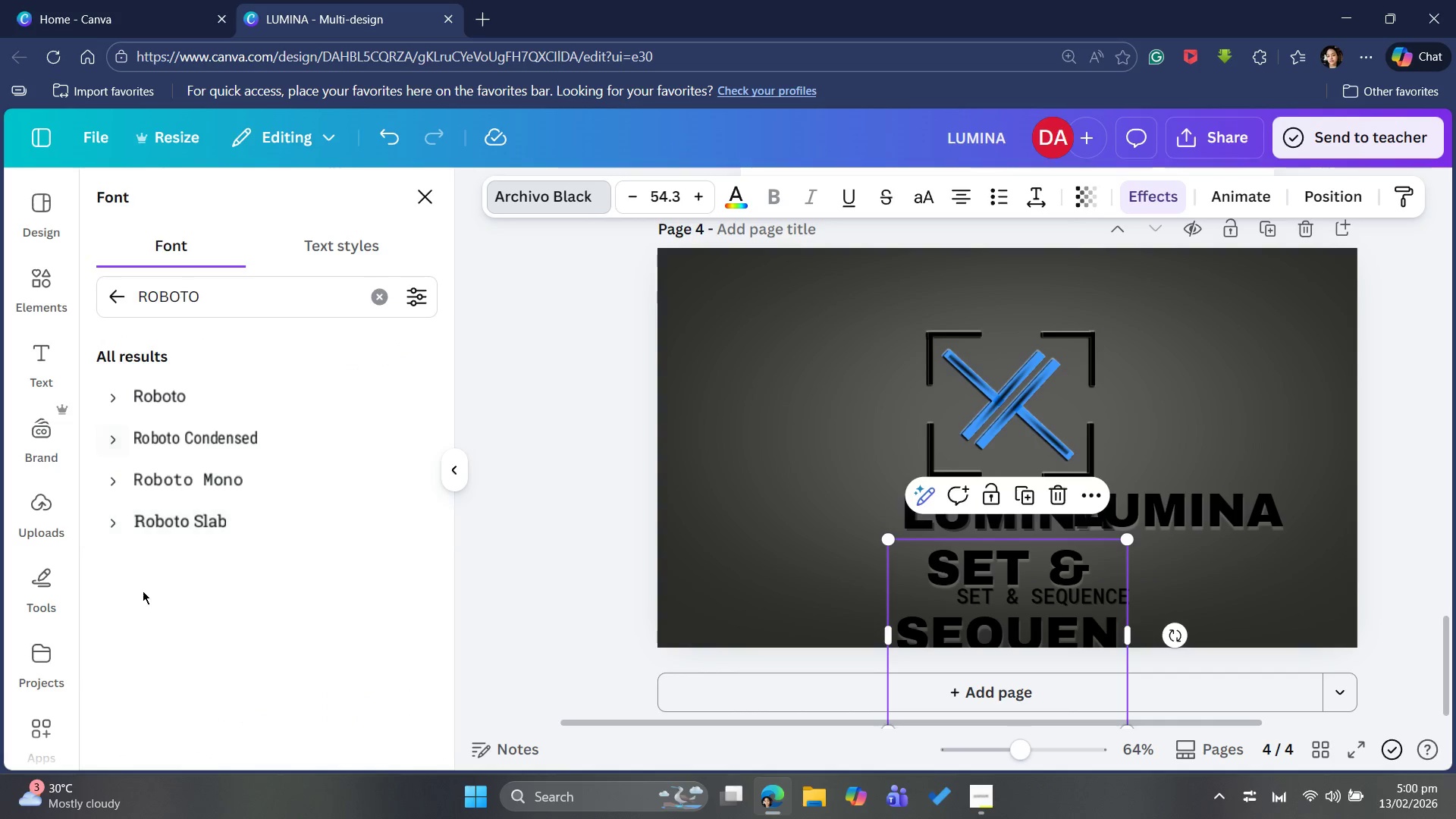 
wait(7.63)
 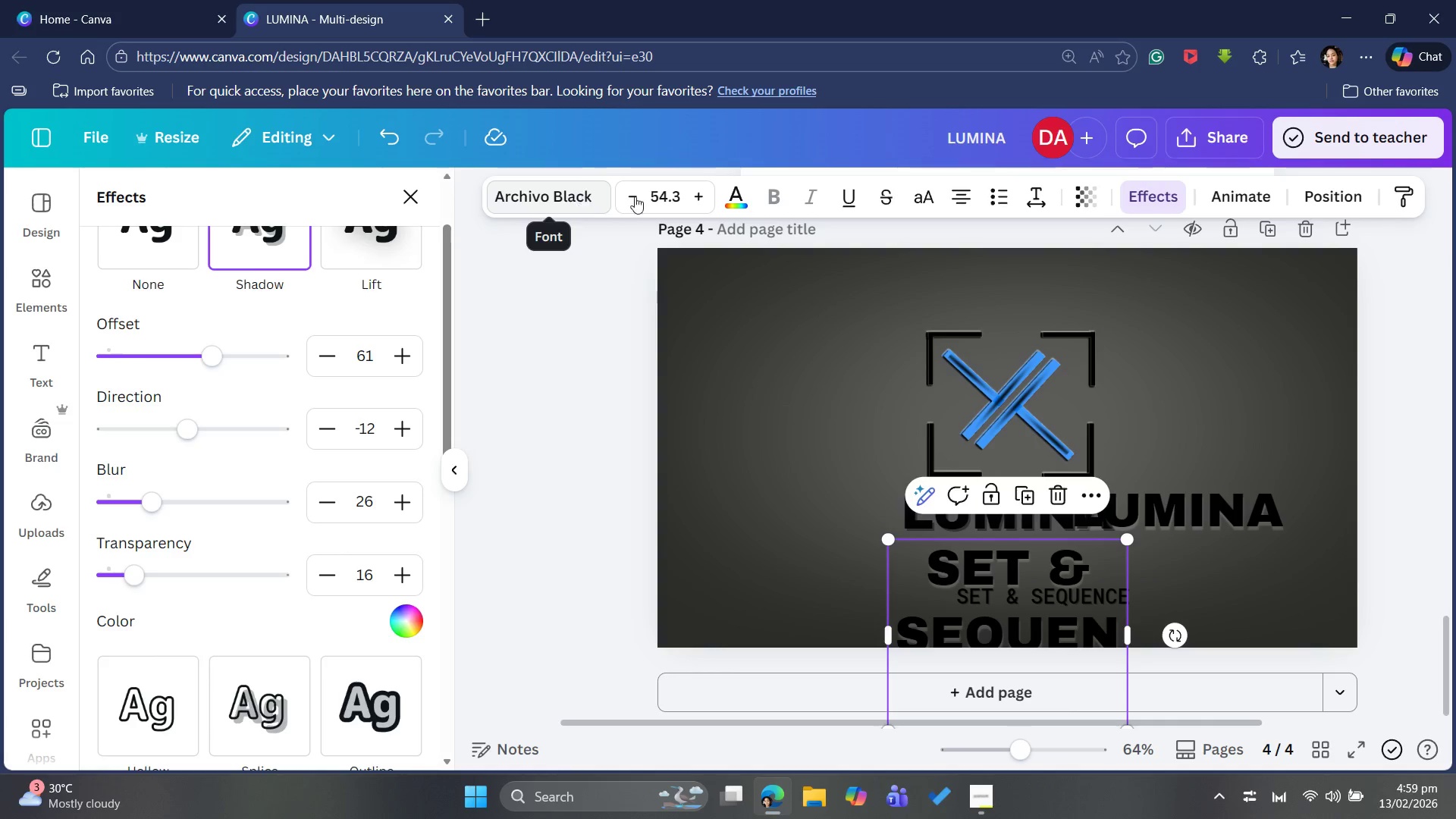 
left_click([268, 640])
 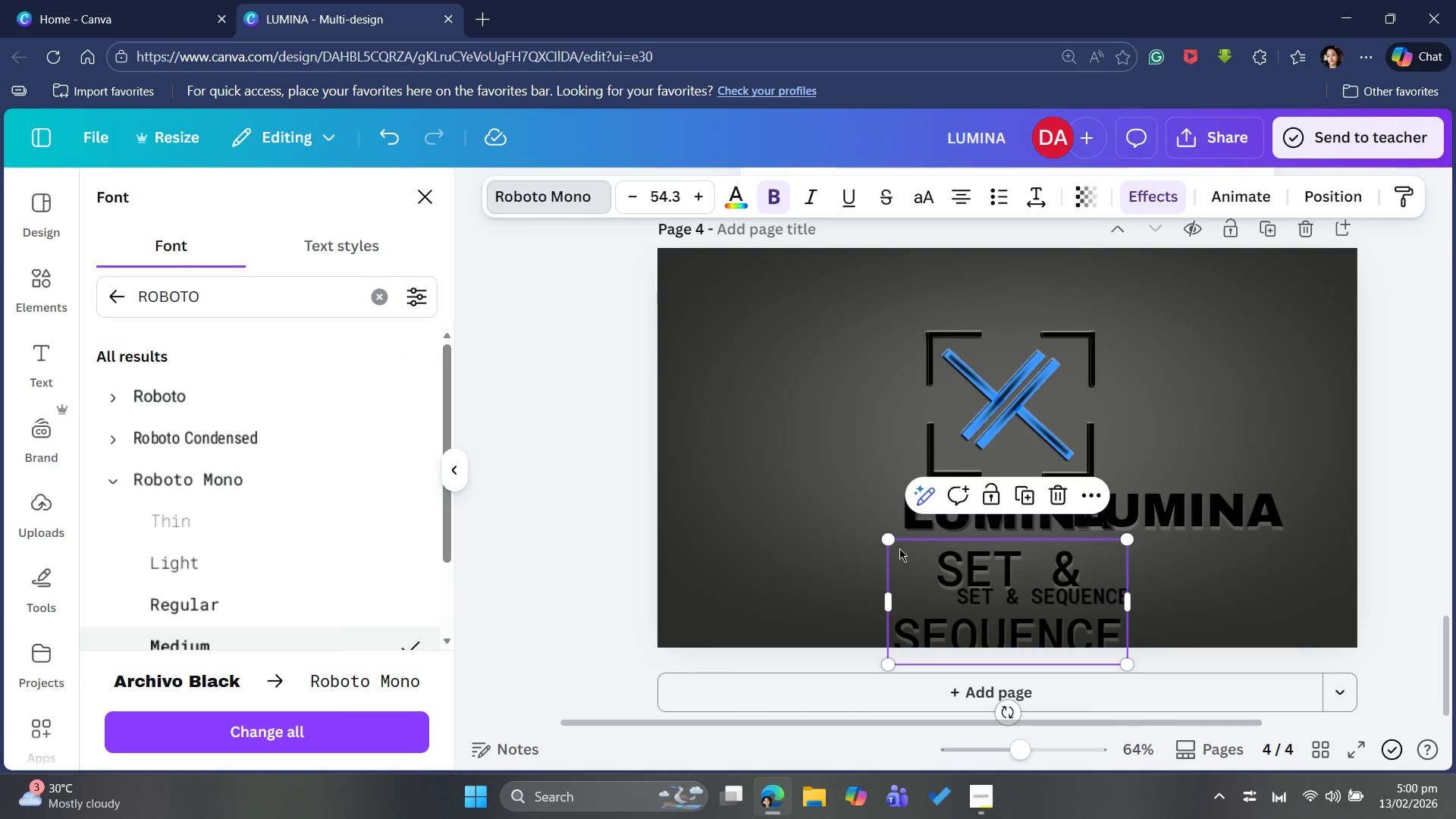 
left_click_drag(start_coordinate=[891, 544], to_coordinate=[1021, 596])
 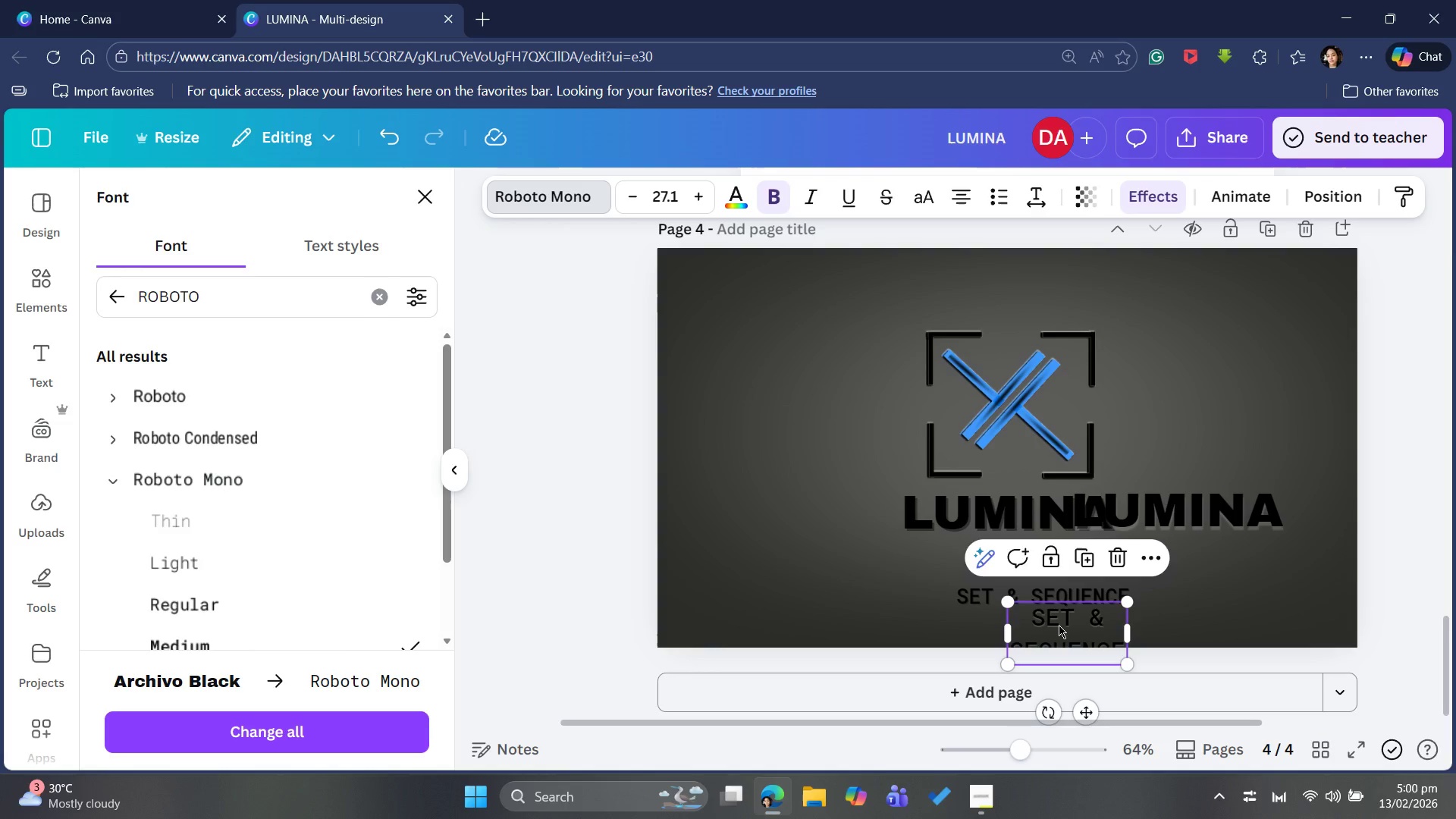 
left_click_drag(start_coordinate=[1059, 625], to_coordinate=[1018, 571])
 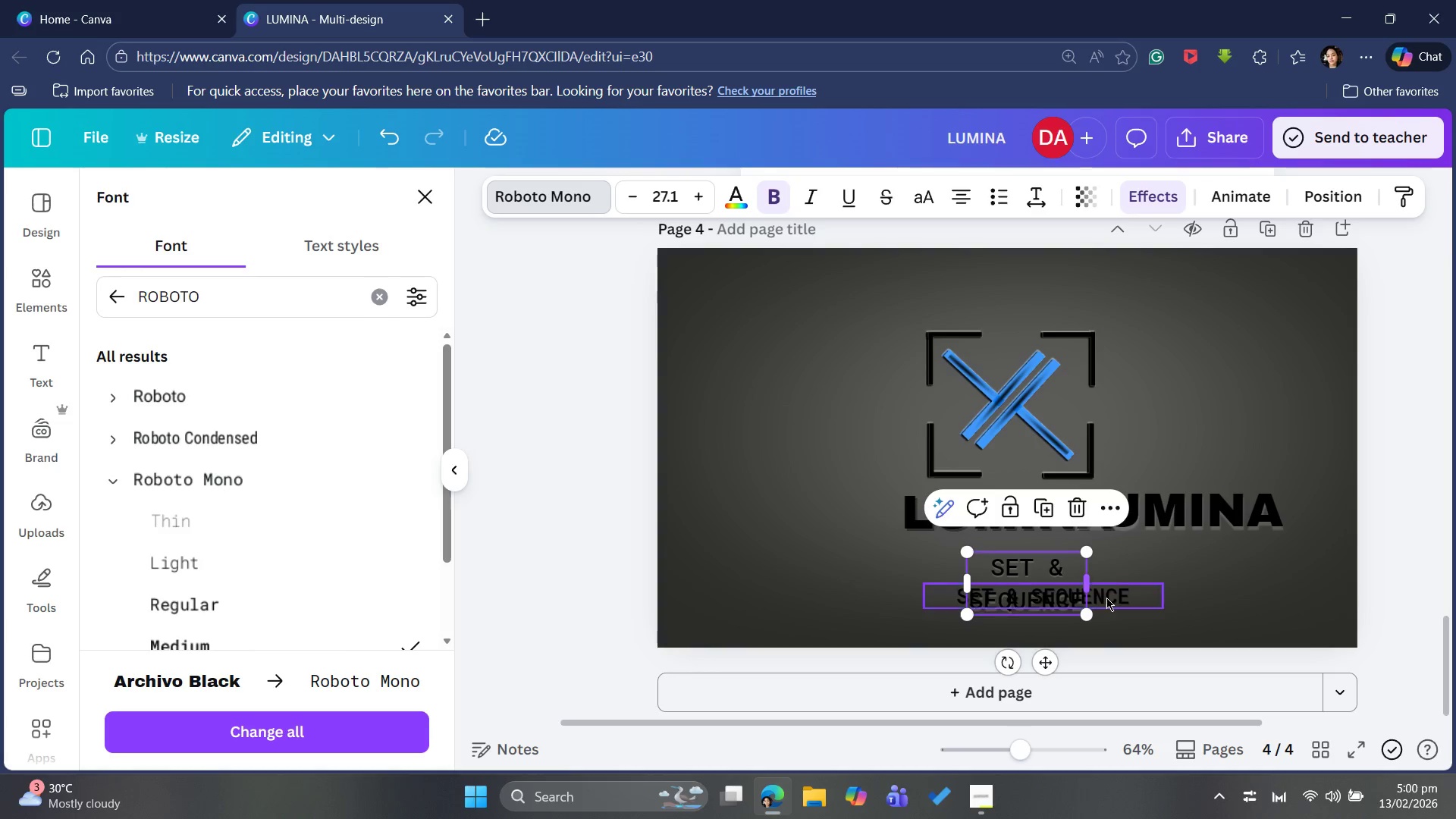 
left_click([1114, 596])
 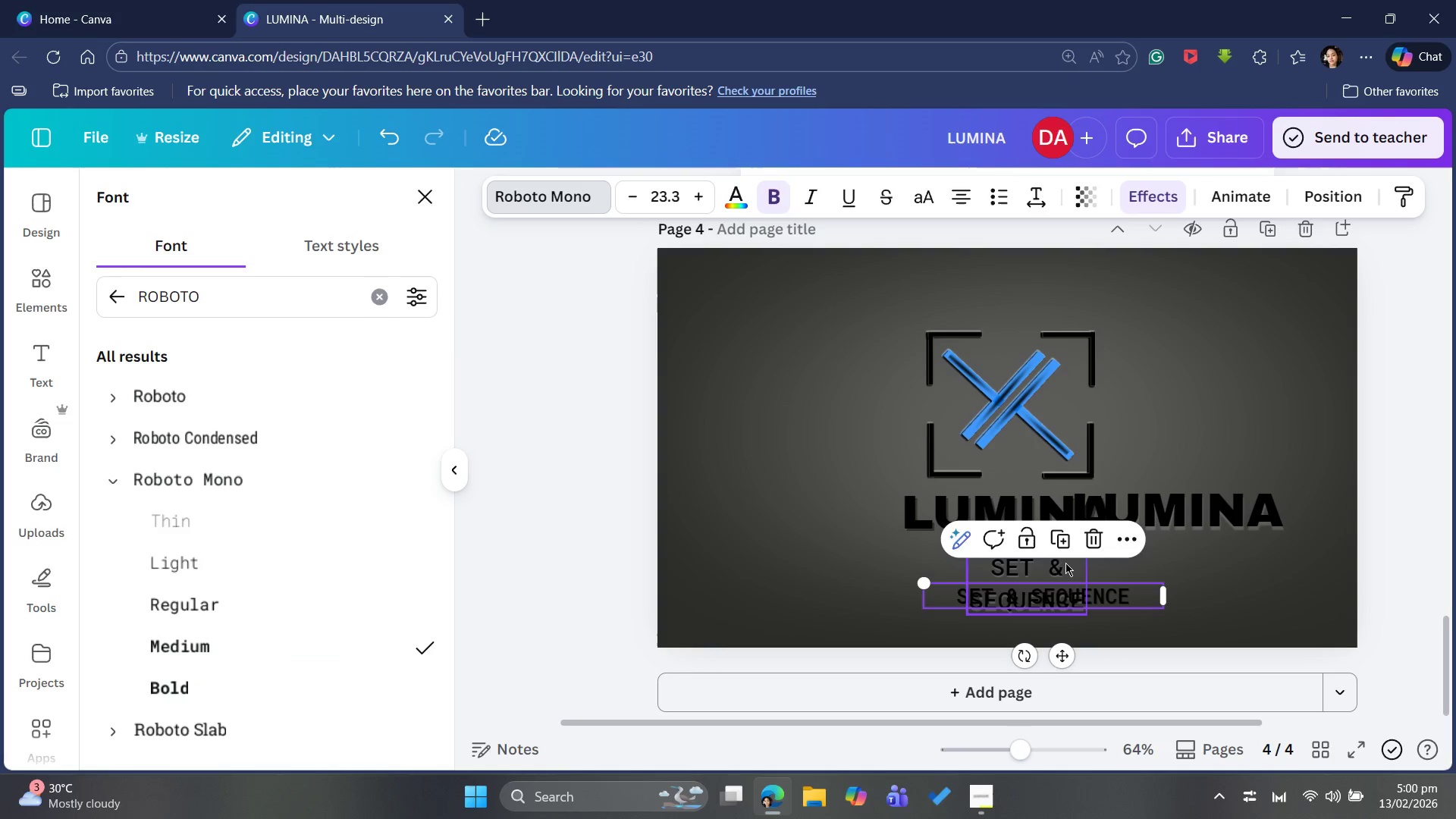 
left_click([1063, 563])
 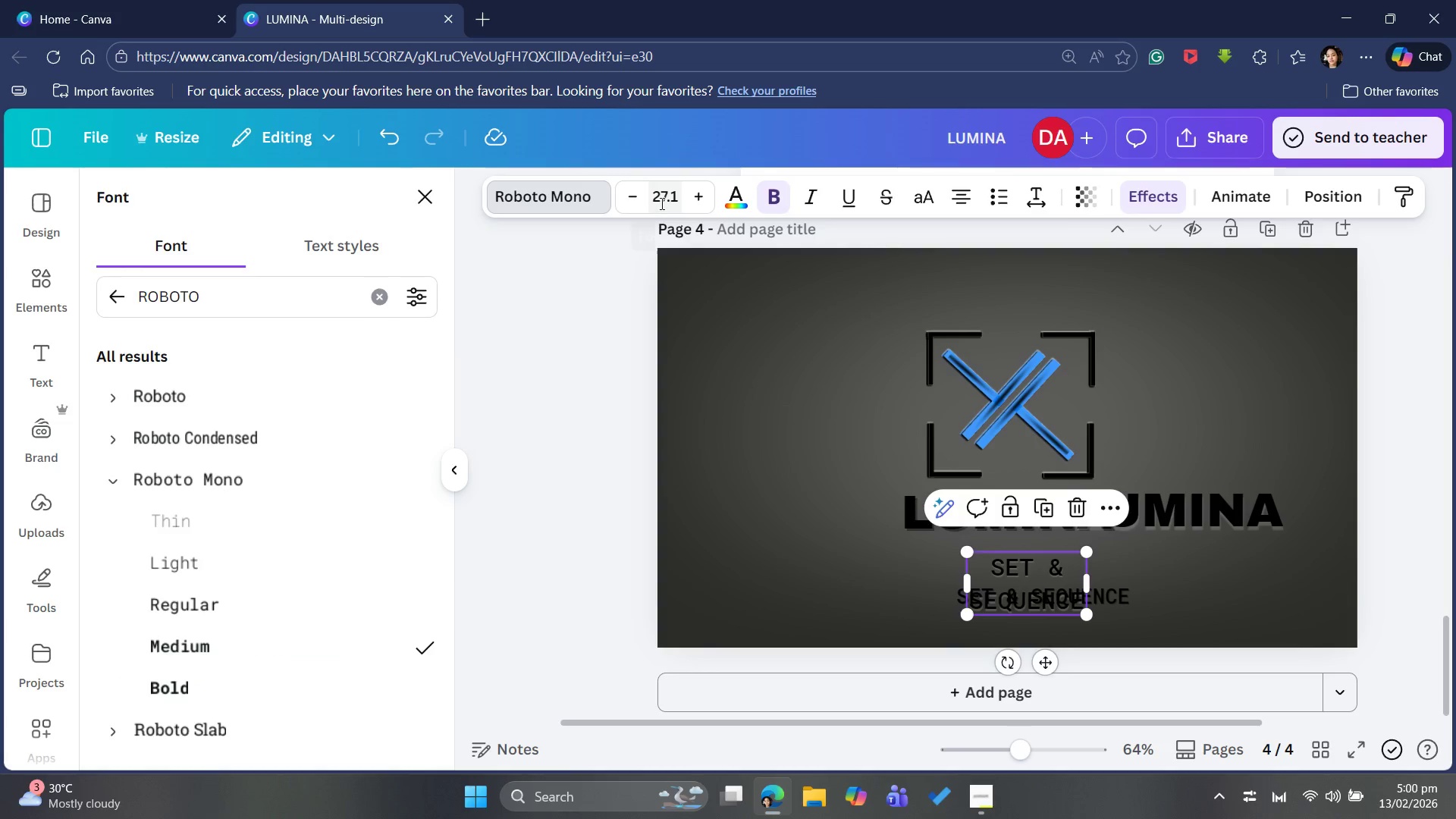 
left_click_drag(start_coordinate=[664, 202], to_coordinate=[663, 196])
 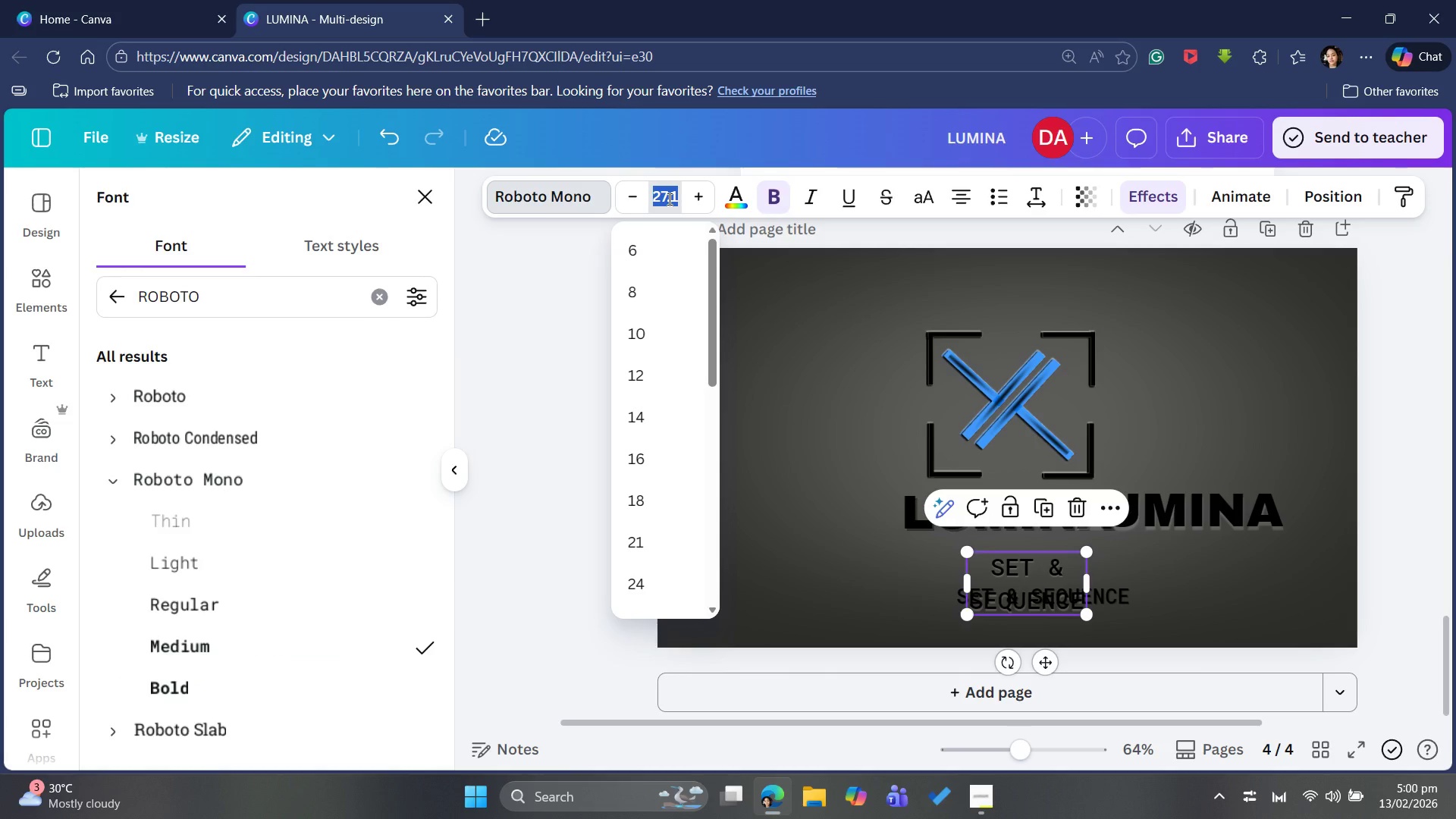 
type(23.)
 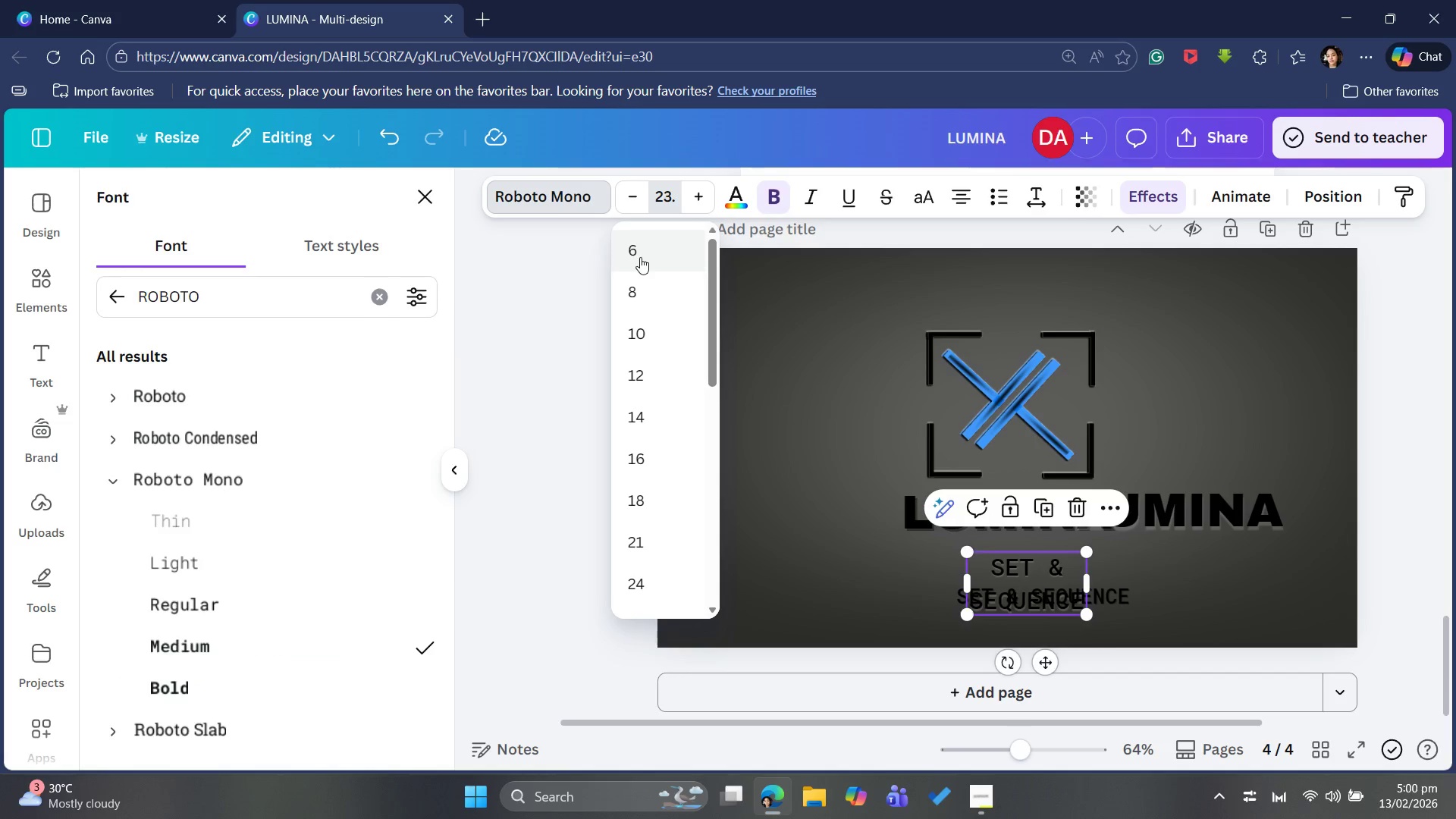 
key(3)
 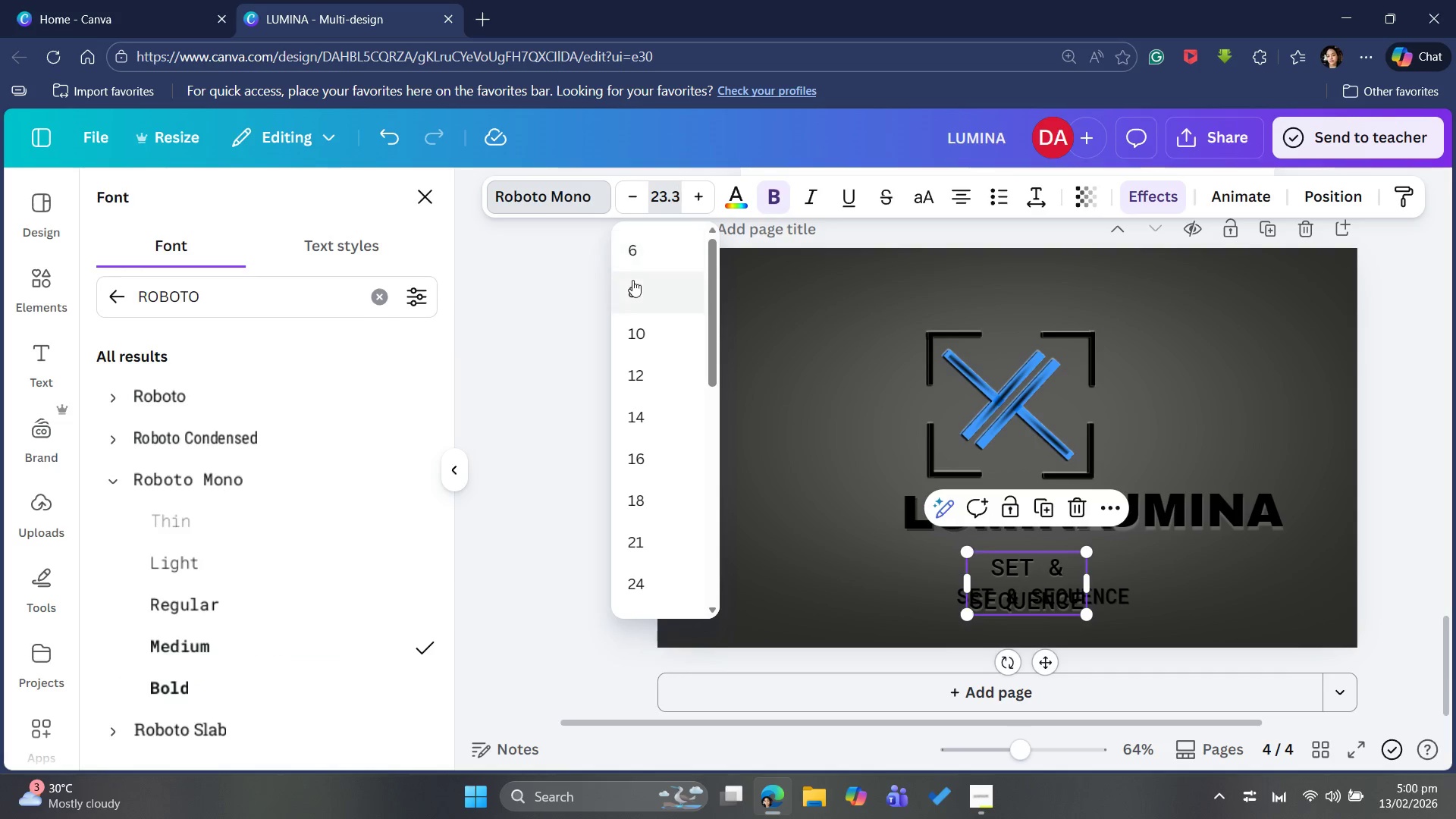 
key(Enter)
 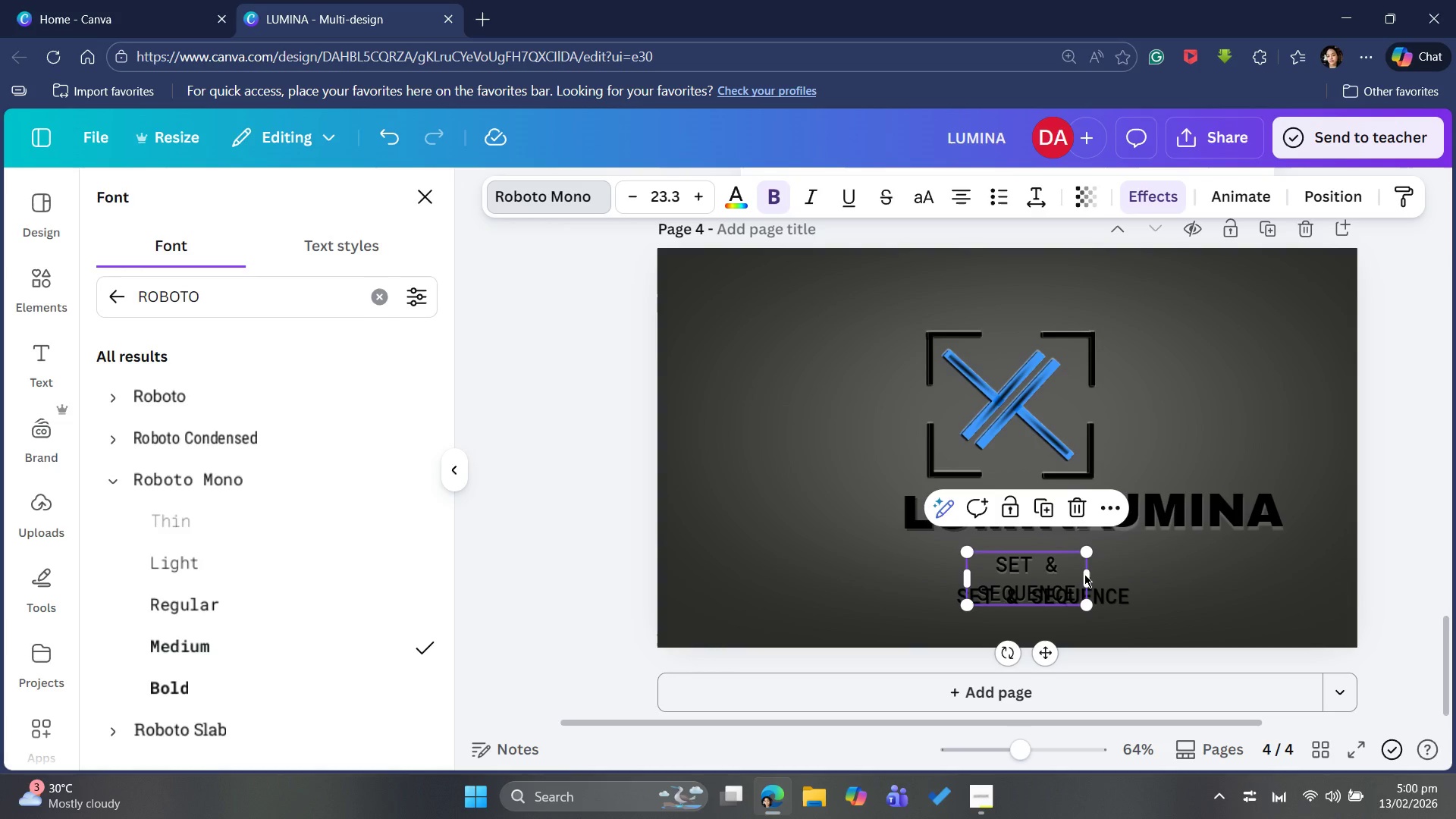 
left_click_drag(start_coordinate=[1090, 577], to_coordinate=[1148, 563])
 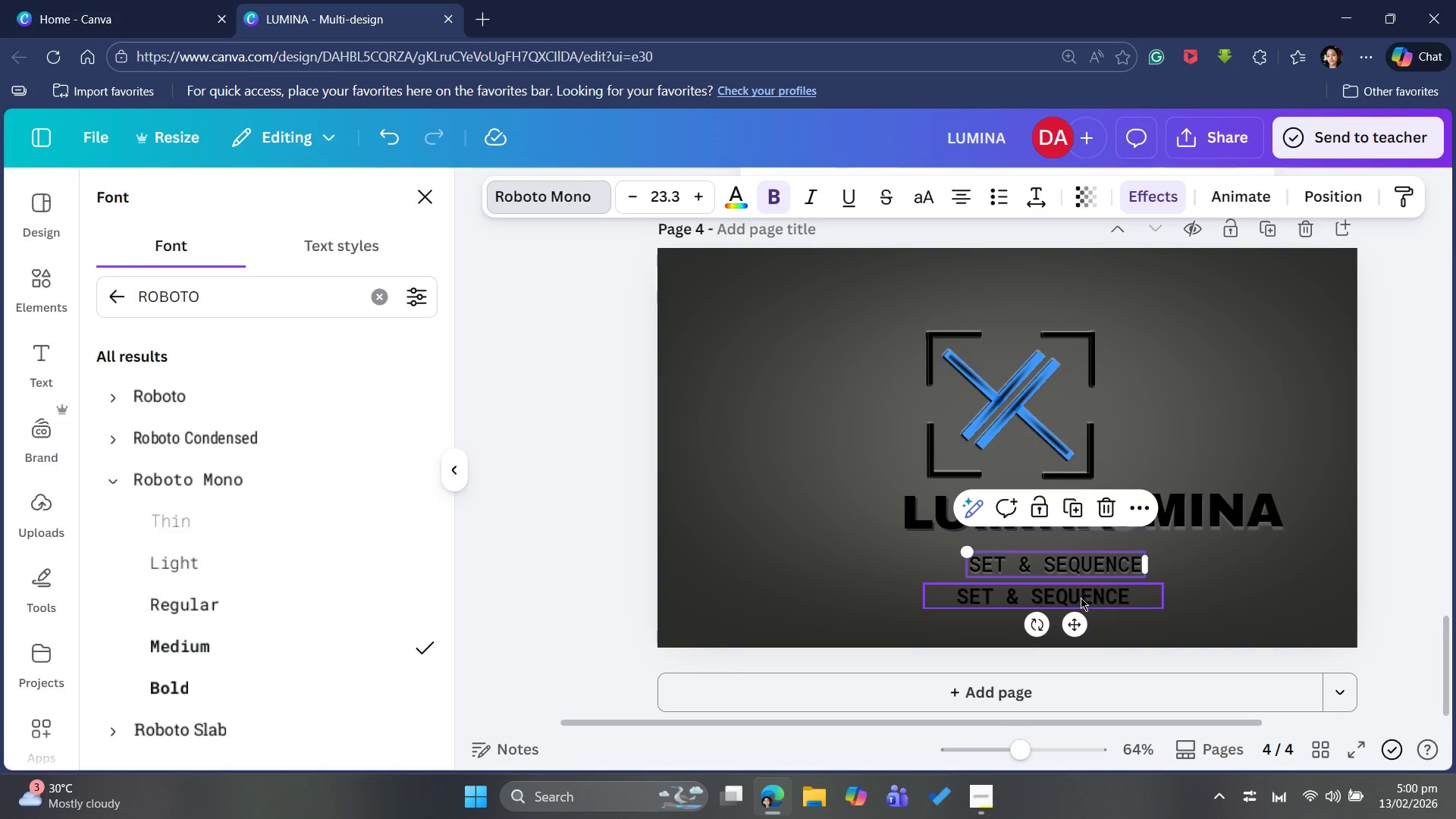 
left_click([1081, 597])
 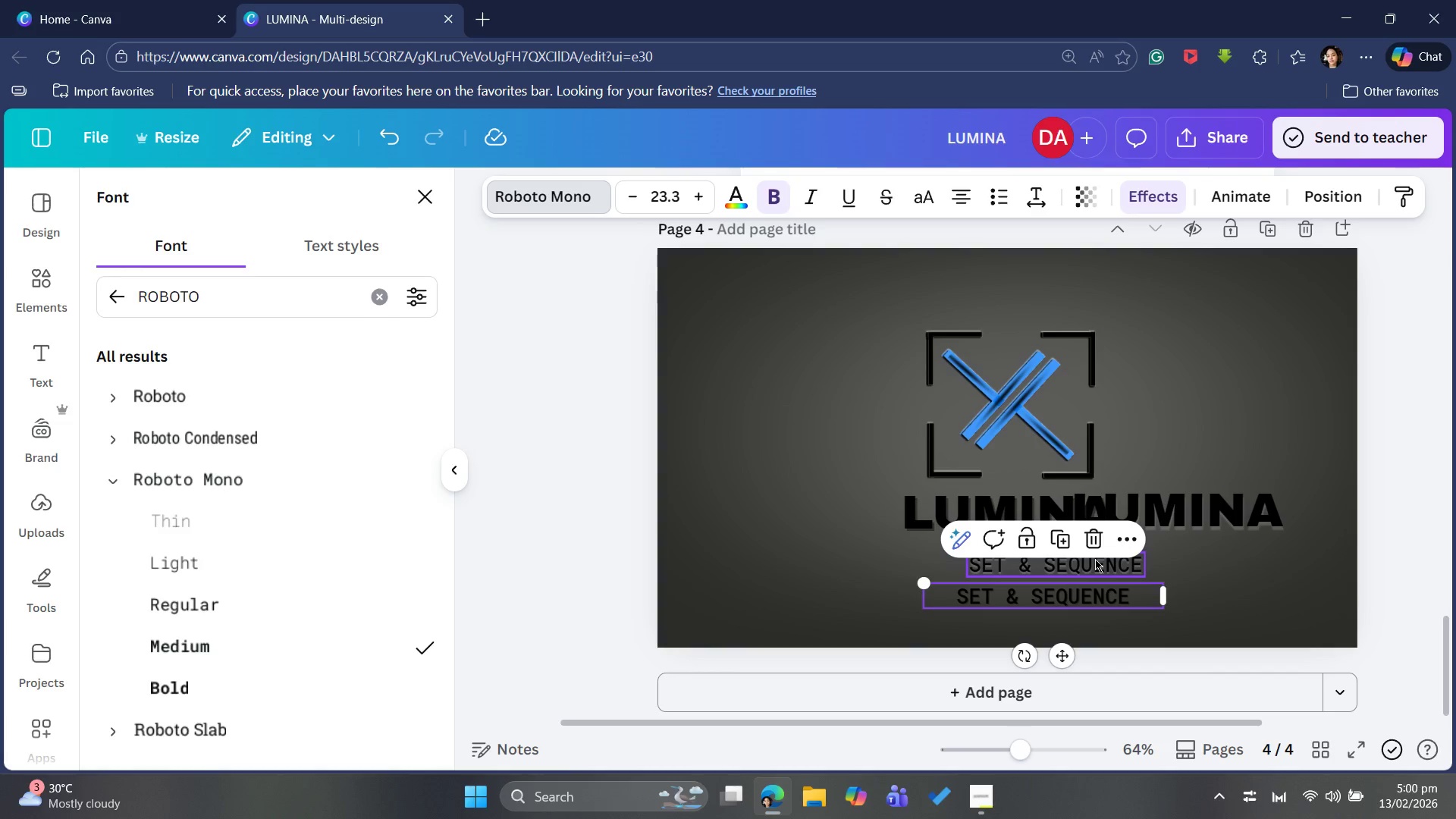 
left_click([1098, 560])
 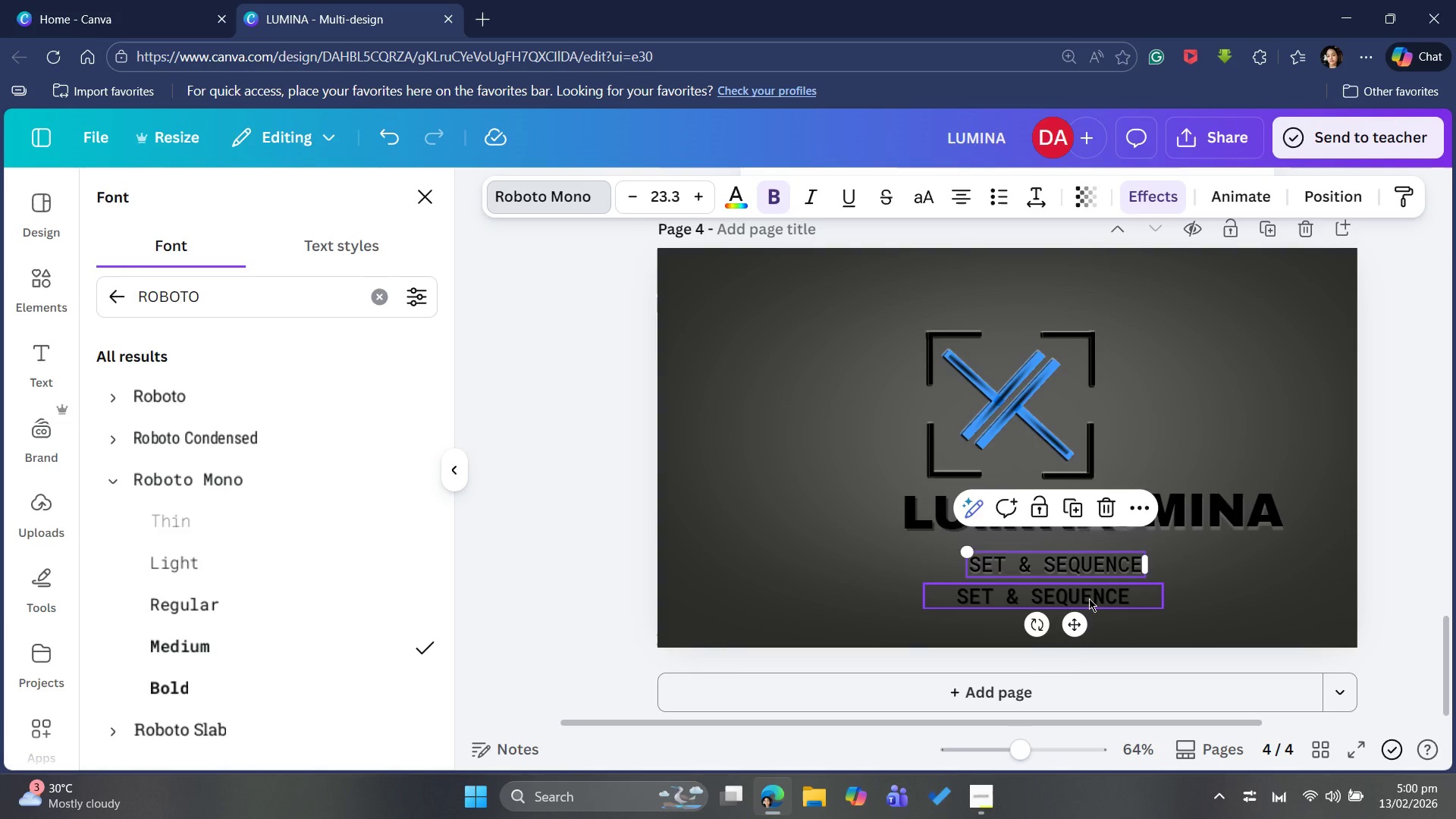 
left_click([1089, 598])
 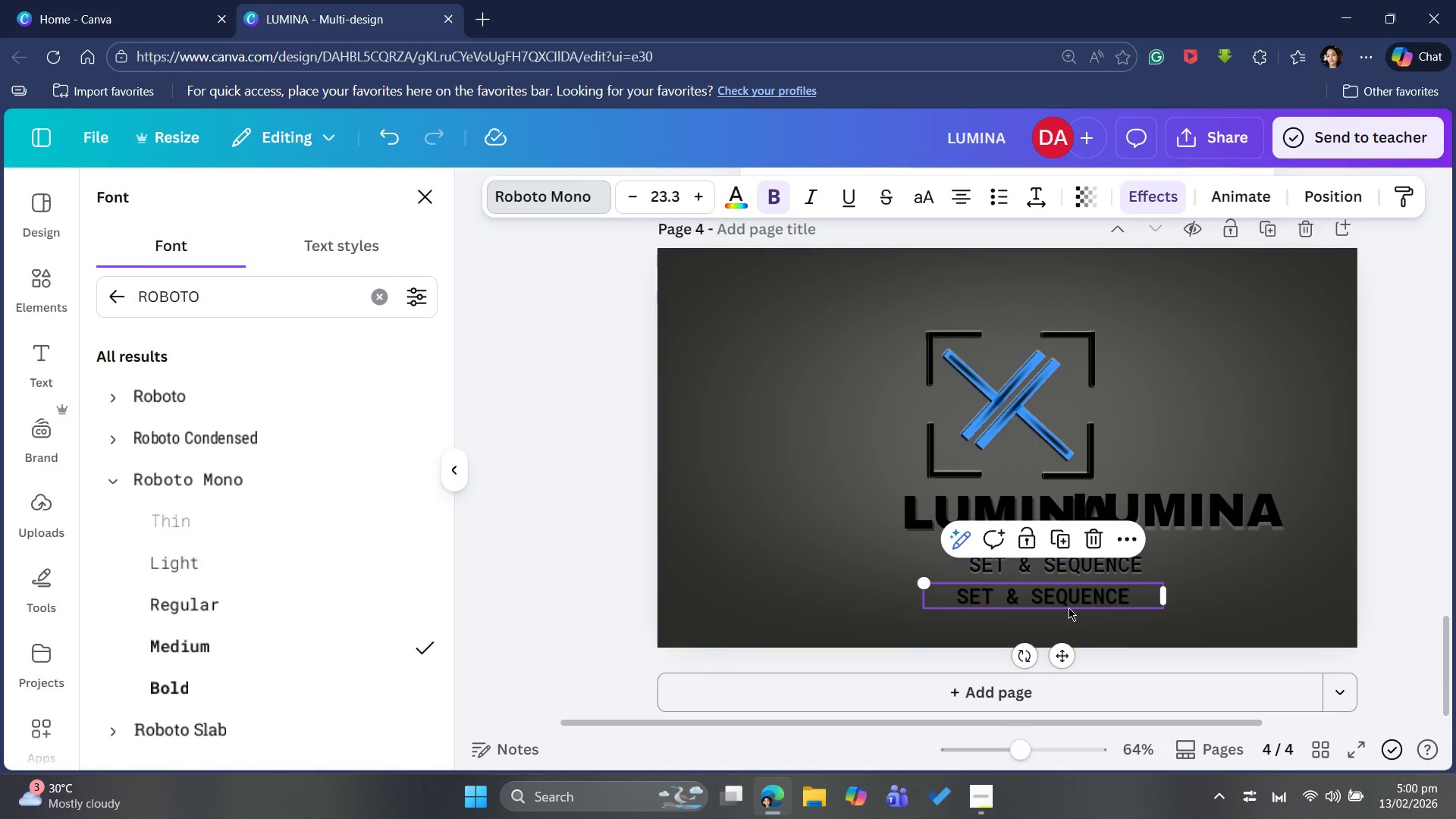 
key(Backspace)
 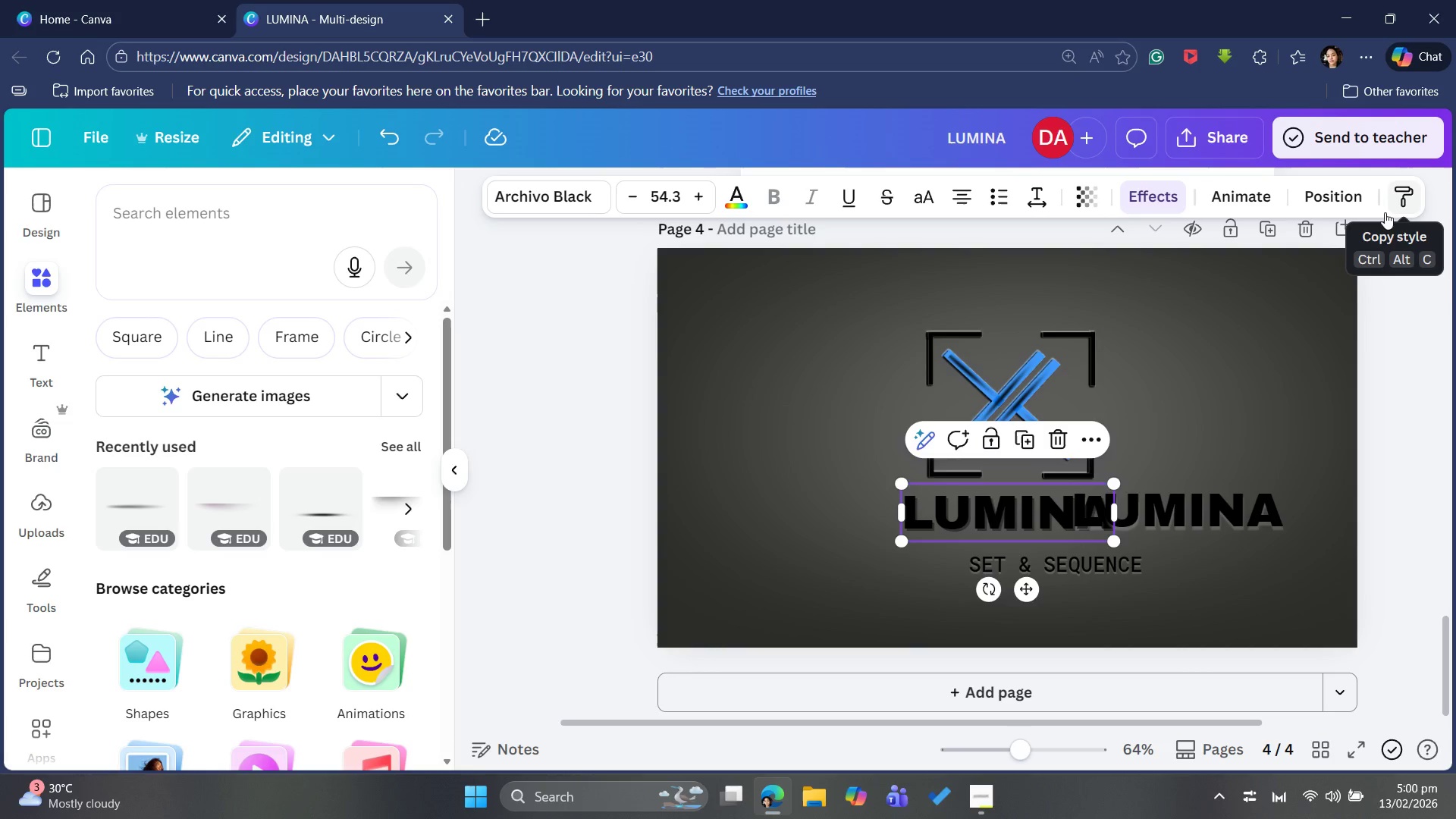 
key(Control+Z)
 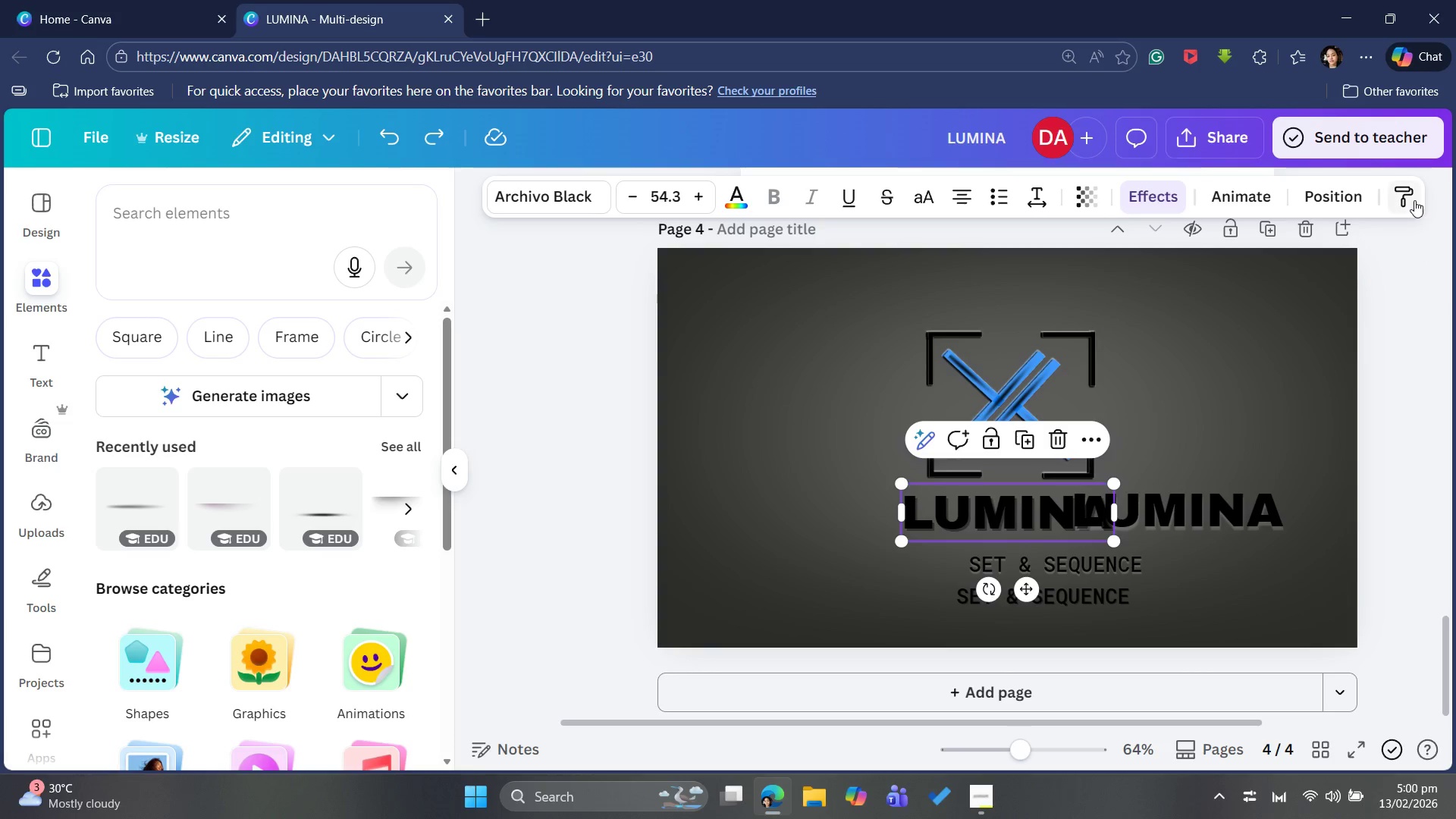 
left_click([1404, 199])
 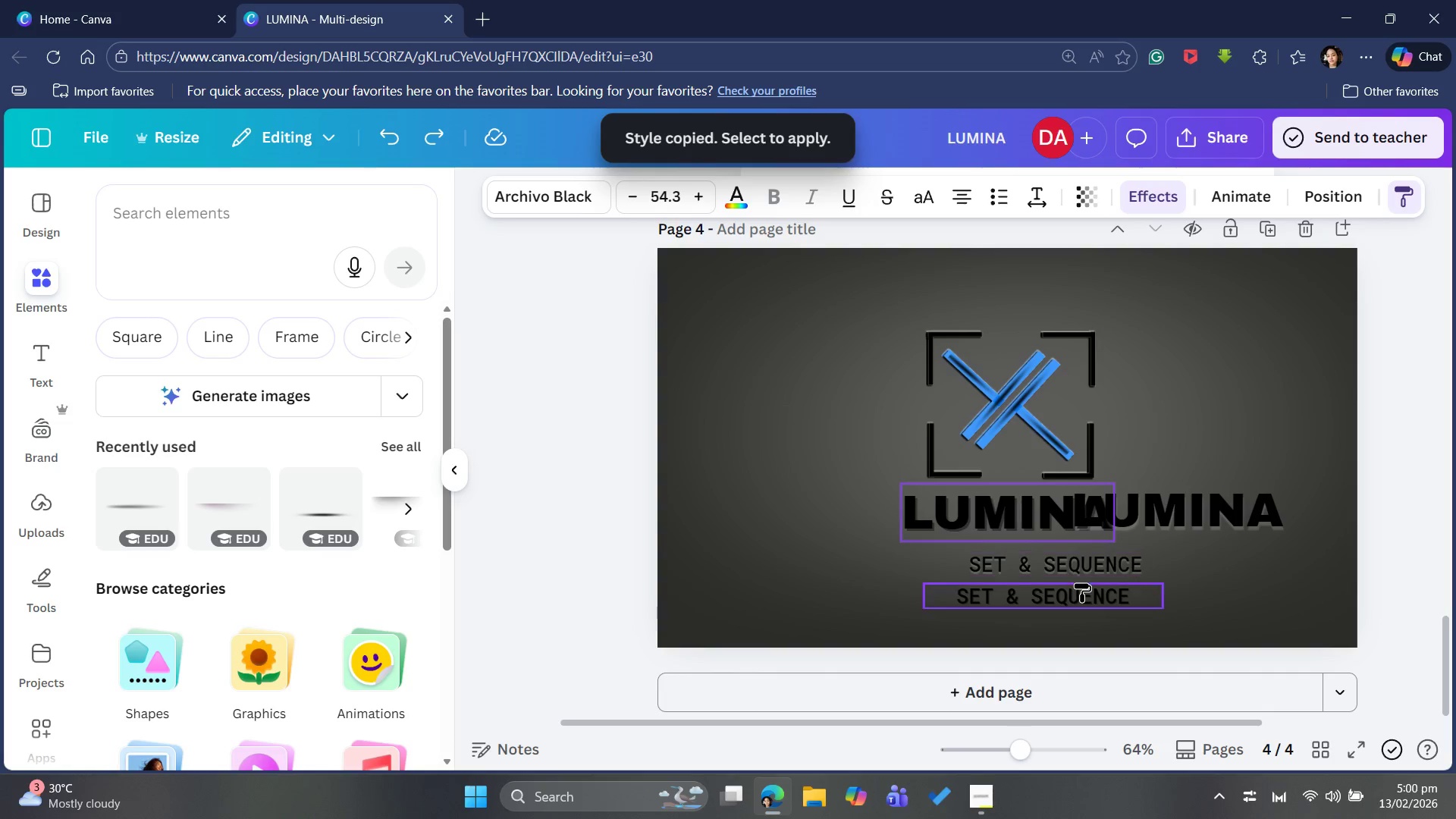 
left_click([1077, 587])
 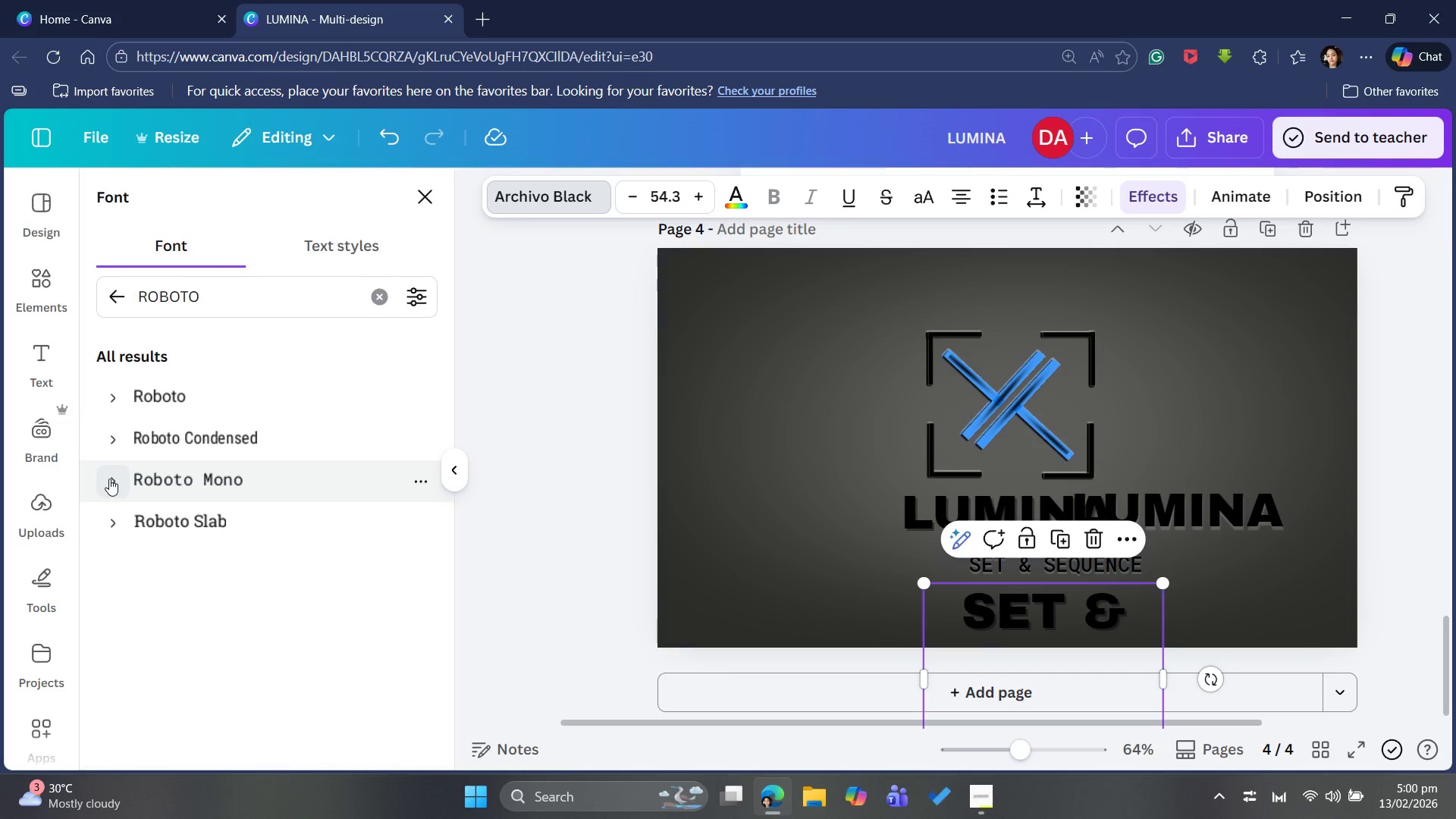 
wait(5.22)
 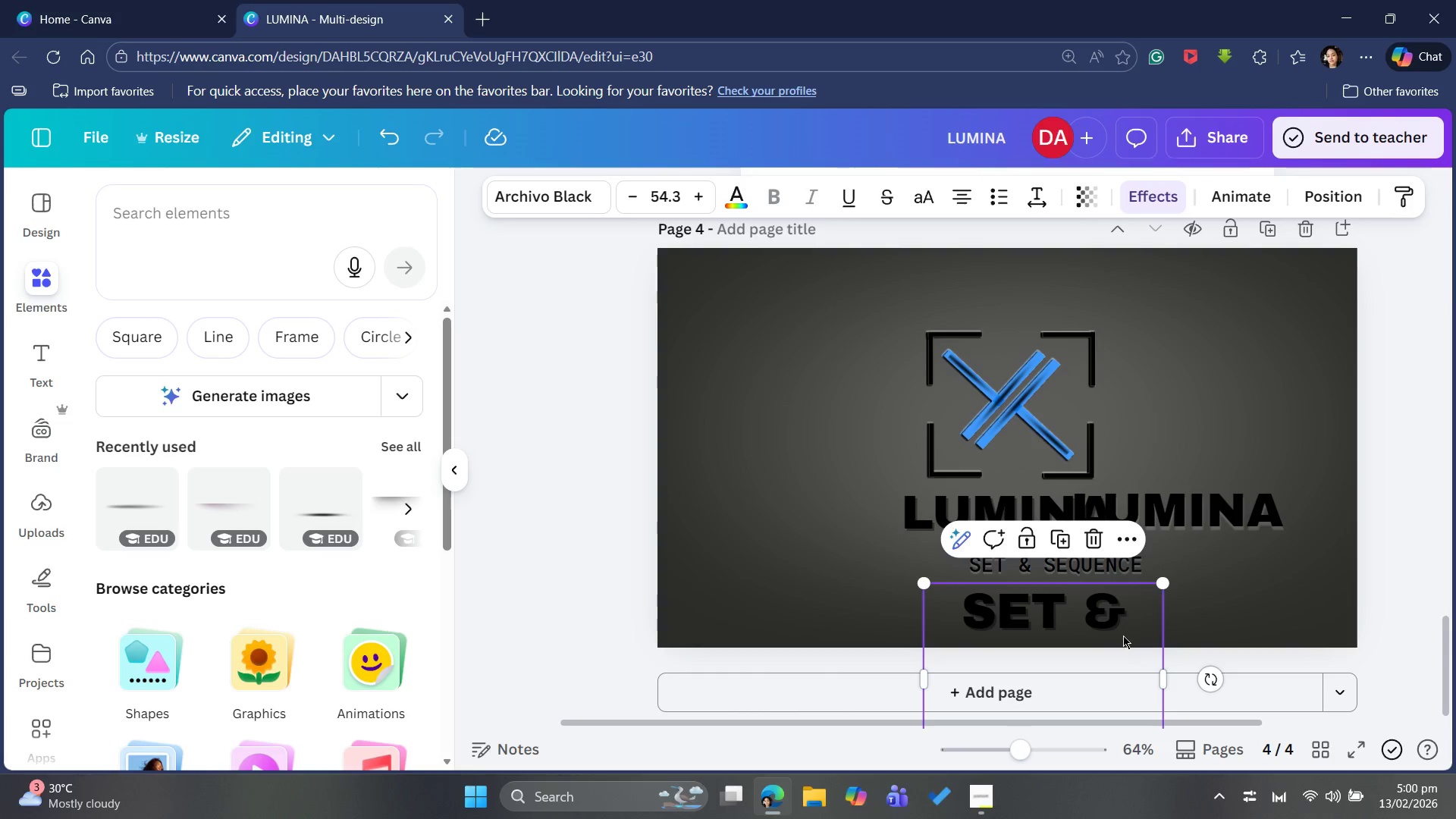 
left_click([224, 651])
 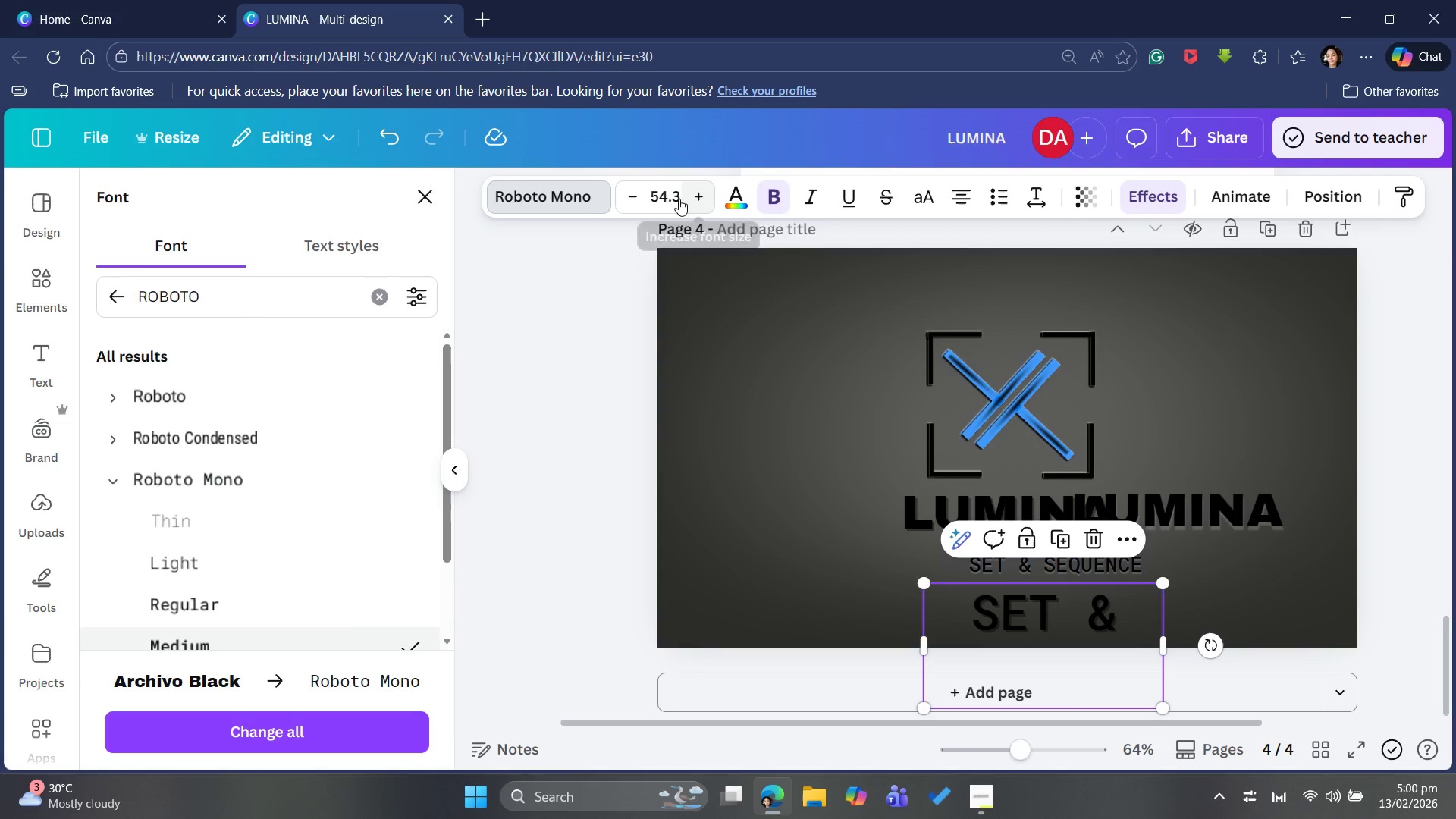 
left_click([670, 200])
 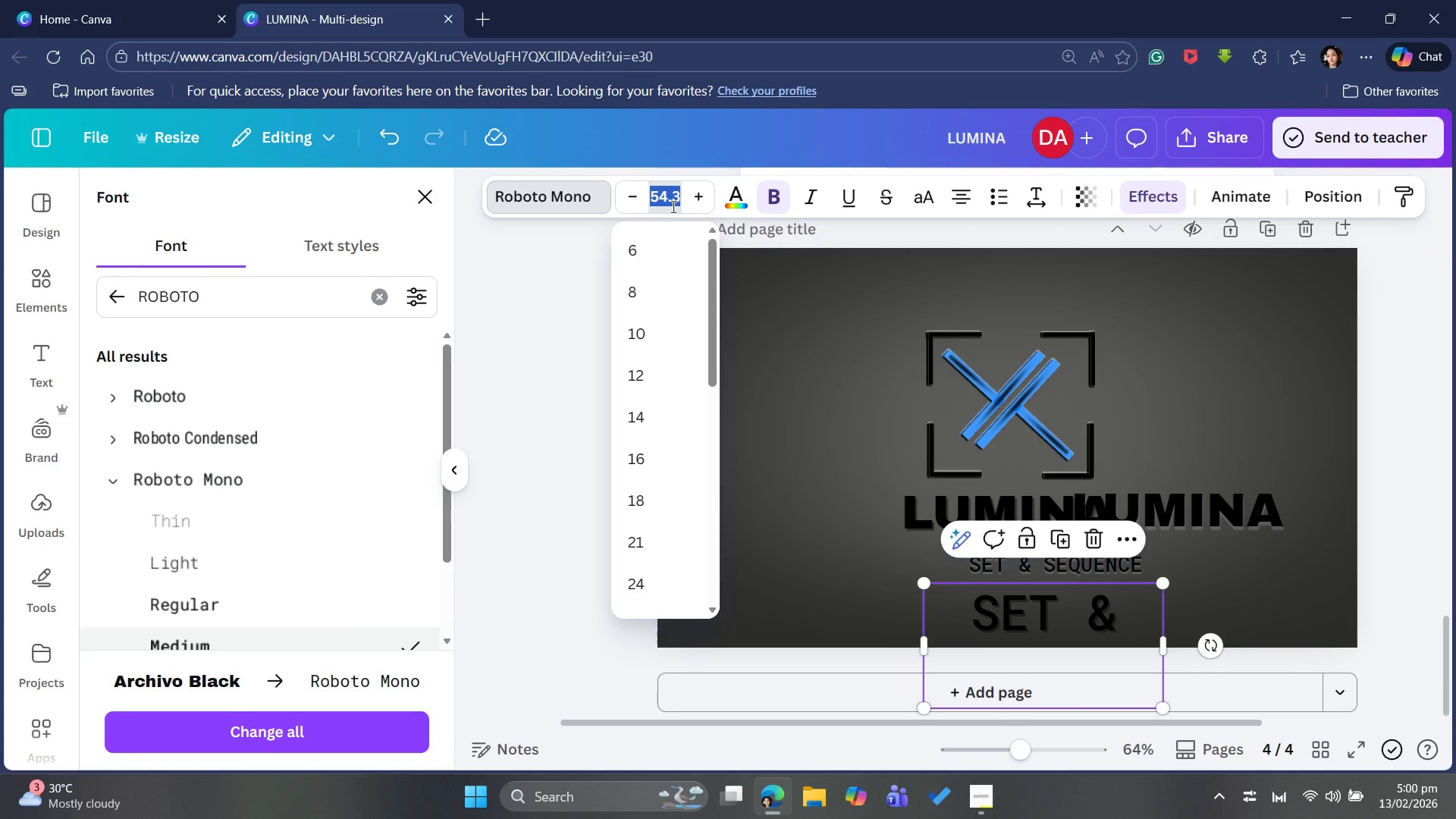 
type(23.3)
 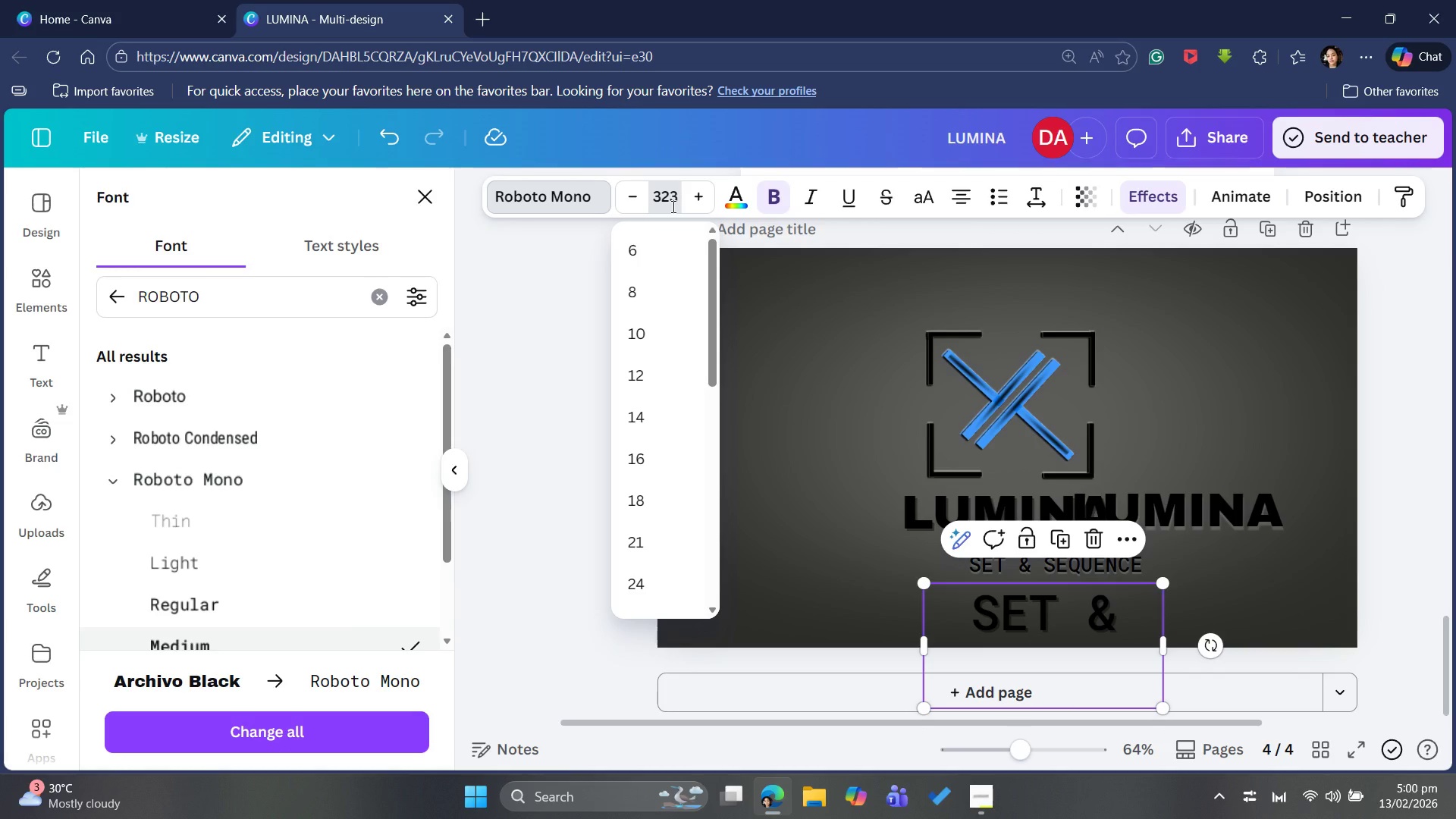 
key(Enter)
 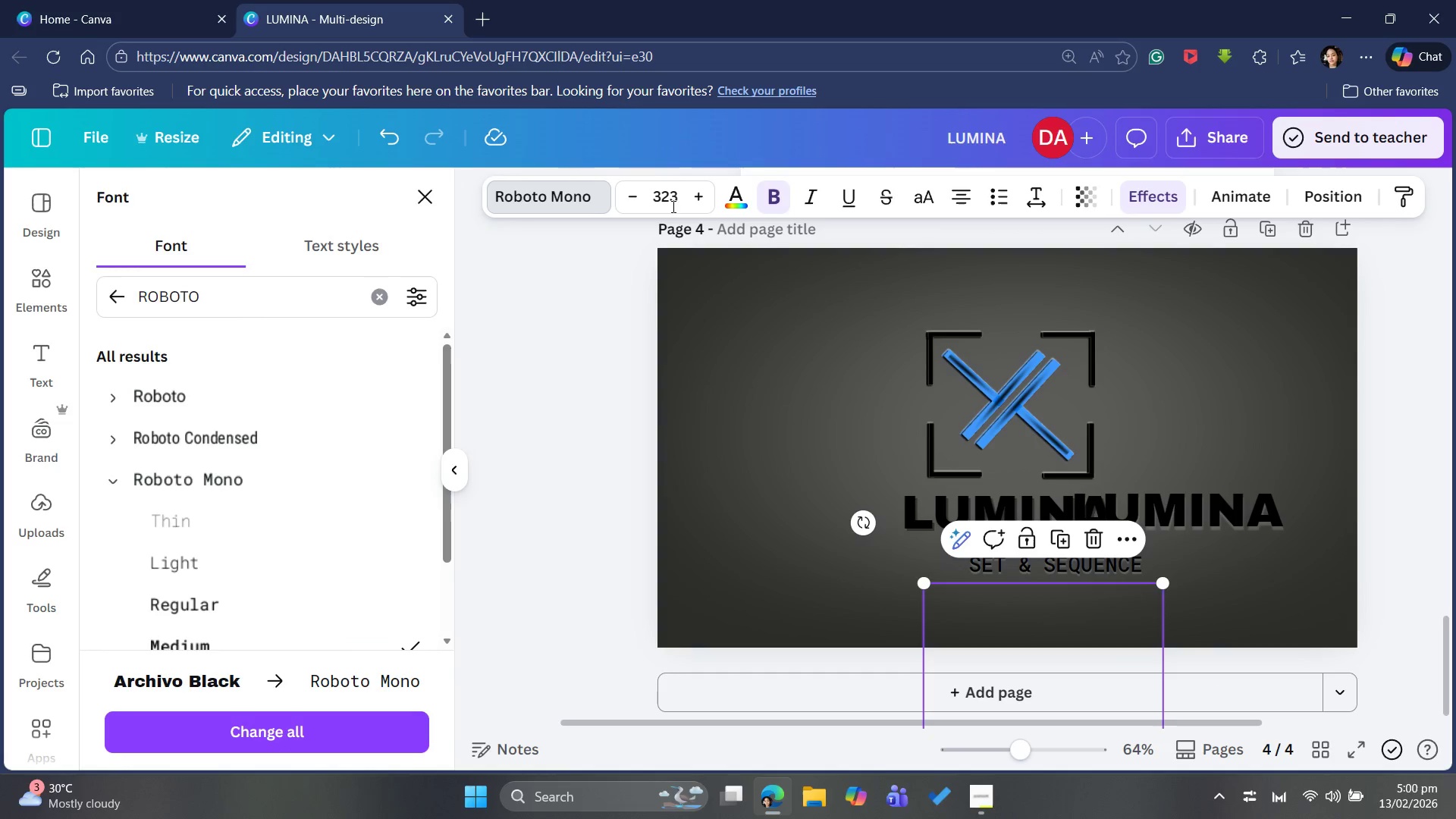 
left_click([668, 196])
 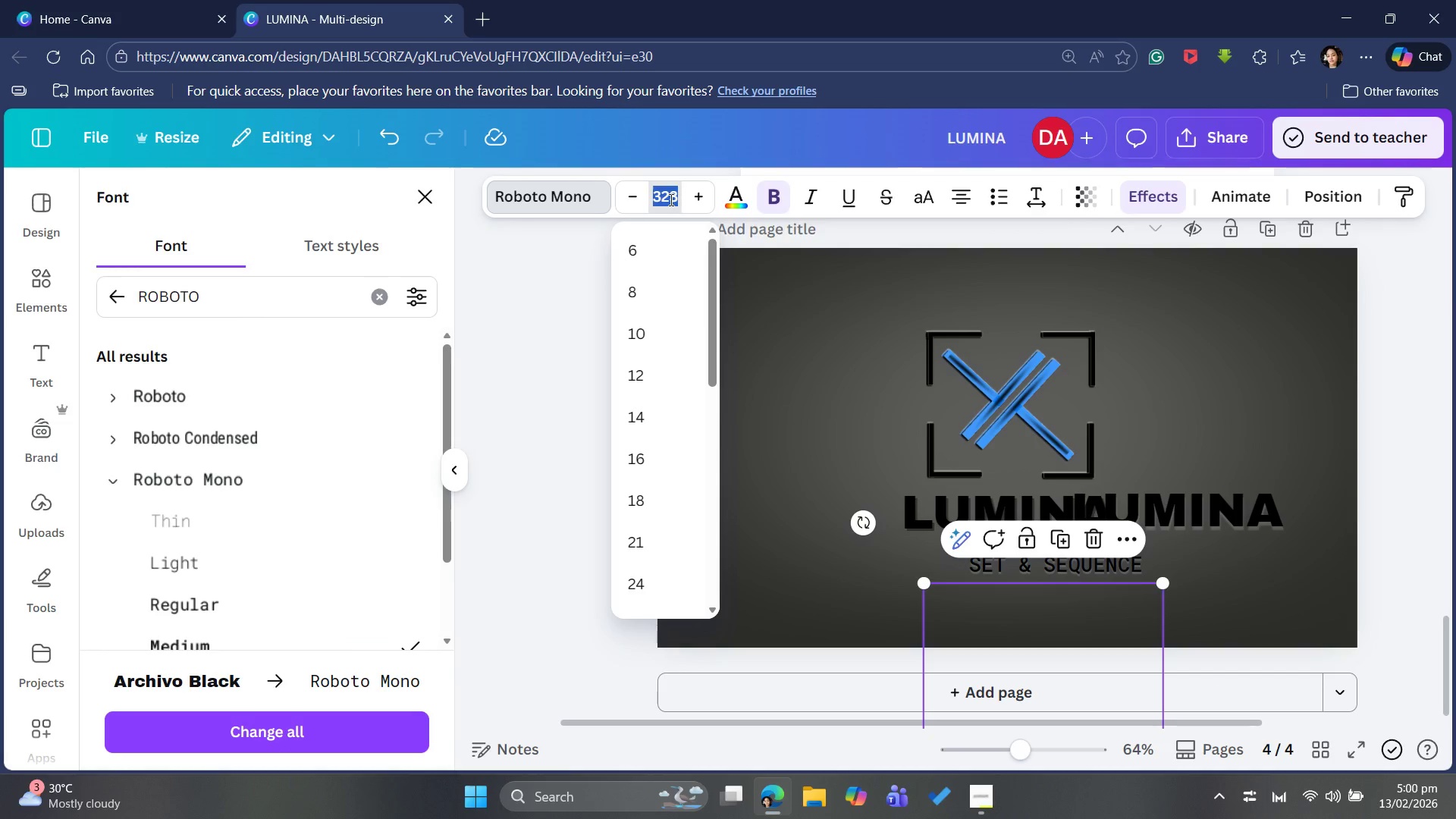 
type(23.3)
key(Backspace)
 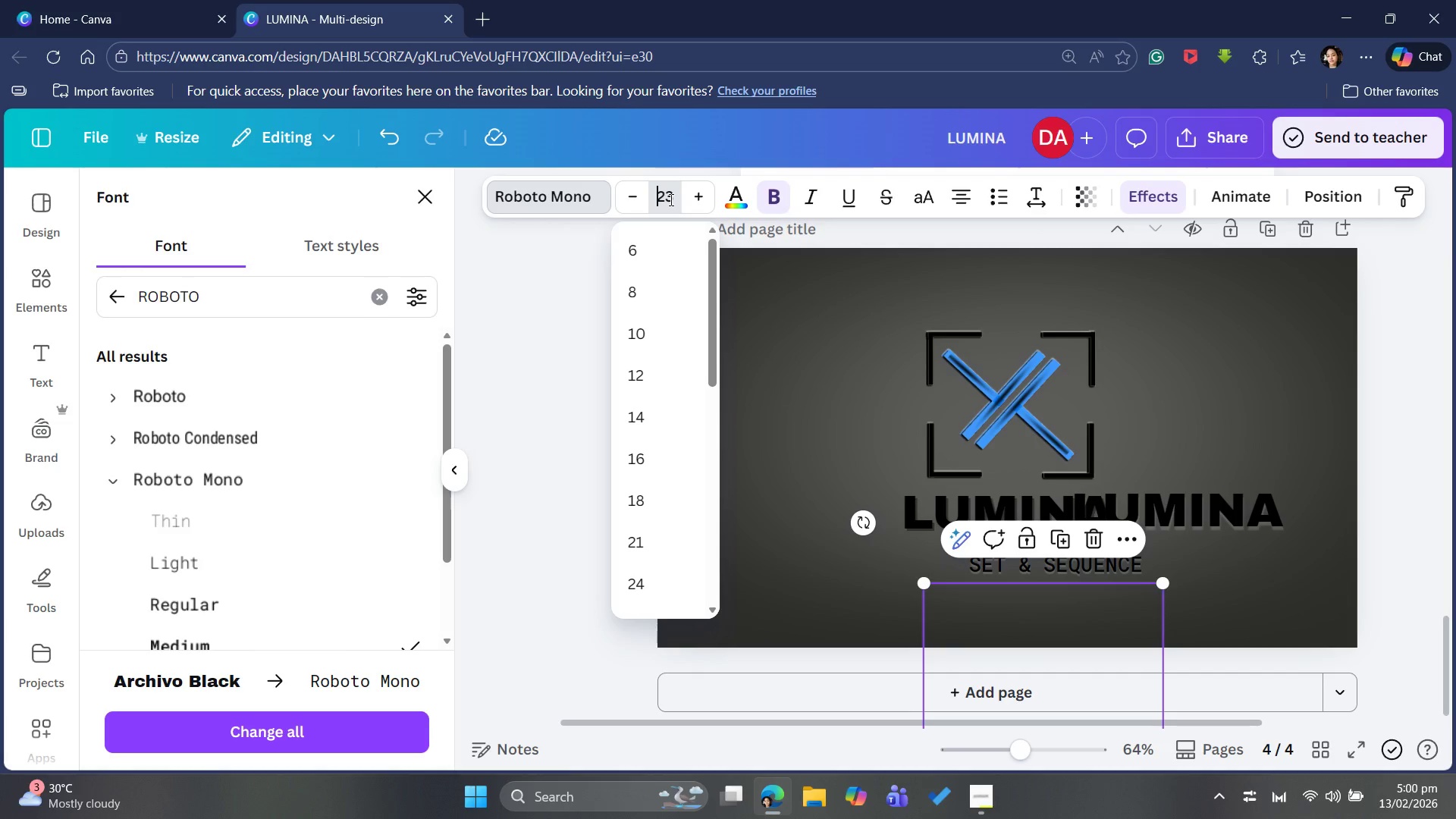 
key(ArrowRight)
 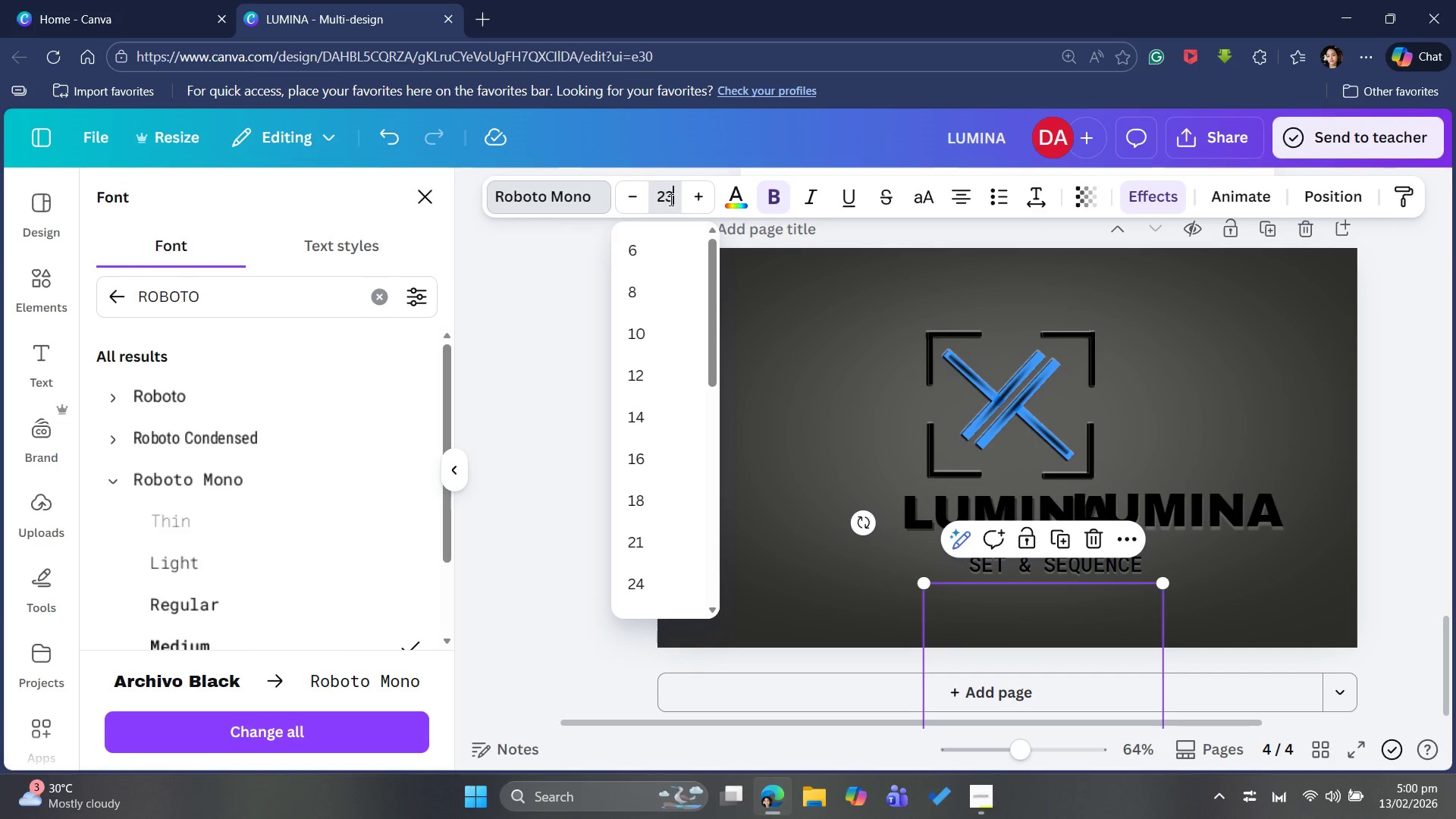 
key(ArrowRight)
 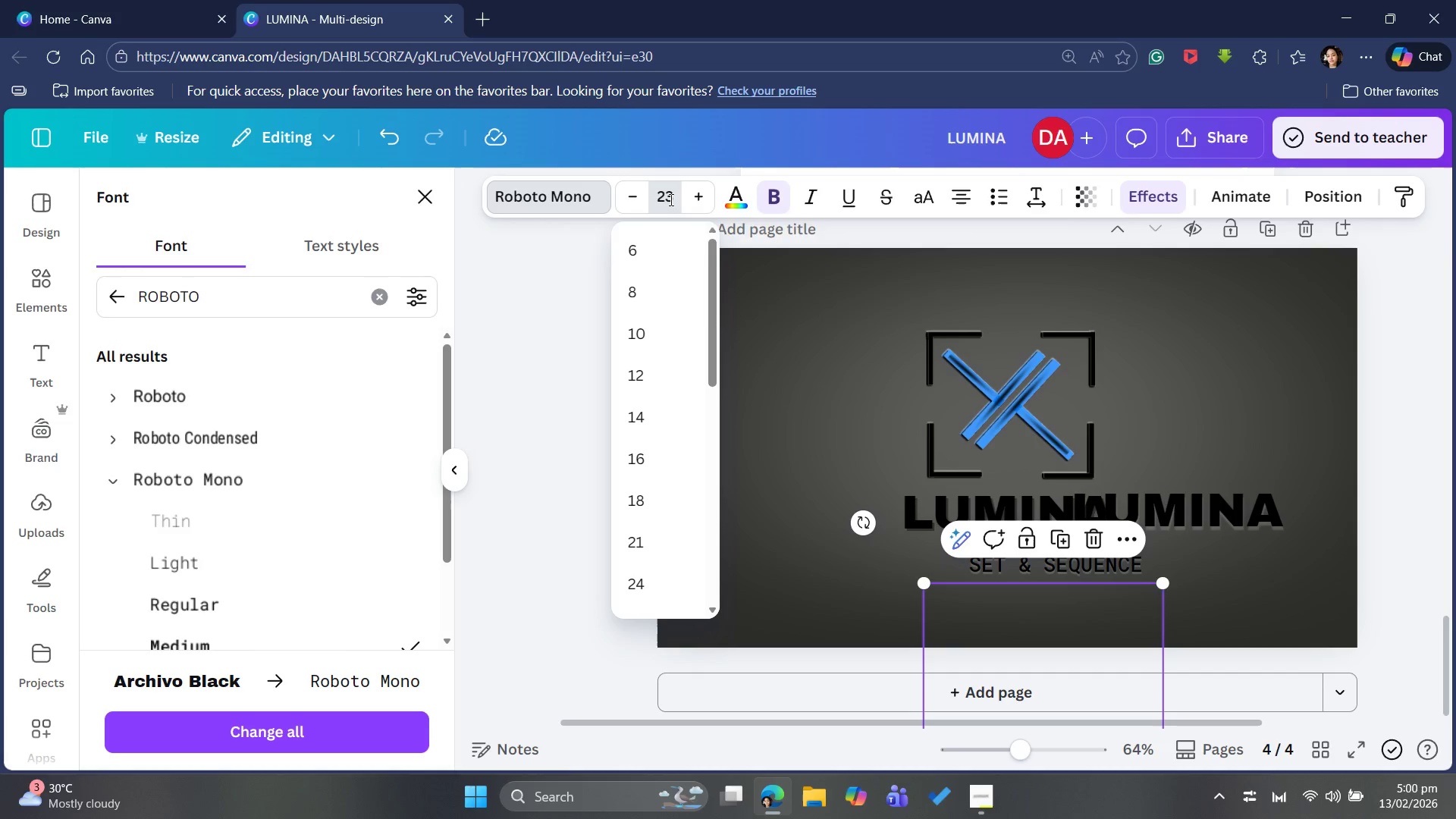 
key(Period)
 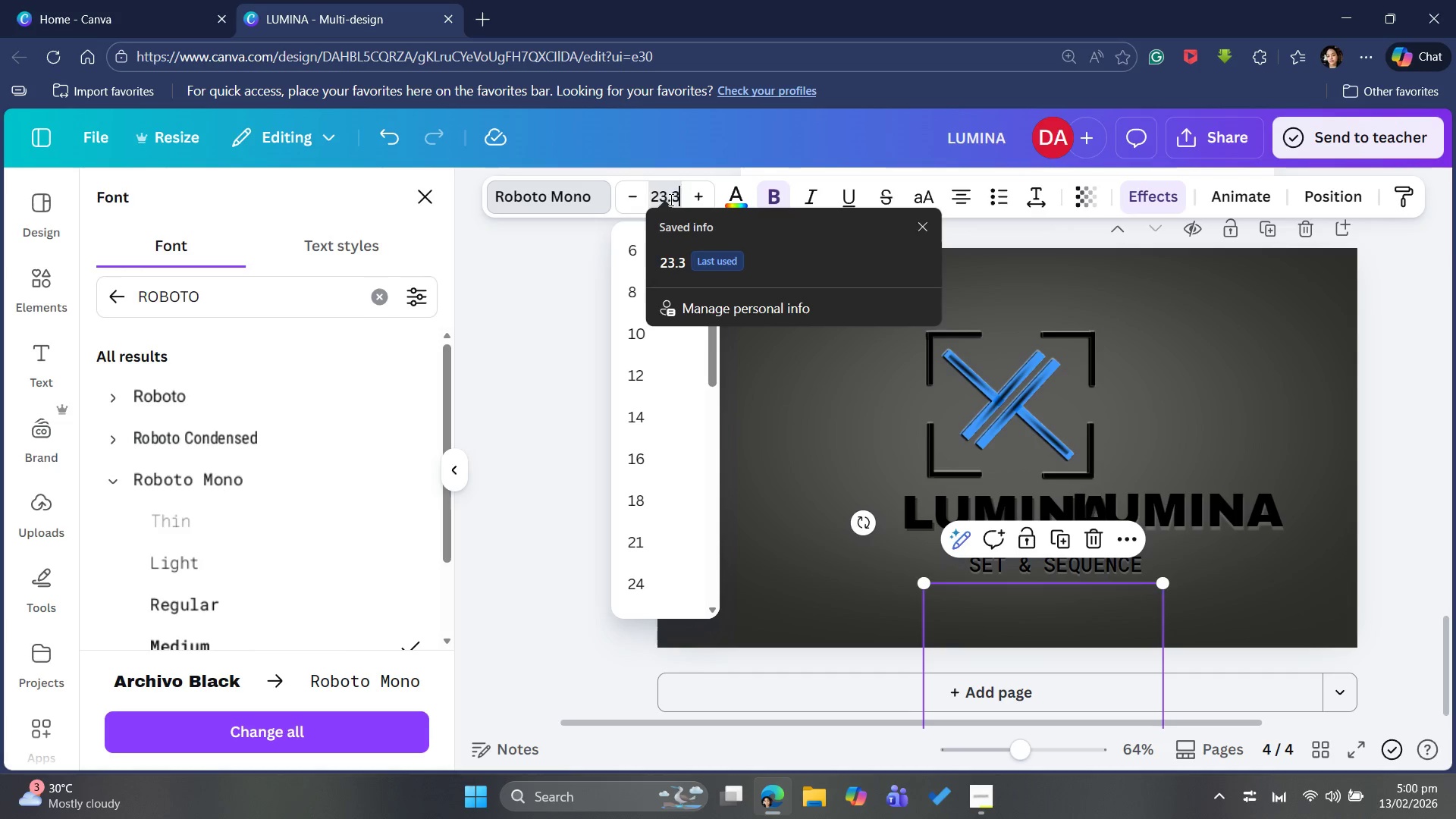 
key(3)
 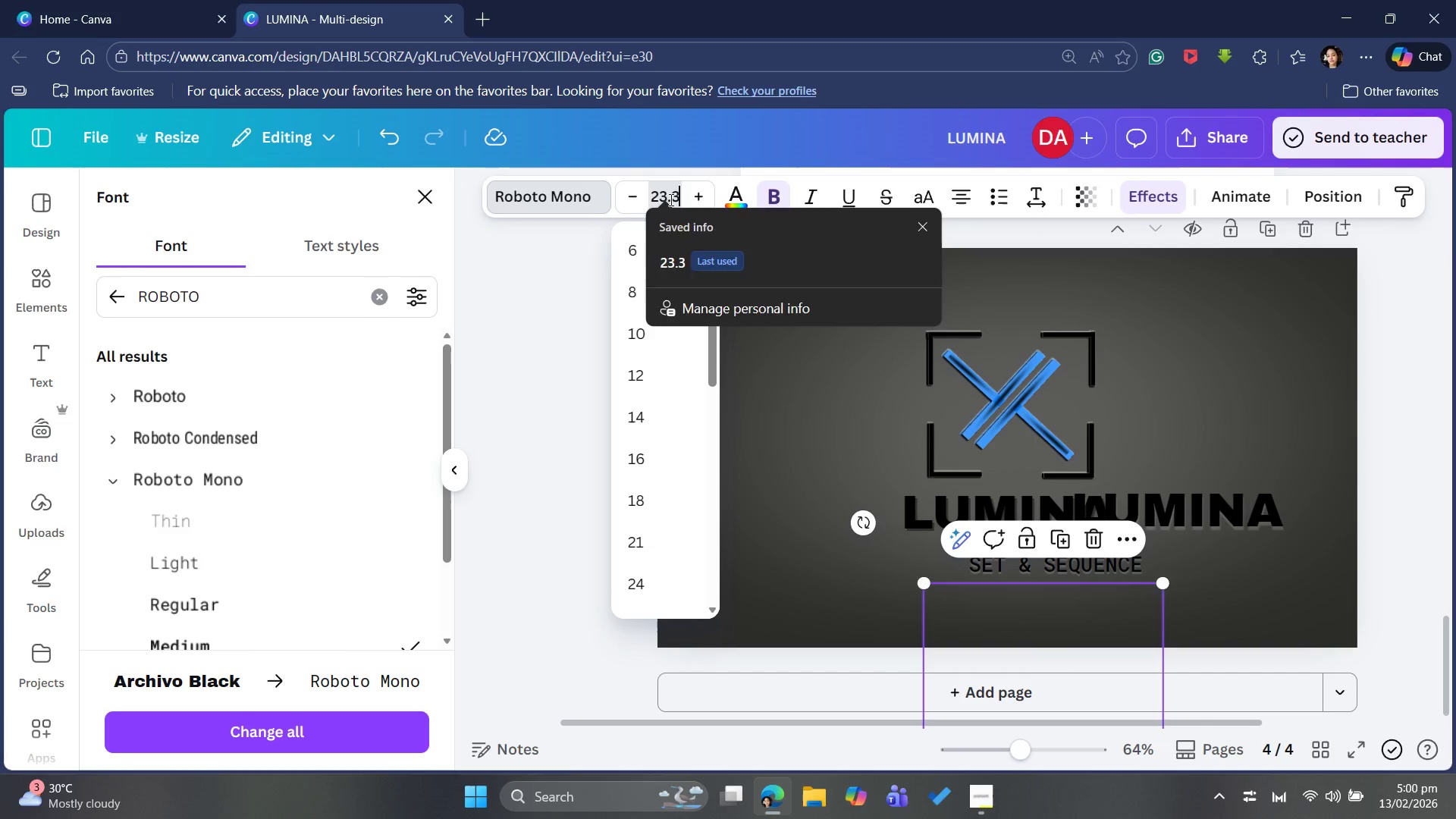 
key(Enter)
 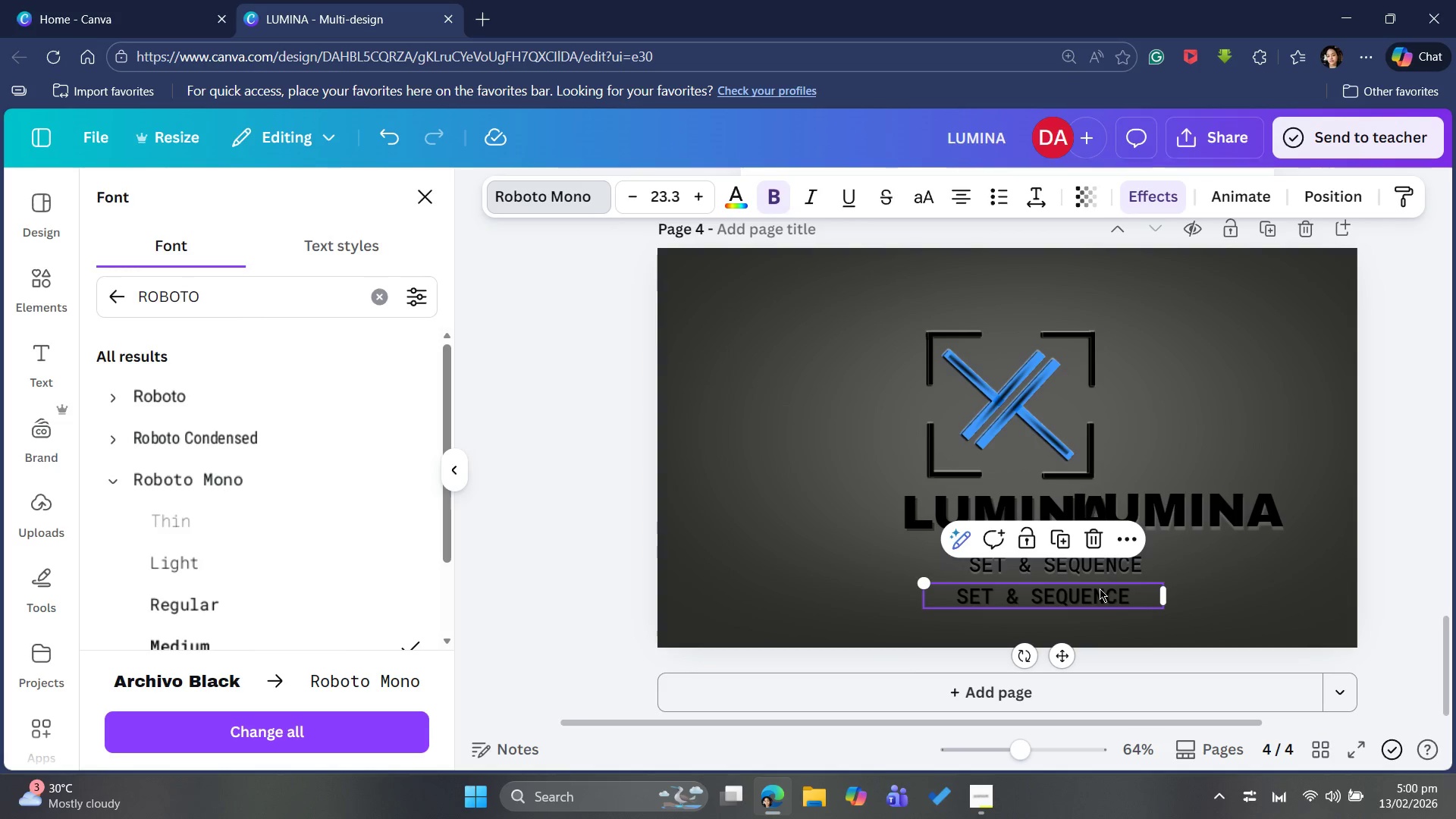 
left_click_drag(start_coordinate=[1091, 593], to_coordinate=[1099, 557])
 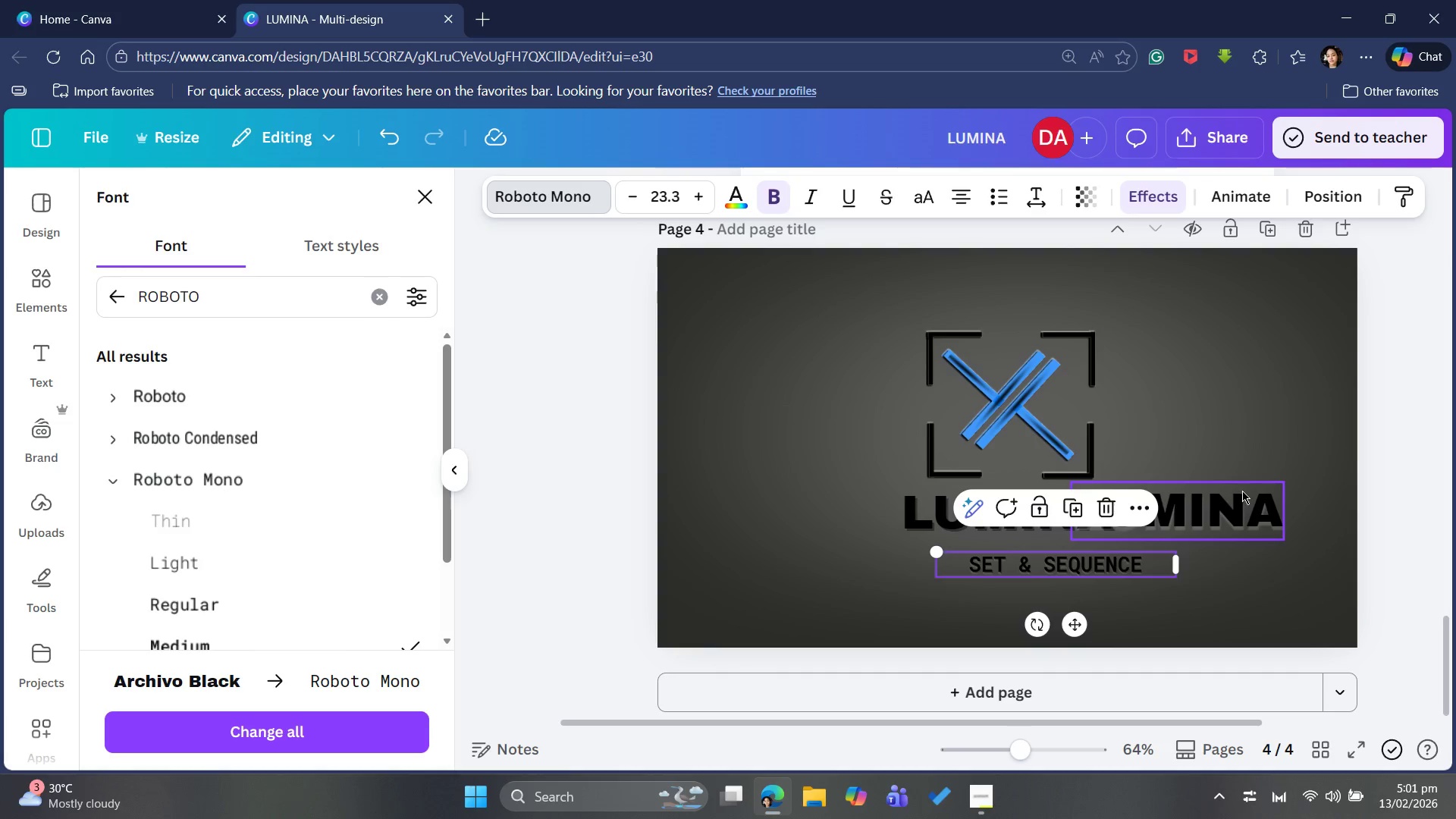 
left_click_drag(start_coordinate=[1247, 493], to_coordinate=[1081, 498])
 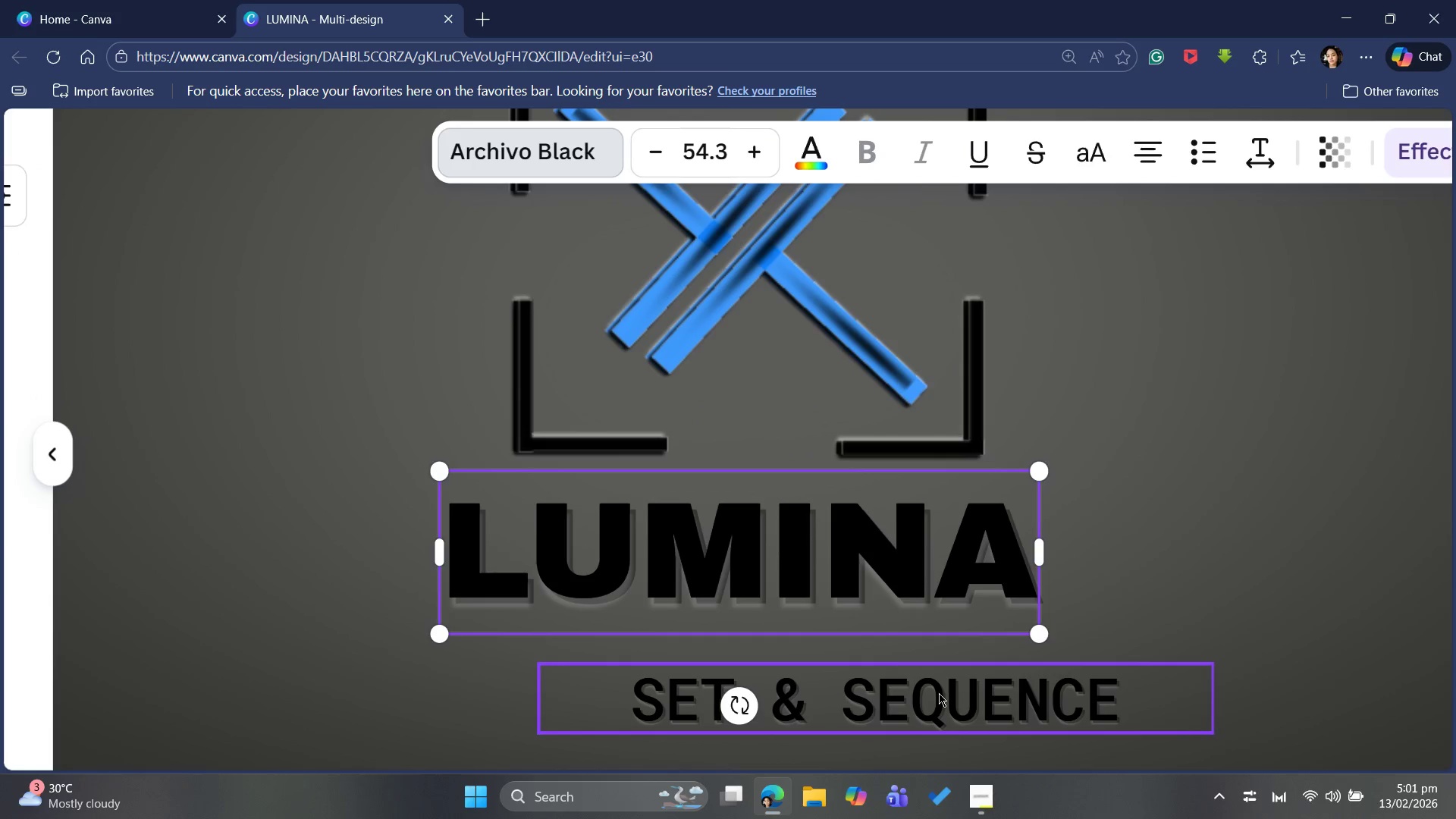 
left_click_drag(start_coordinate=[773, 548], to_coordinate=[777, 544])
 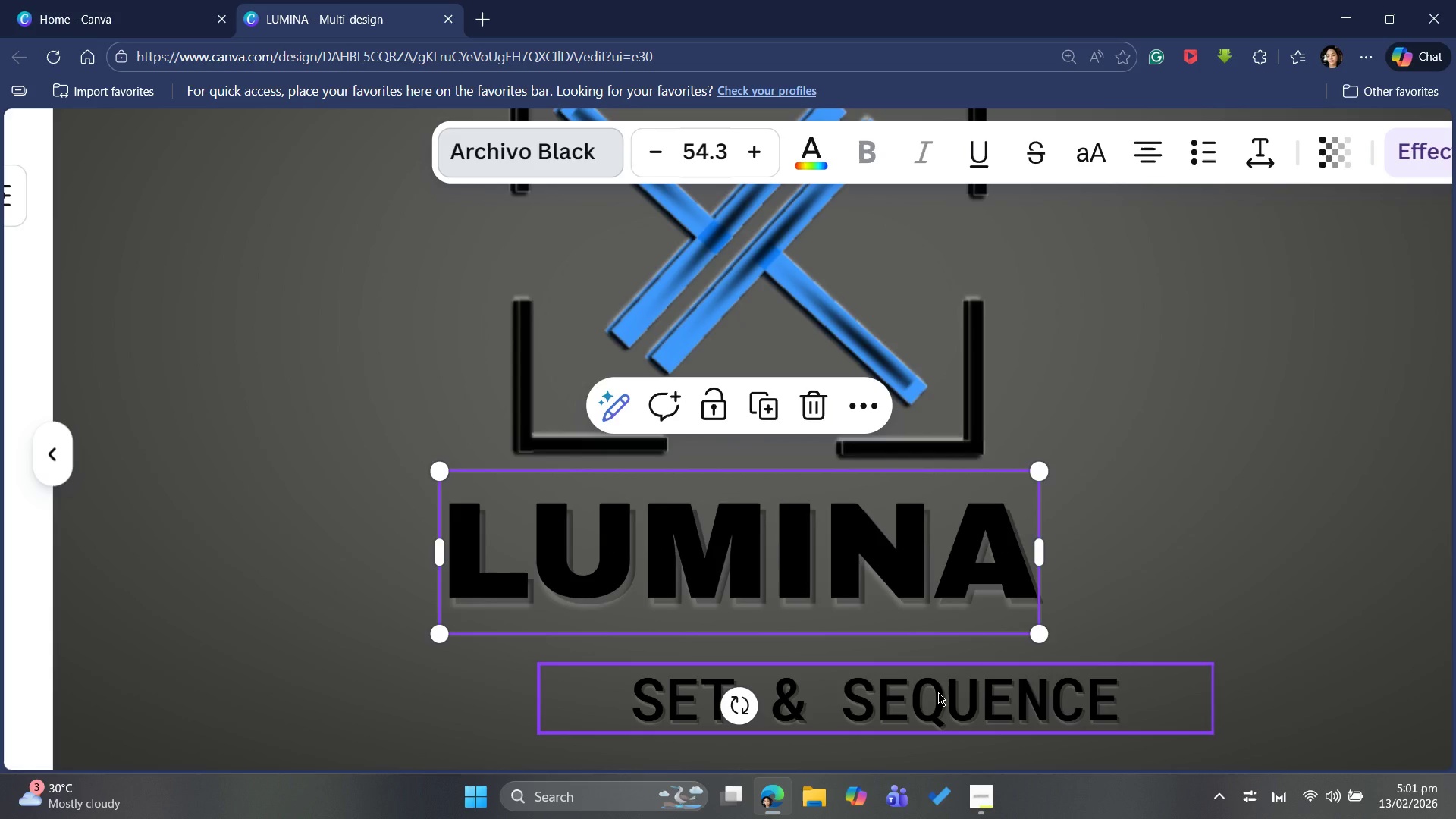 
left_click_drag(start_coordinate=[938, 692], to_coordinate=[804, 645])
 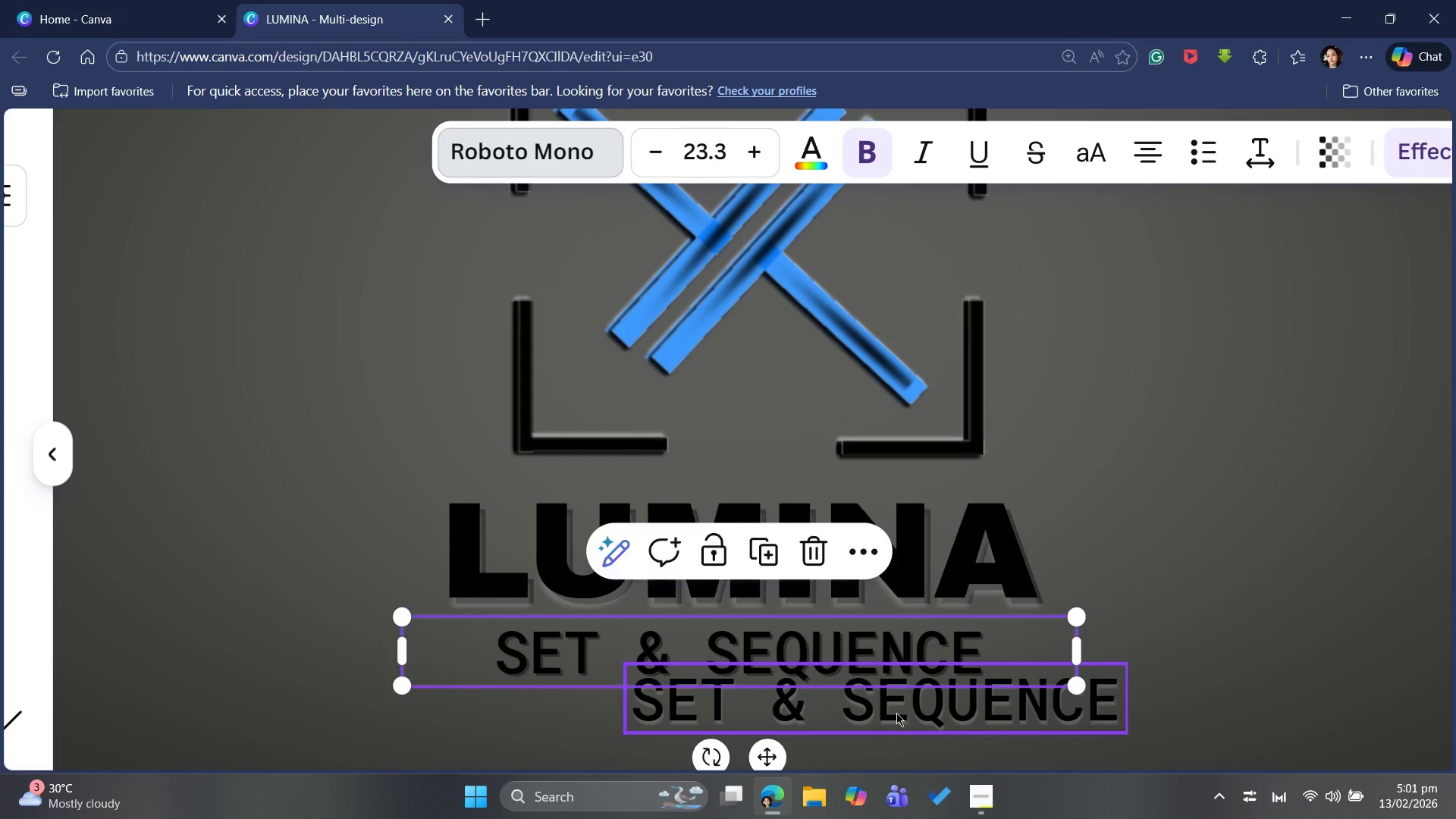 
left_click_drag(start_coordinate=[896, 713], to_coordinate=[759, 665])
 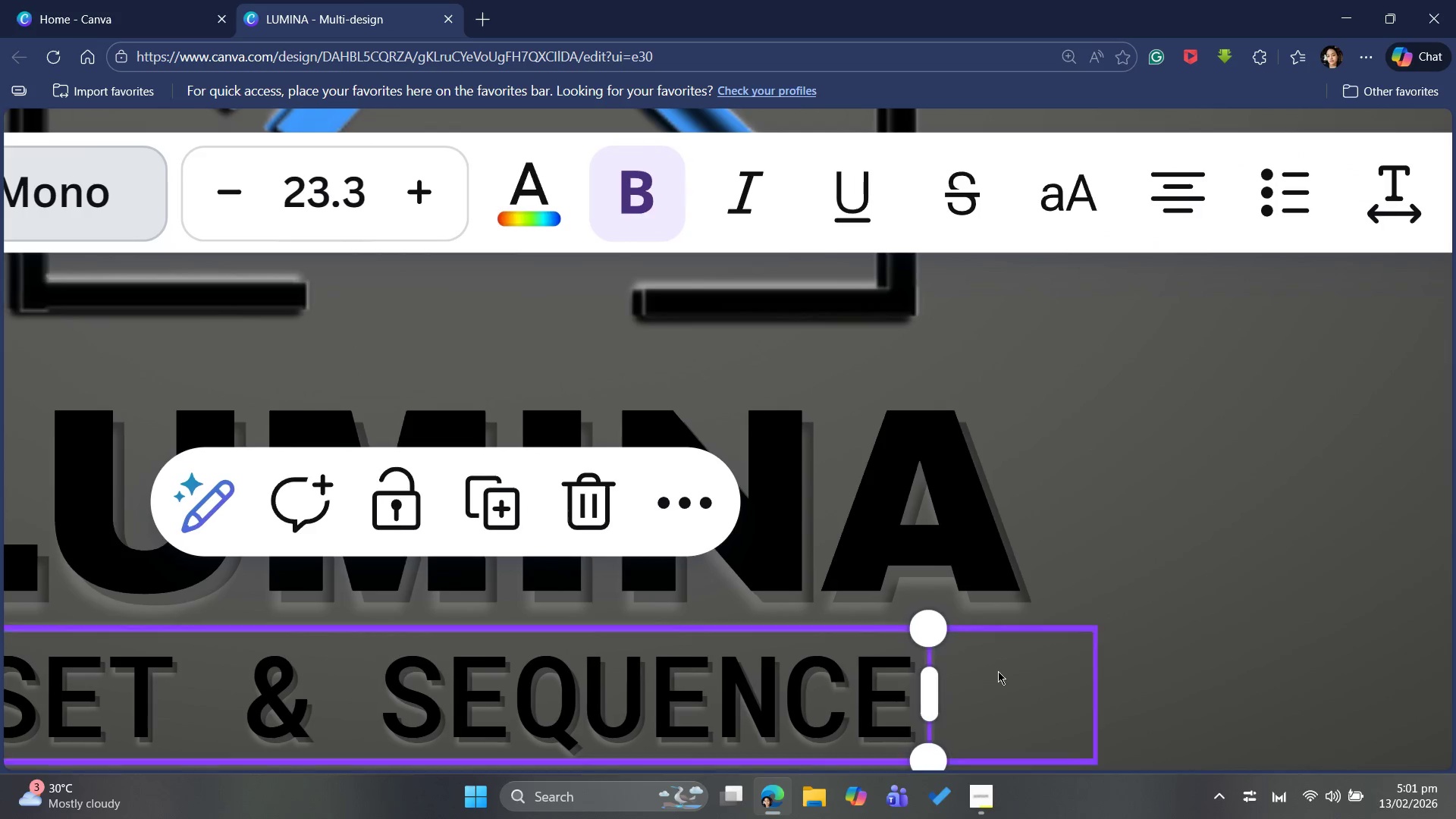 
left_click_drag(start_coordinate=[698, 688], to_coordinate=[702, 677])
 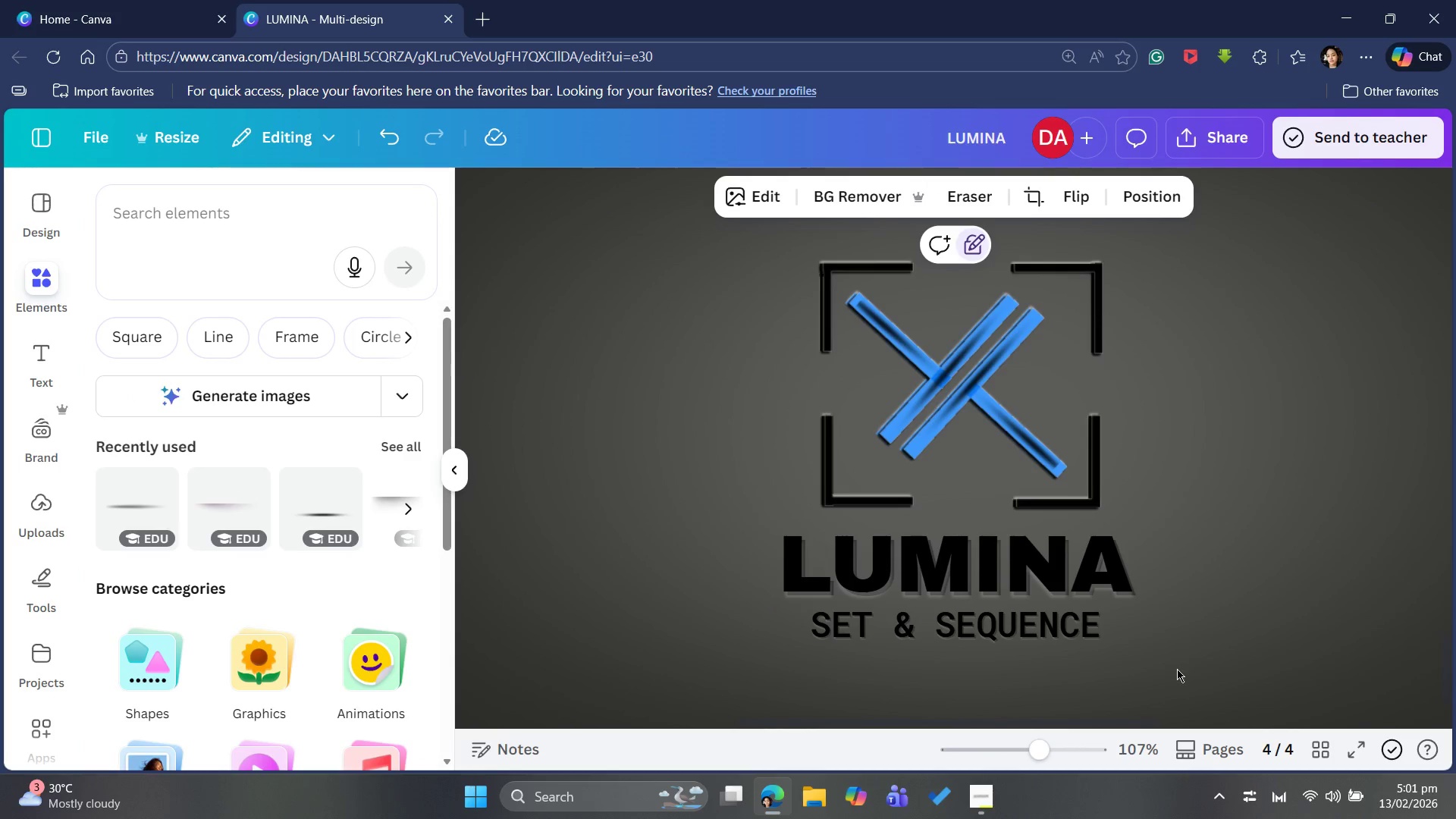 
wait(7.25)
 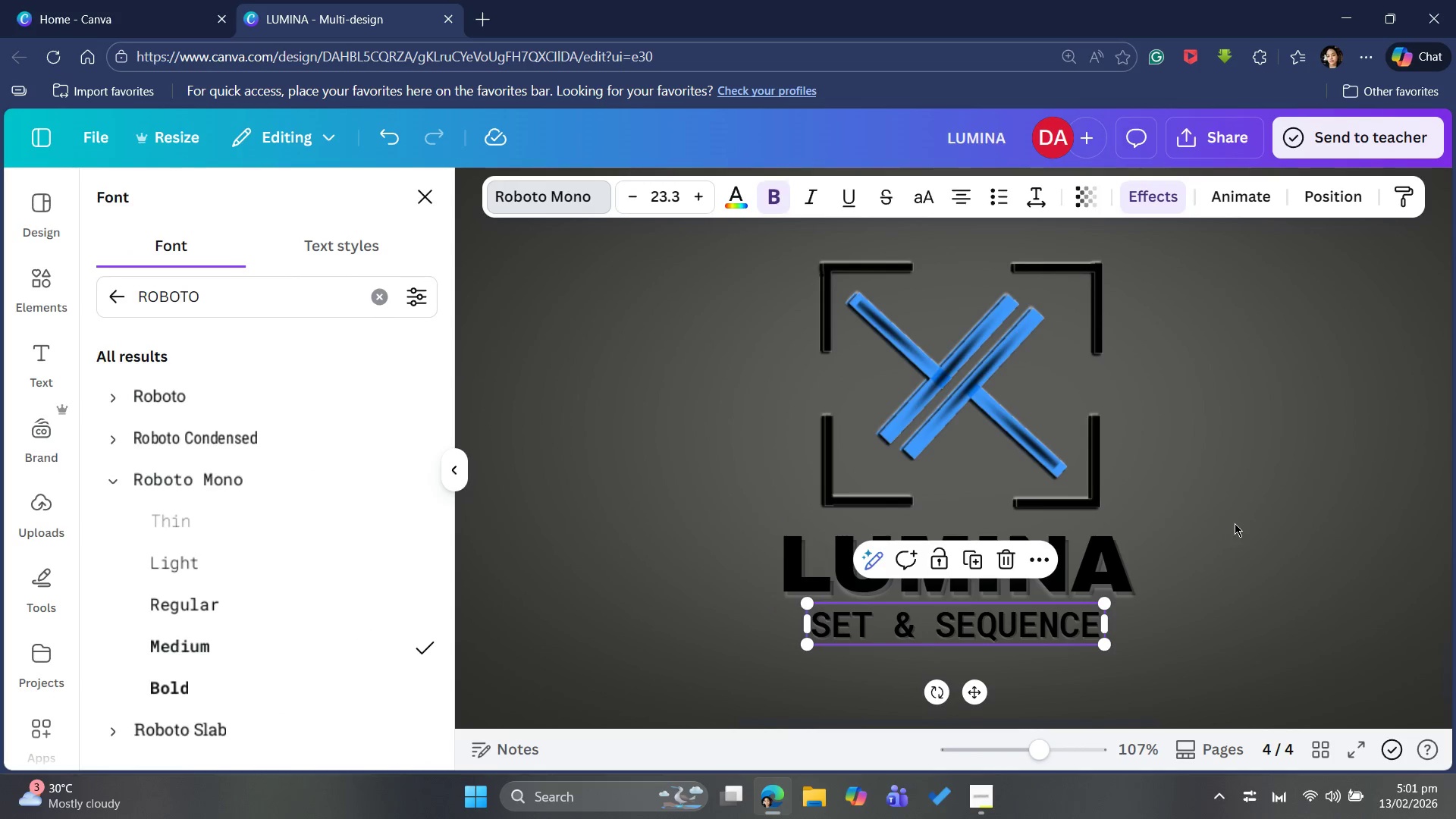 
left_click_drag(start_coordinate=[1207, 672], to_coordinate=[1051, 617])
 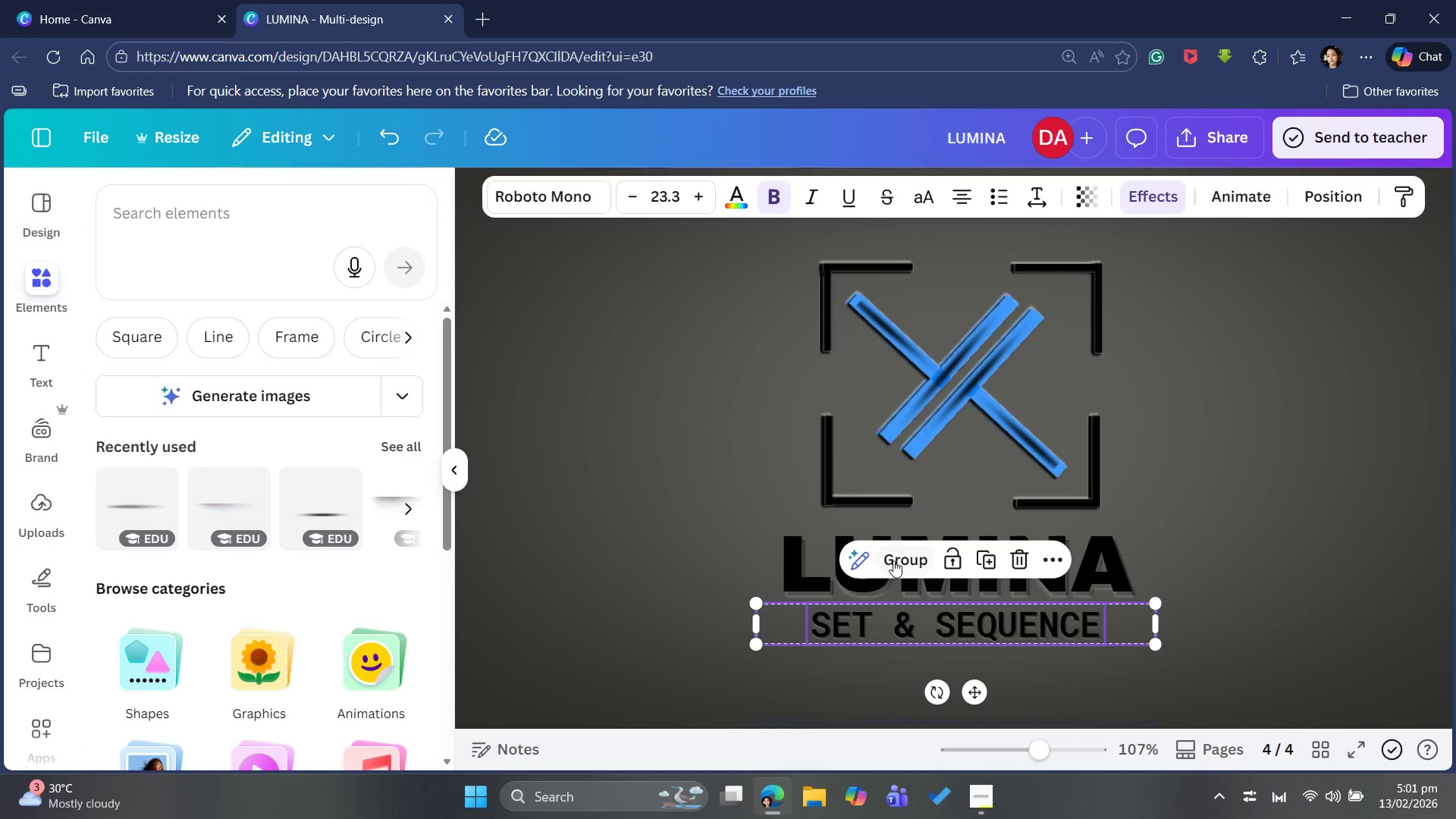 
left_click([893, 559])
 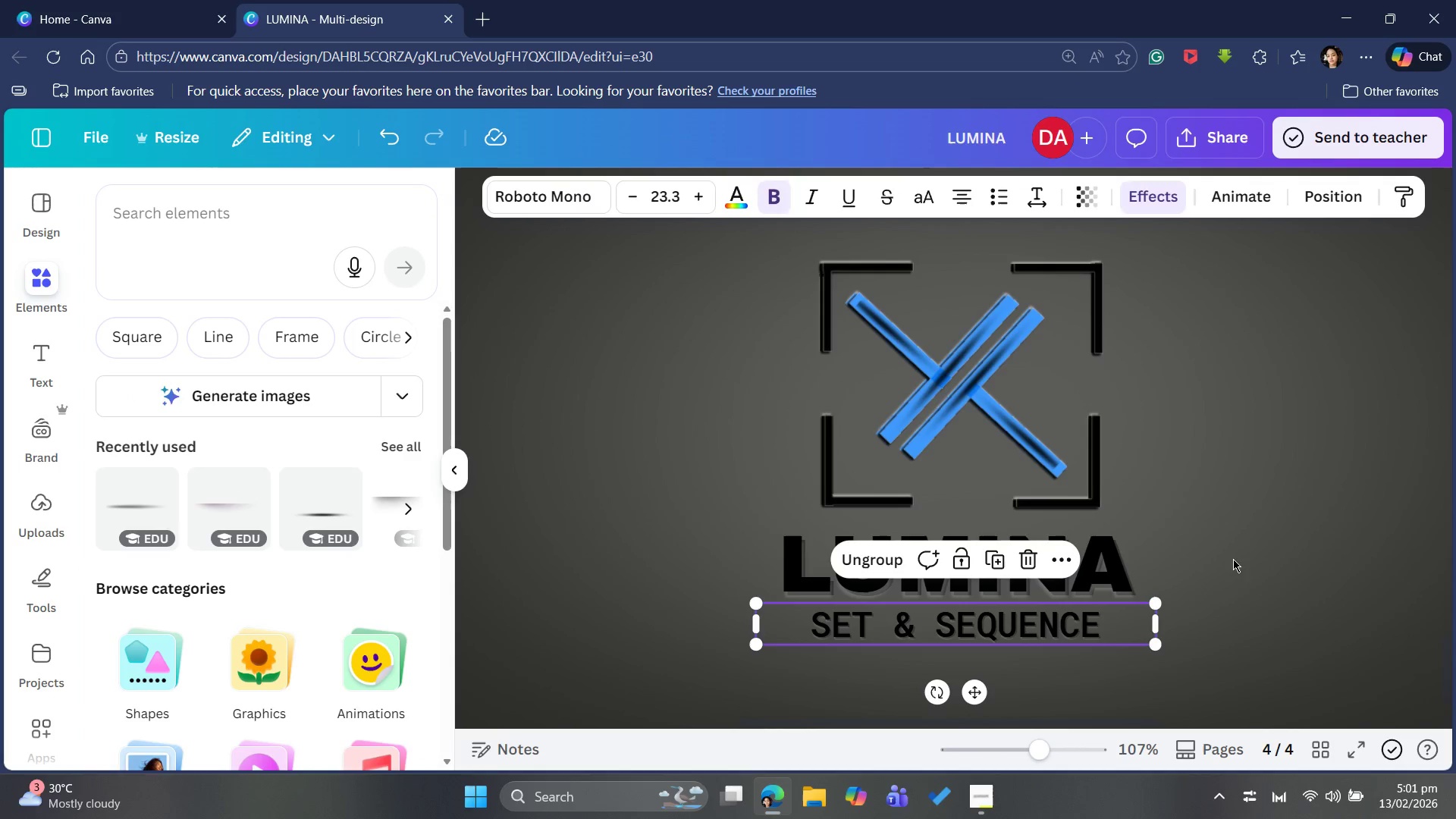 
left_click_drag(start_coordinate=[1229, 559], to_coordinate=[1078, 555])
 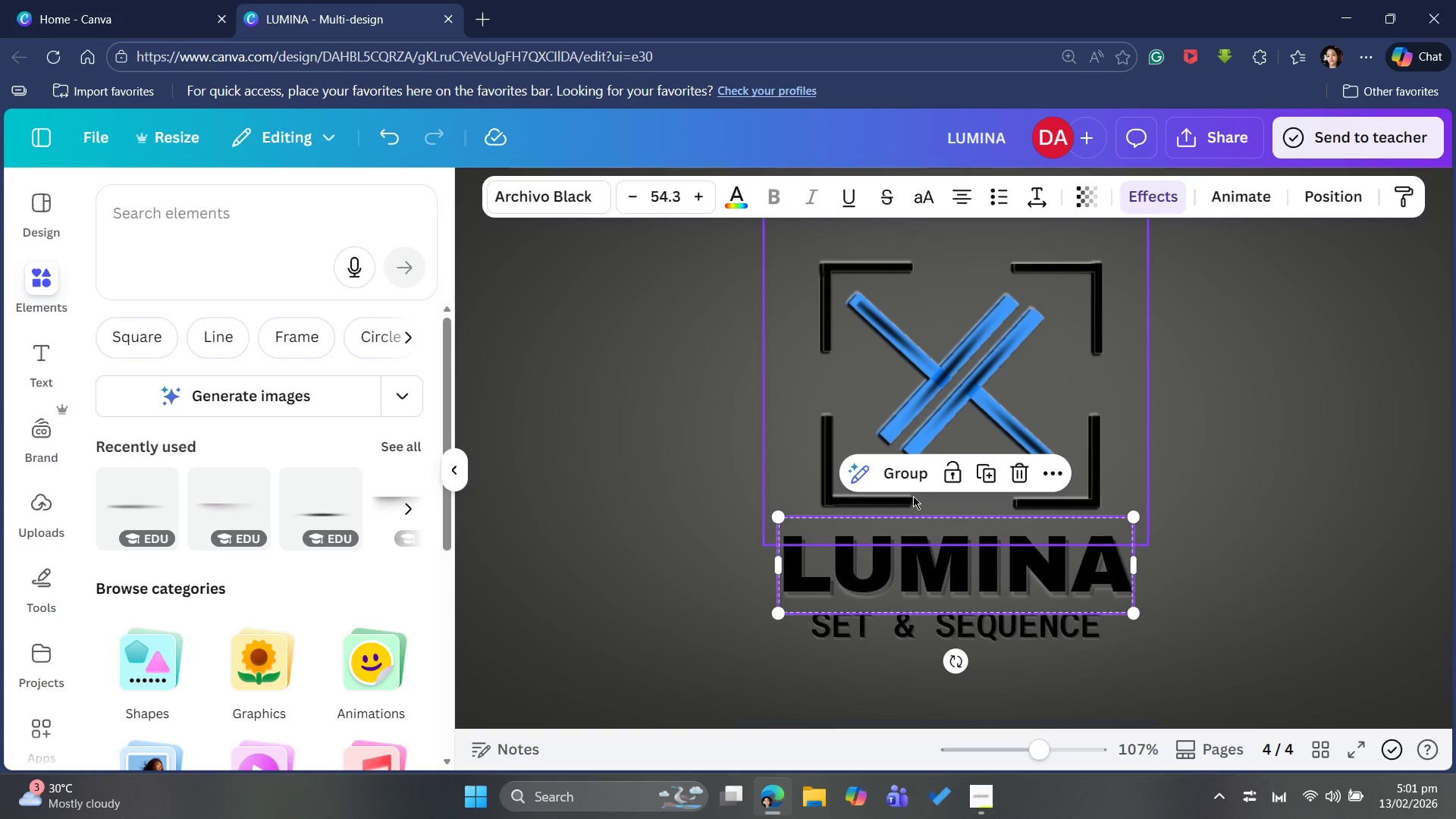 
left_click([913, 475])
 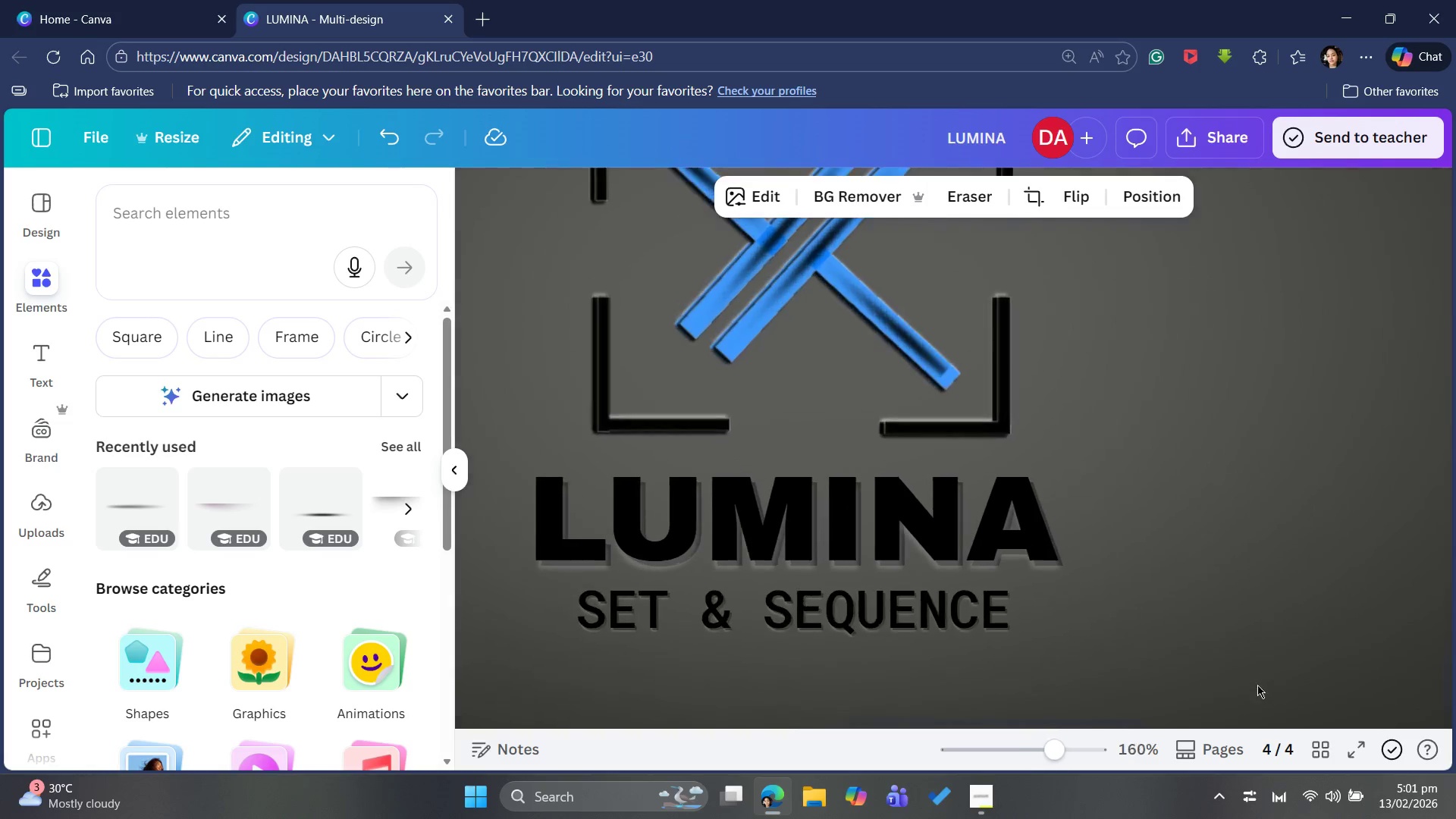 
wait(7.98)
 